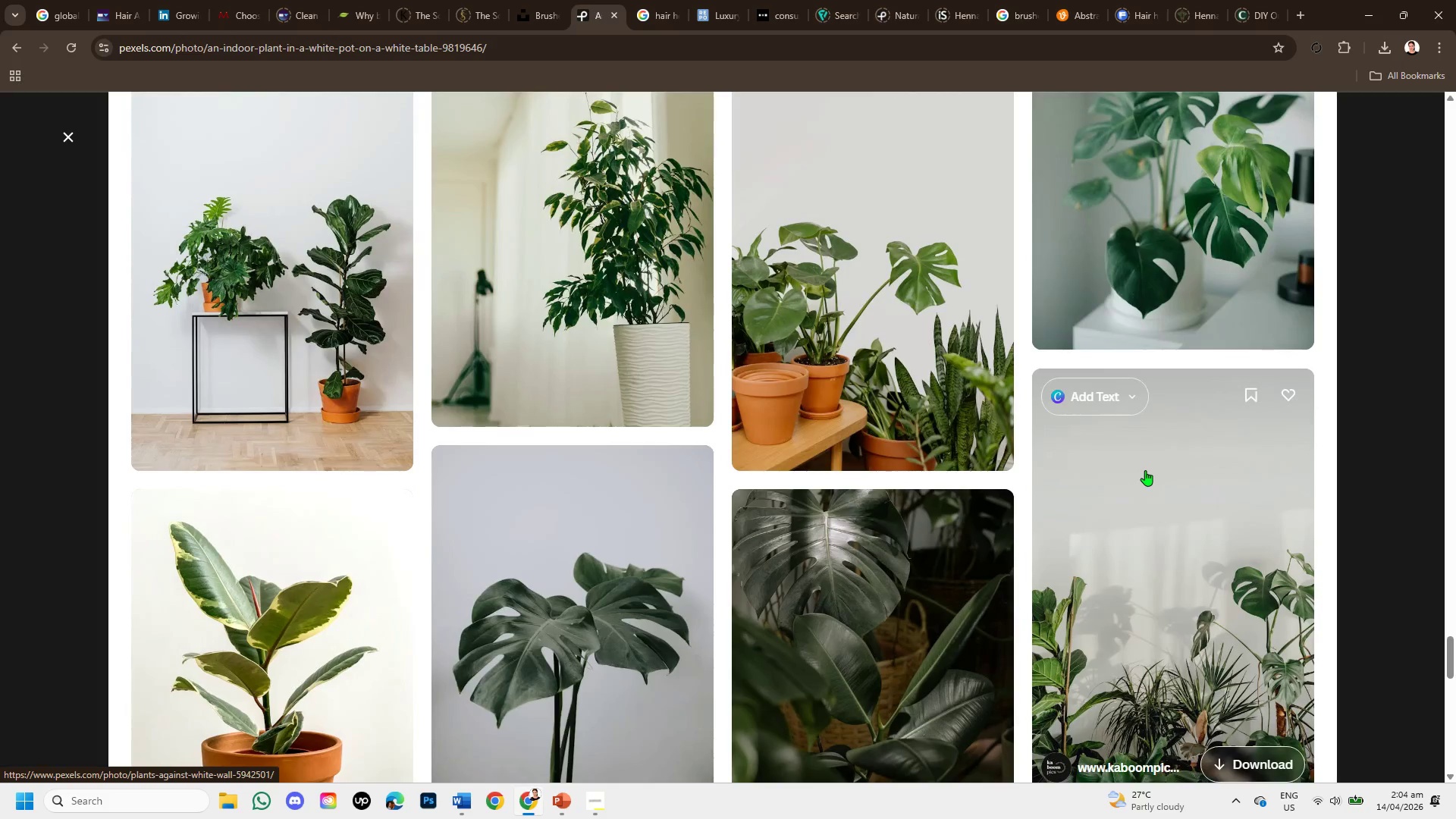 
scroll: coordinate [1145, 470], scroll_direction: up, amount: 2.0
 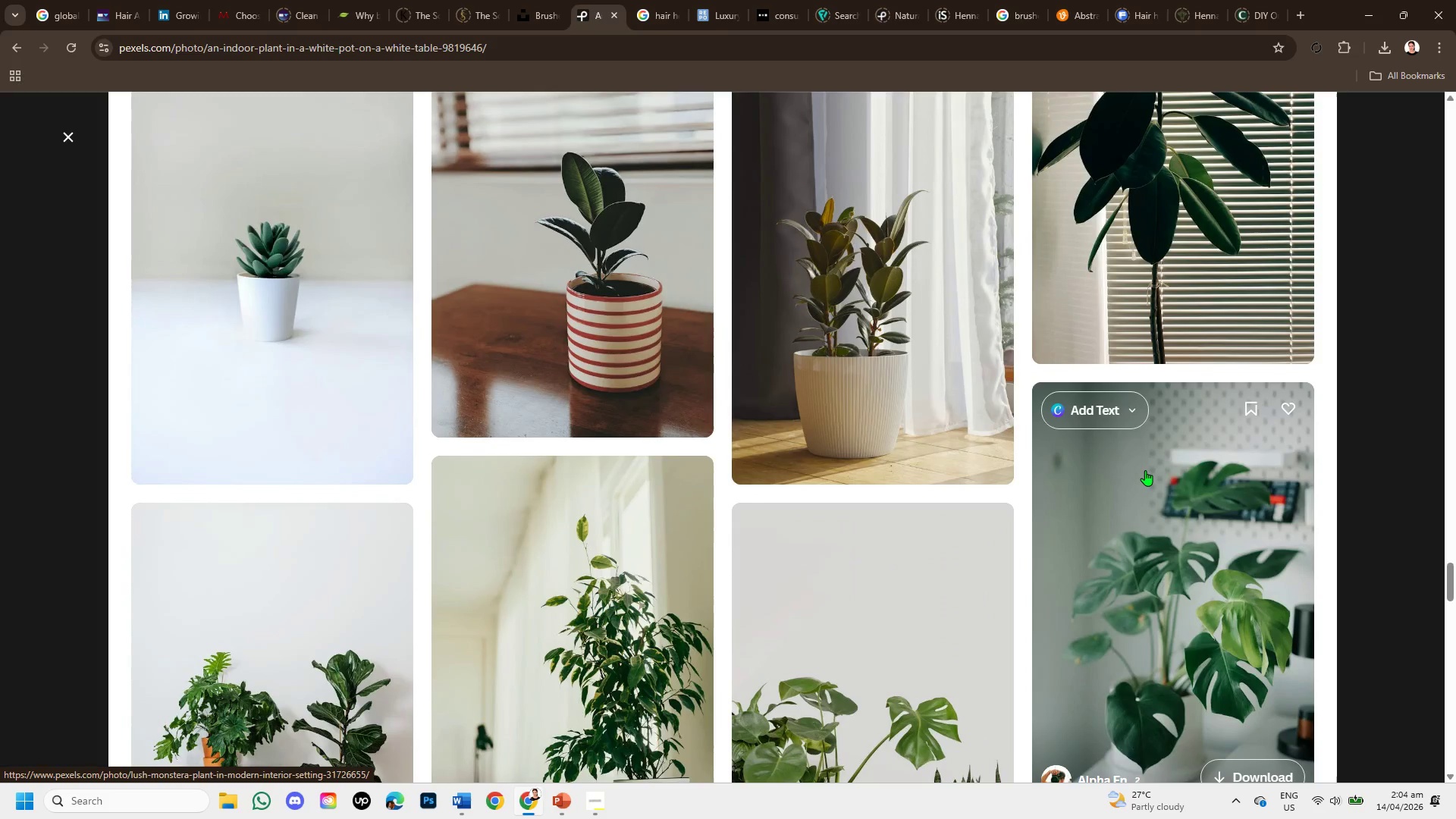 
scroll: coordinate [1145, 470], scroll_direction: down, amount: 2.0
 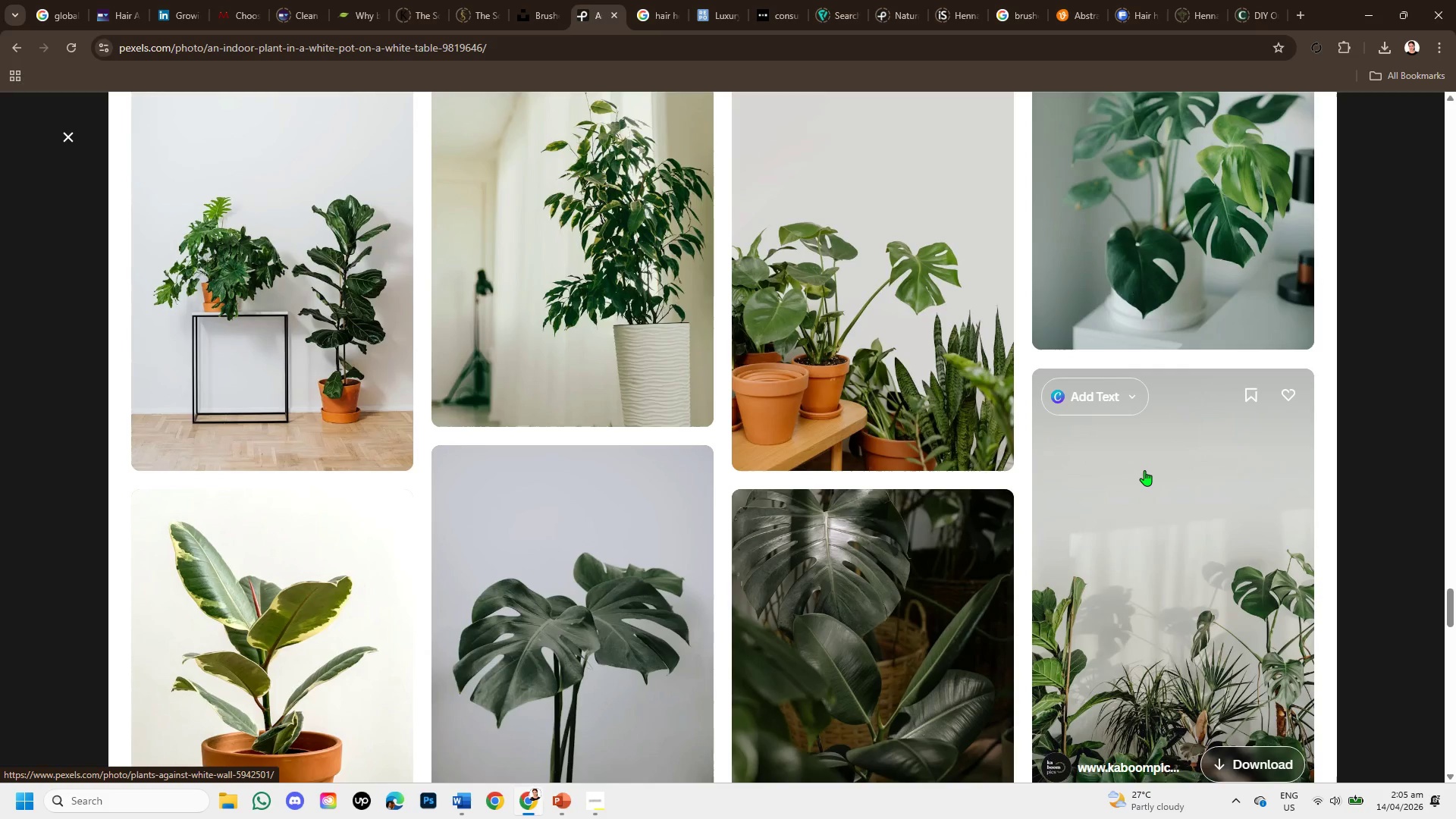 
wait(6.62)
 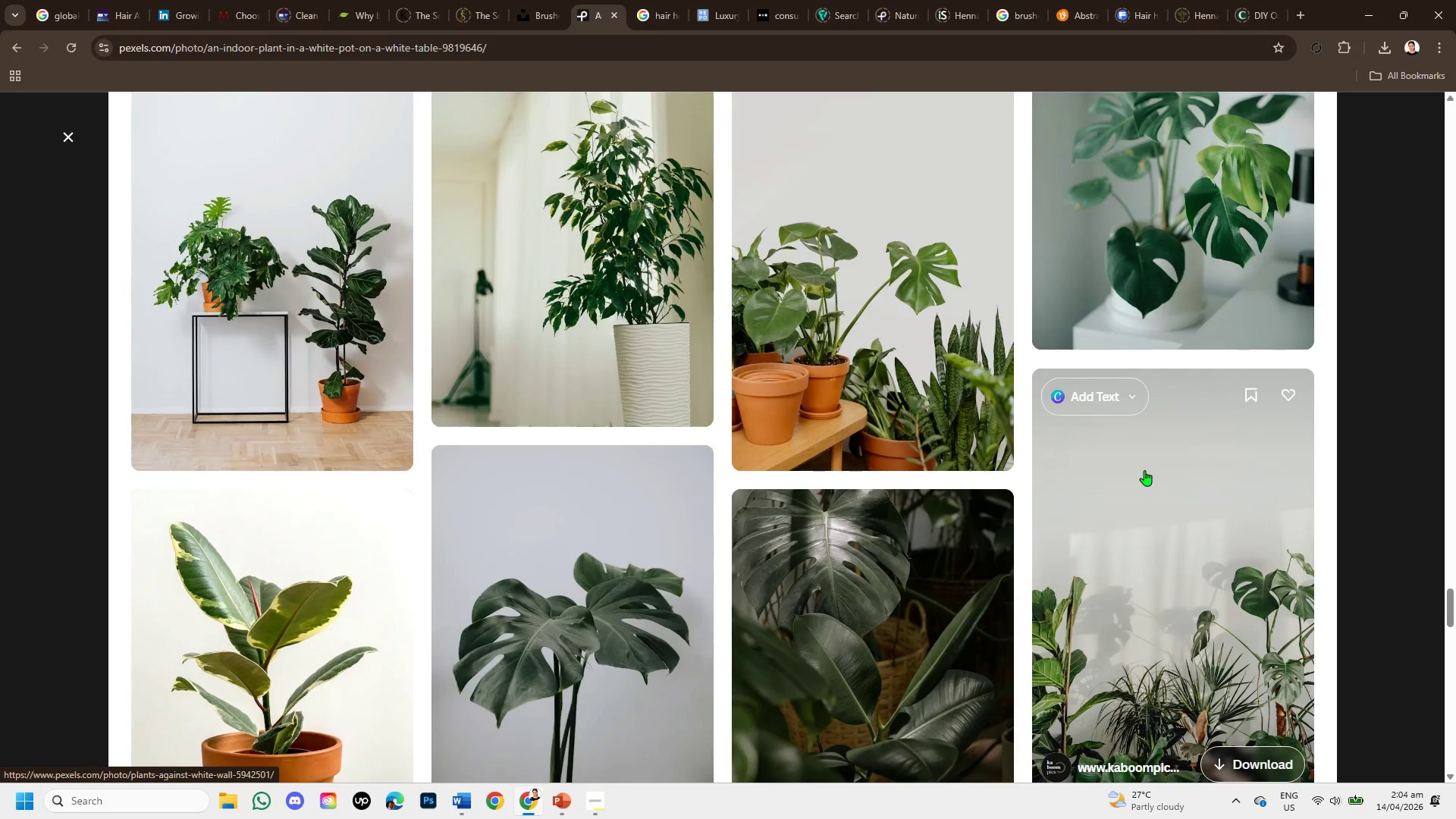 
scroll: coordinate [1153, 479], scroll_direction: down, amount: 6.0
 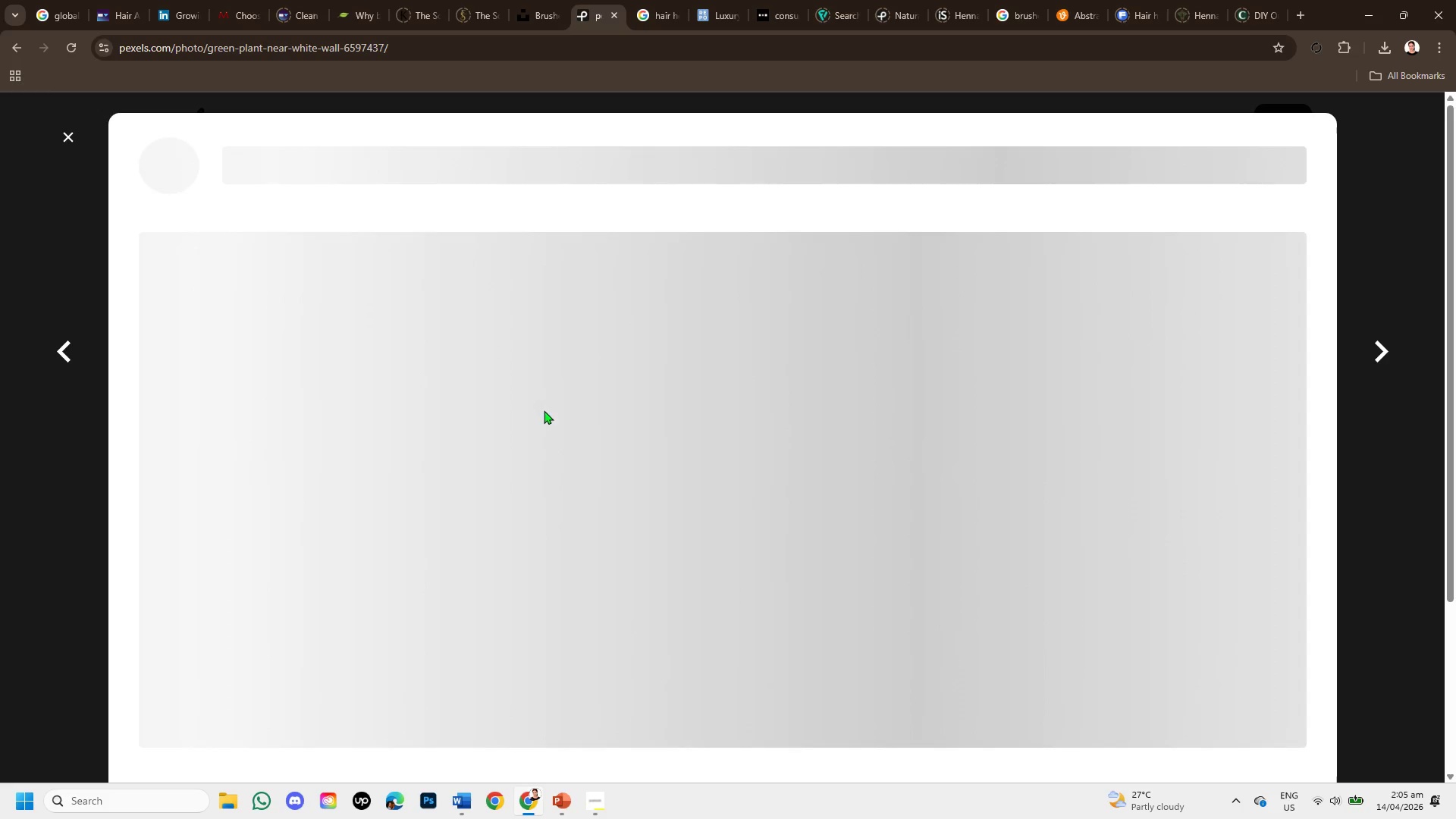 
wait(6.57)
 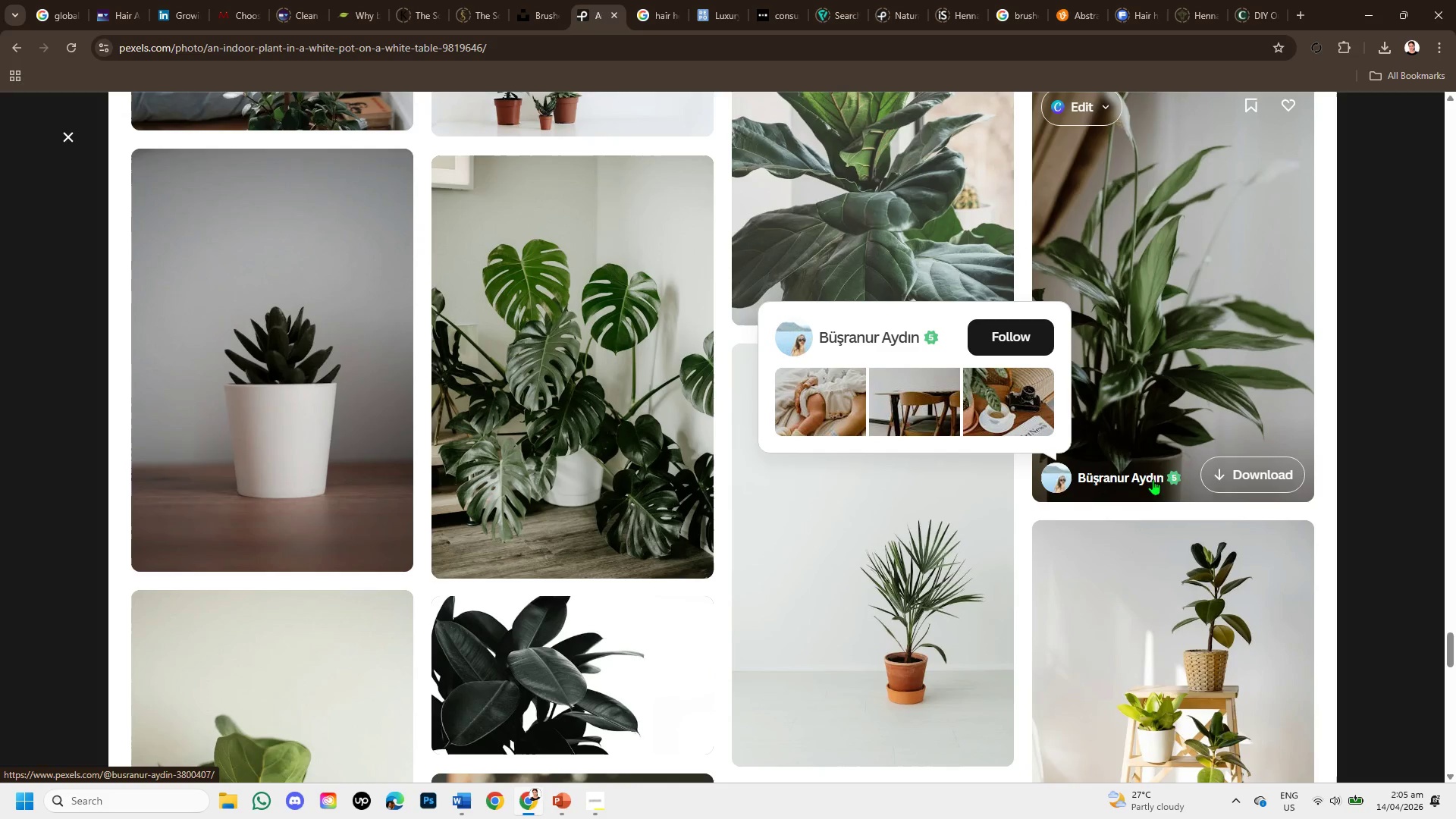 
scroll: coordinate [949, 544], scroll_direction: down, amount: 2.0
 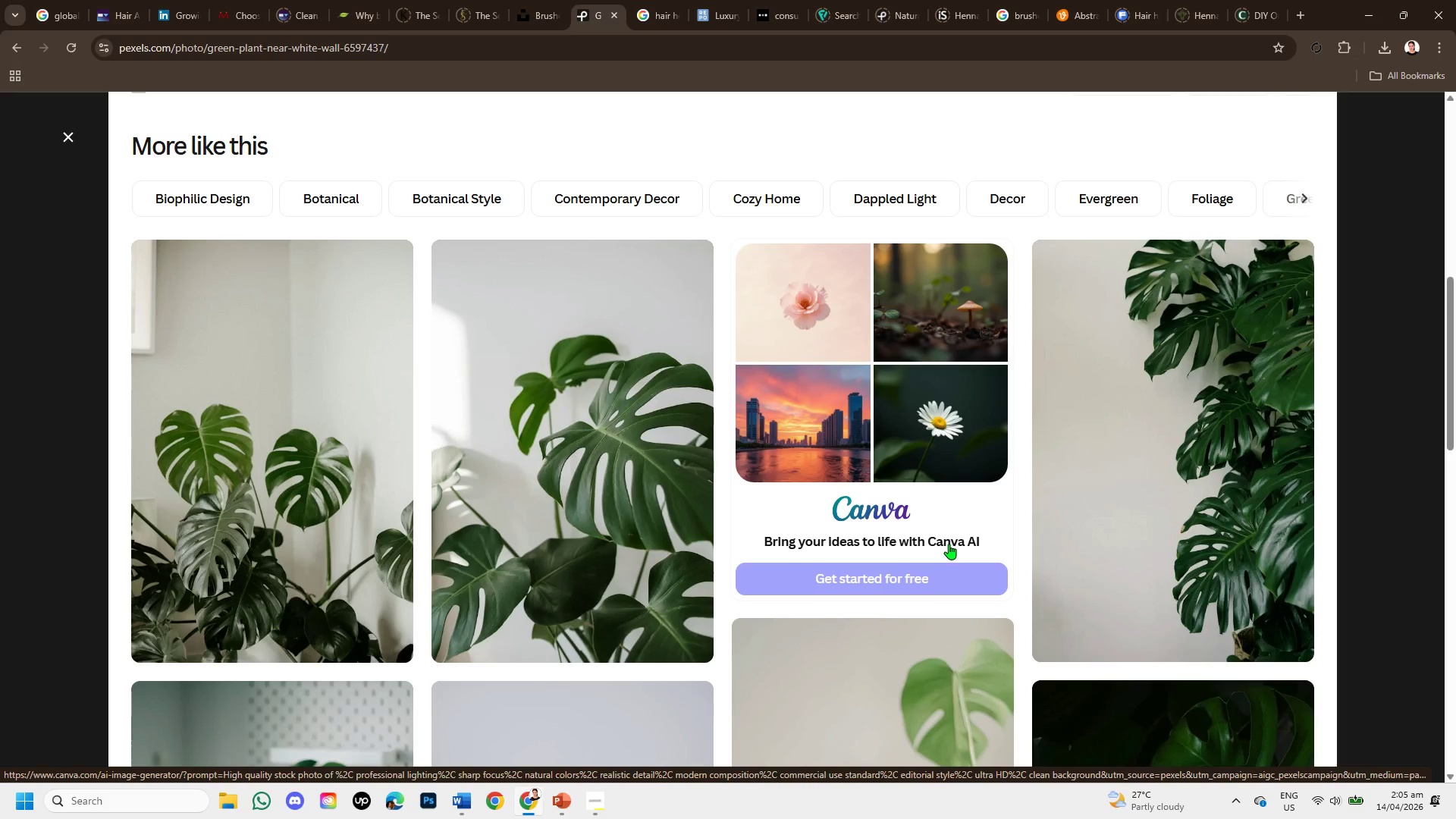 
wait(8.79)
 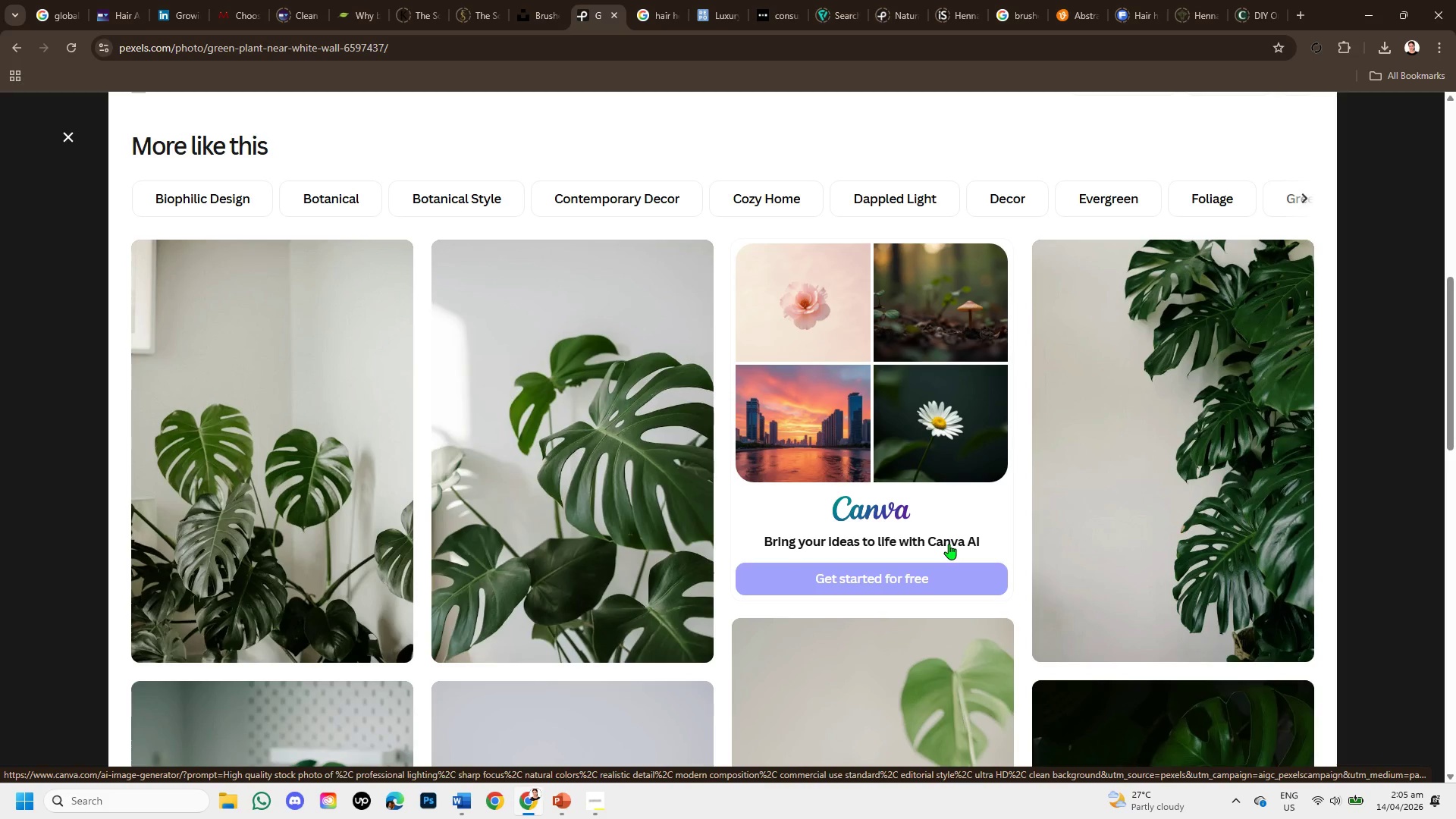 
scroll: coordinate [910, 574], scroll_direction: down, amount: 7.0
 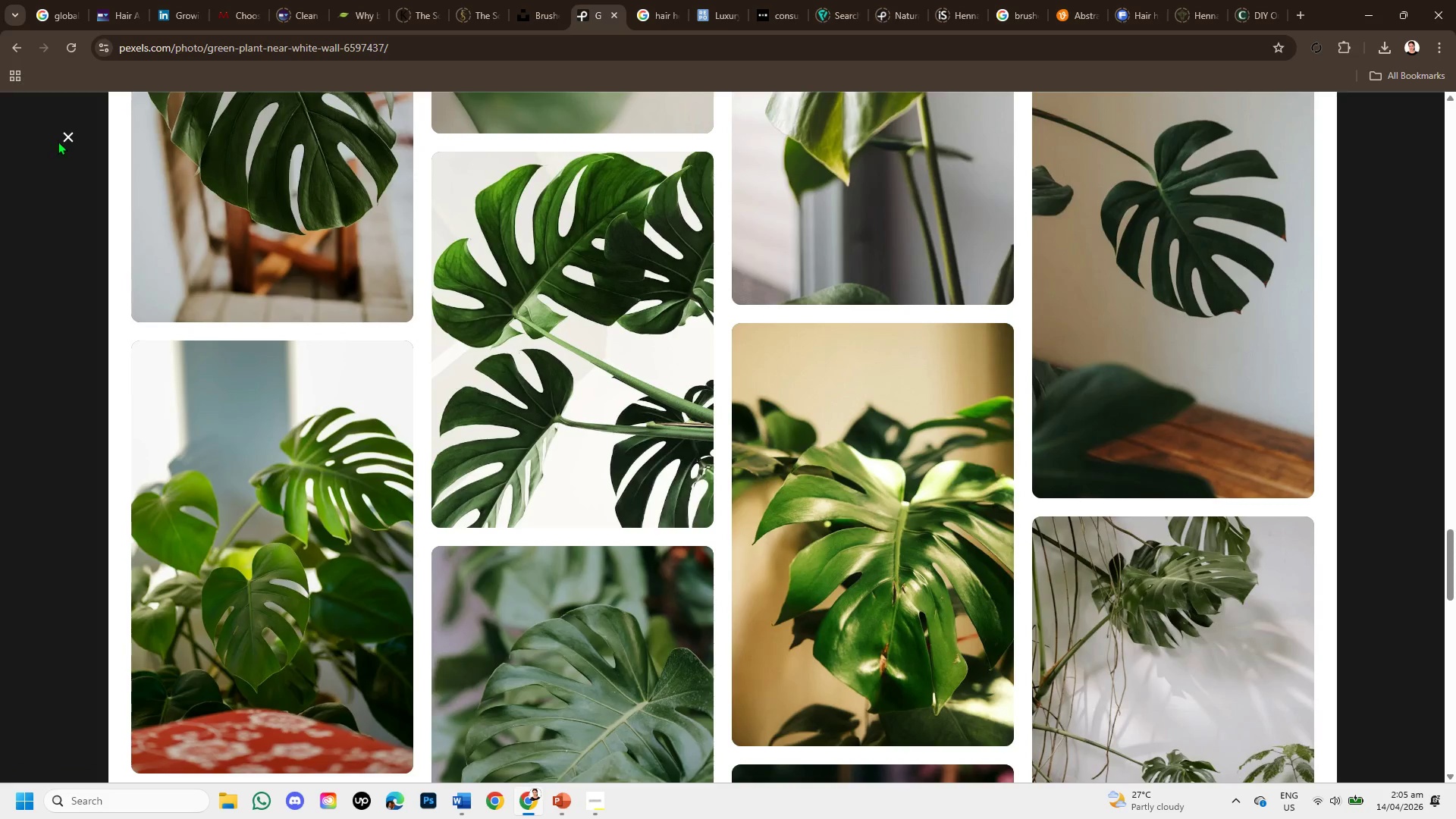 
left_click([59, 133])
 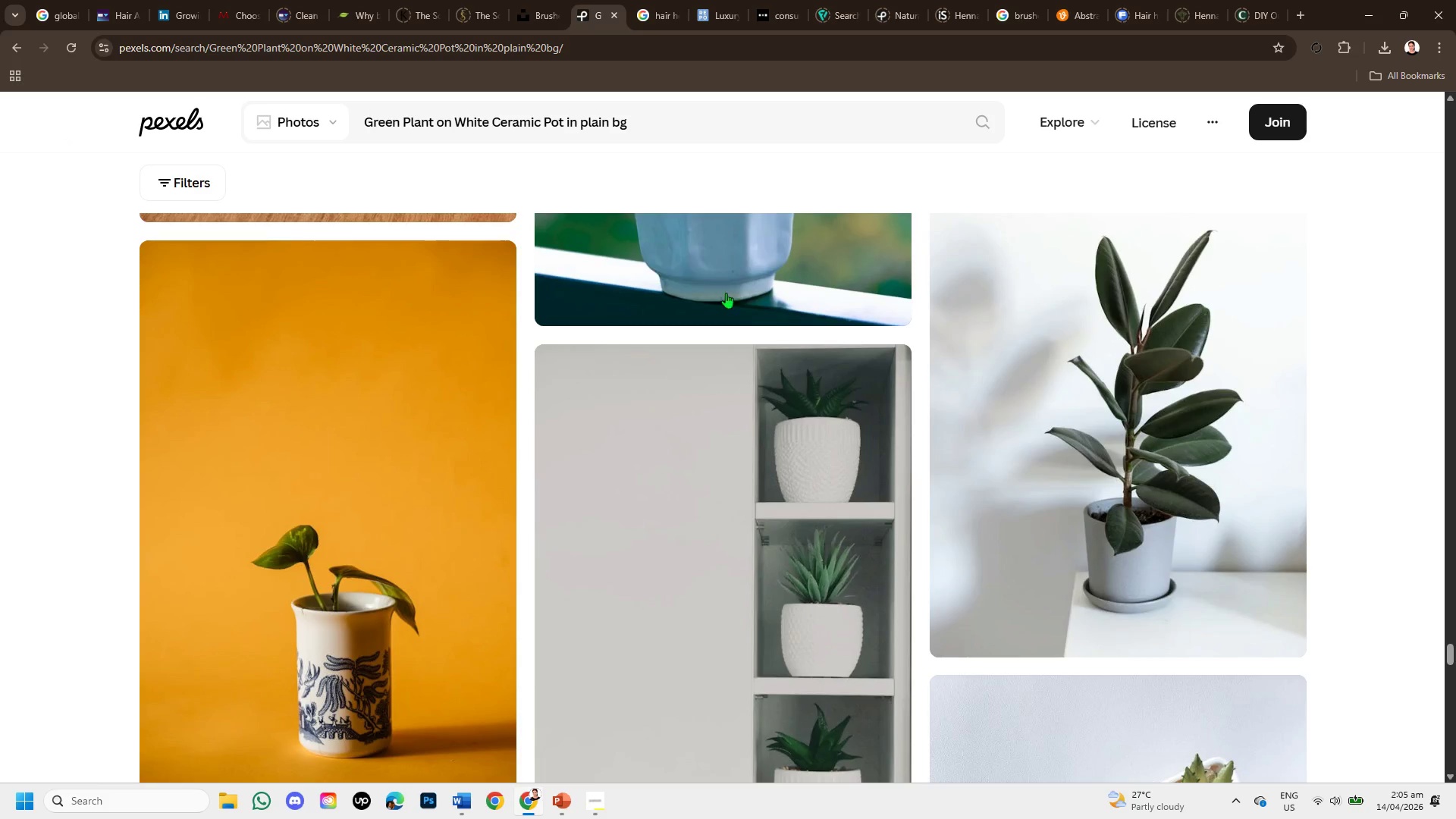 
scroll: coordinate [952, 452], scroll_direction: down, amount: 5.0
 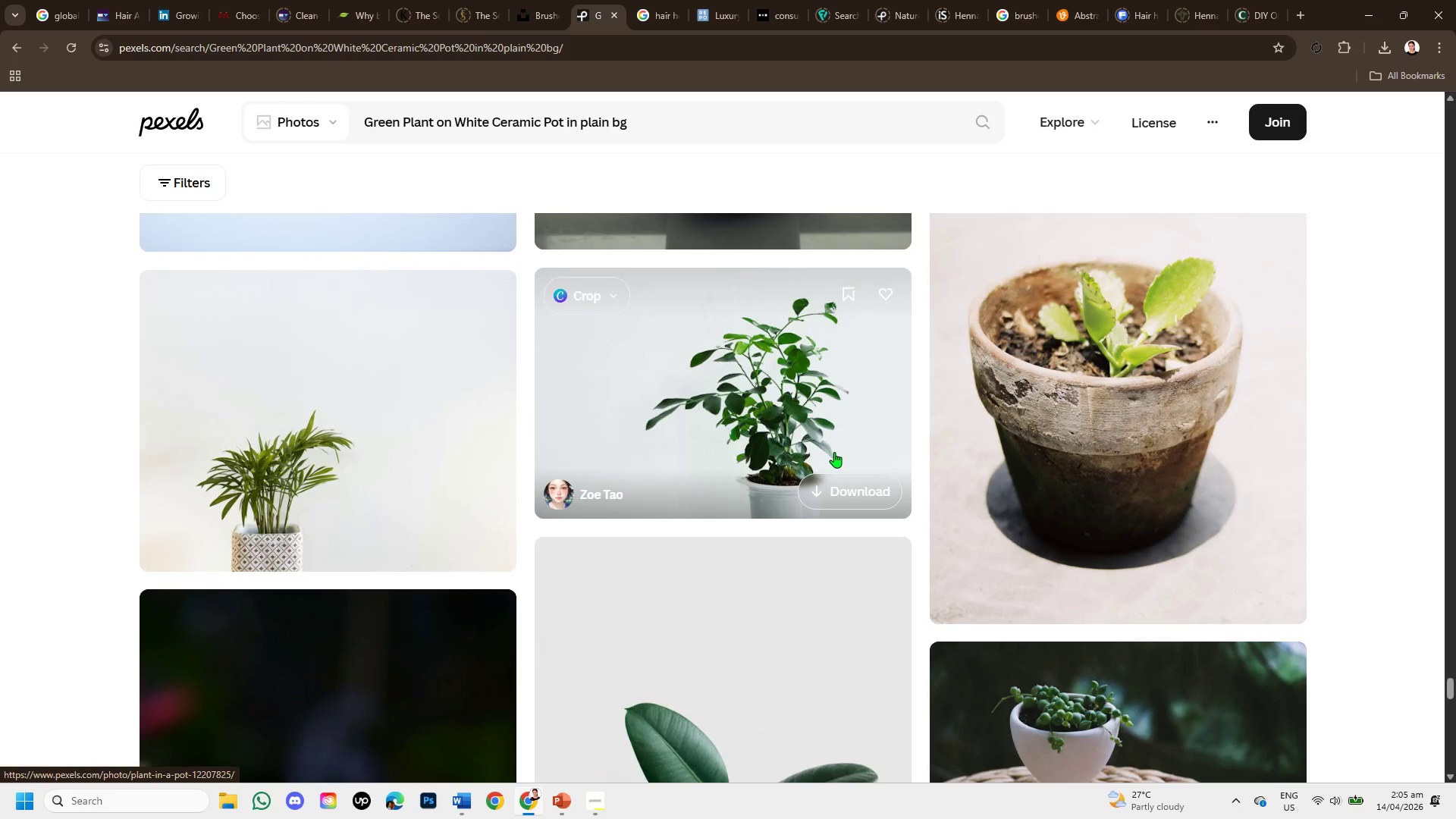 
left_click([814, 422])
 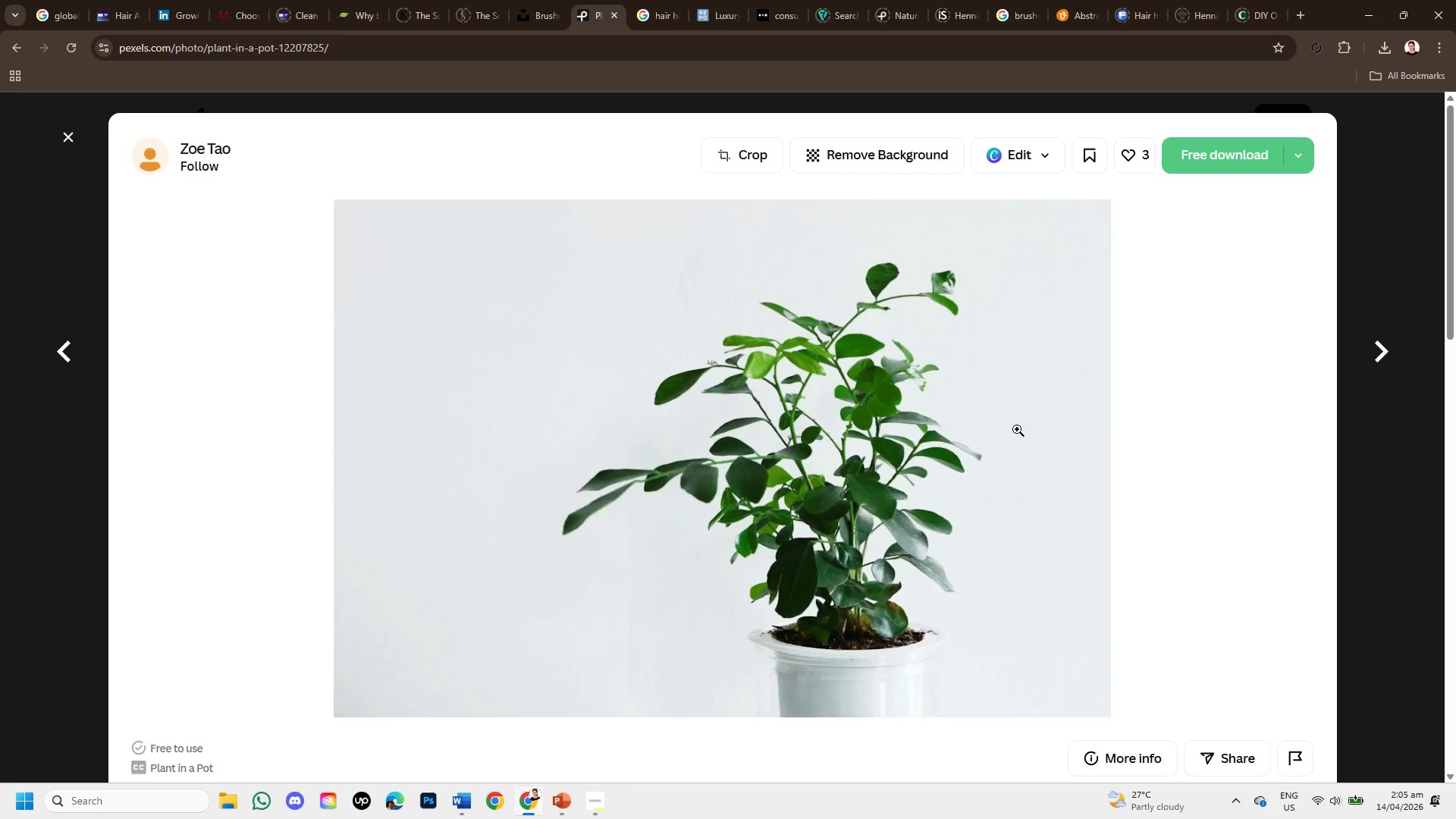 
scroll: coordinate [672, 322], scroll_direction: down, amount: 9.0
 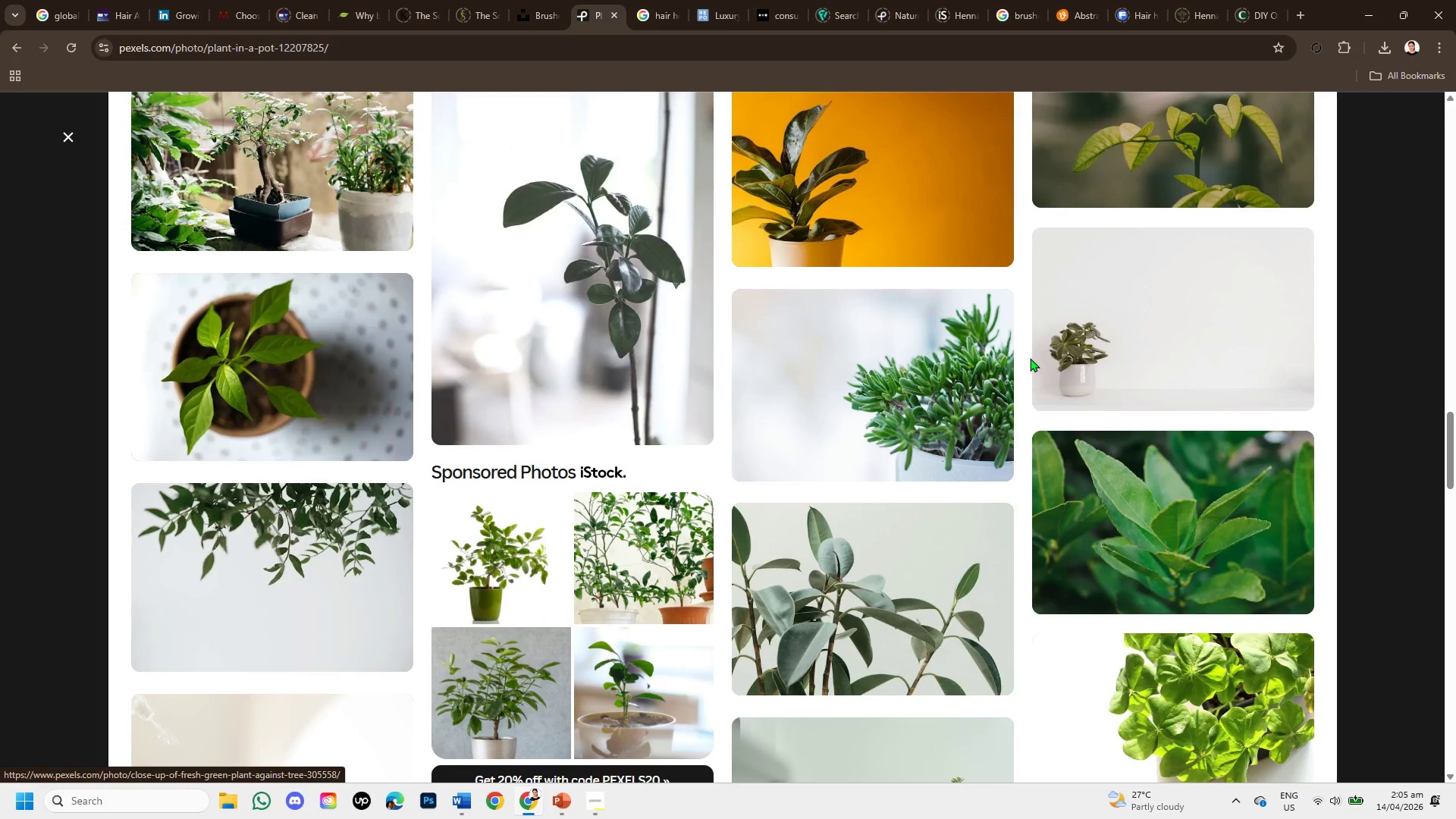 
scroll: coordinate [1016, 391], scroll_direction: down, amount: 4.0
 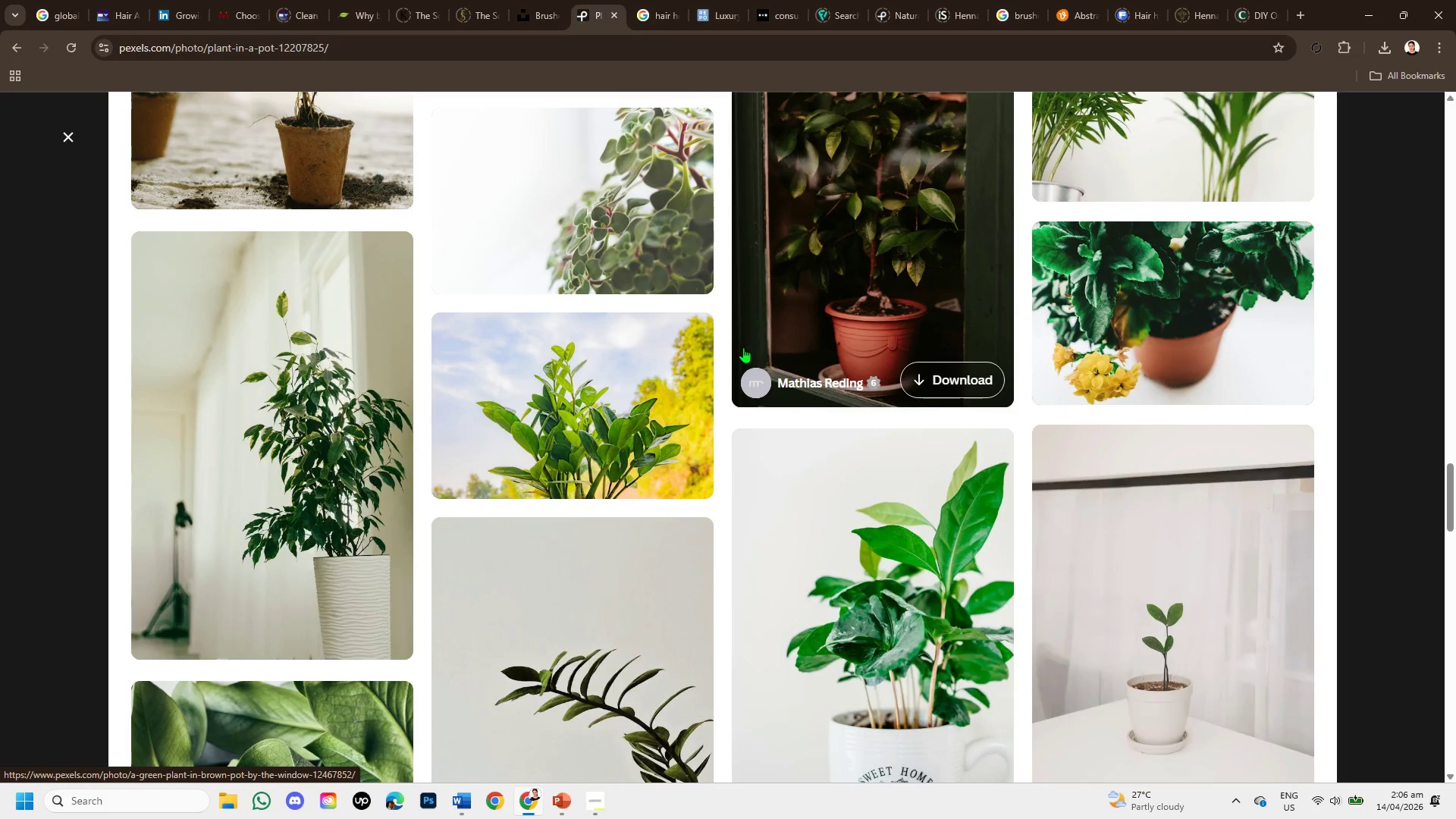 
left_click([319, 486])
 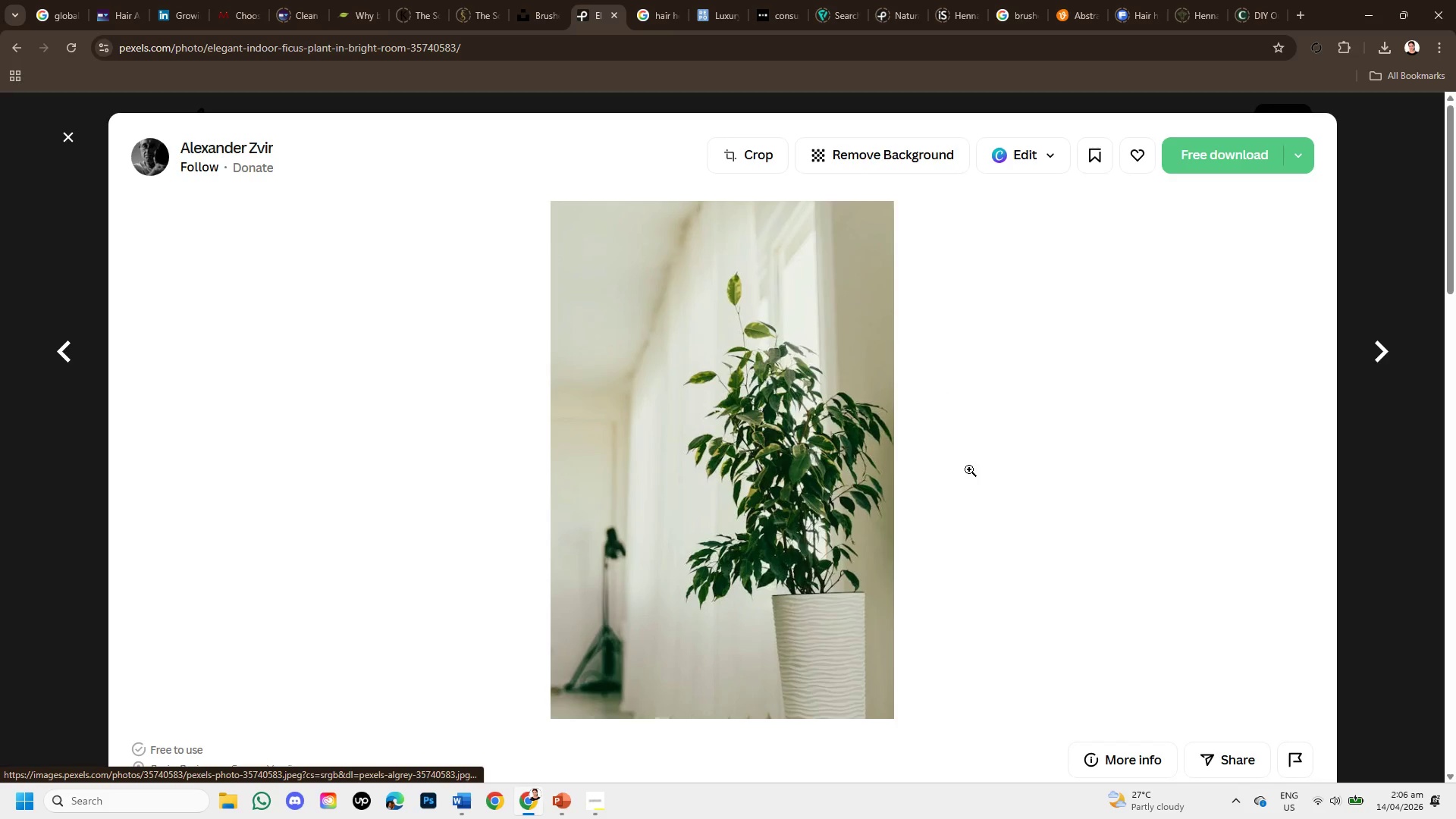 
scroll: coordinate [969, 578], scroll_direction: down, amount: 7.0
 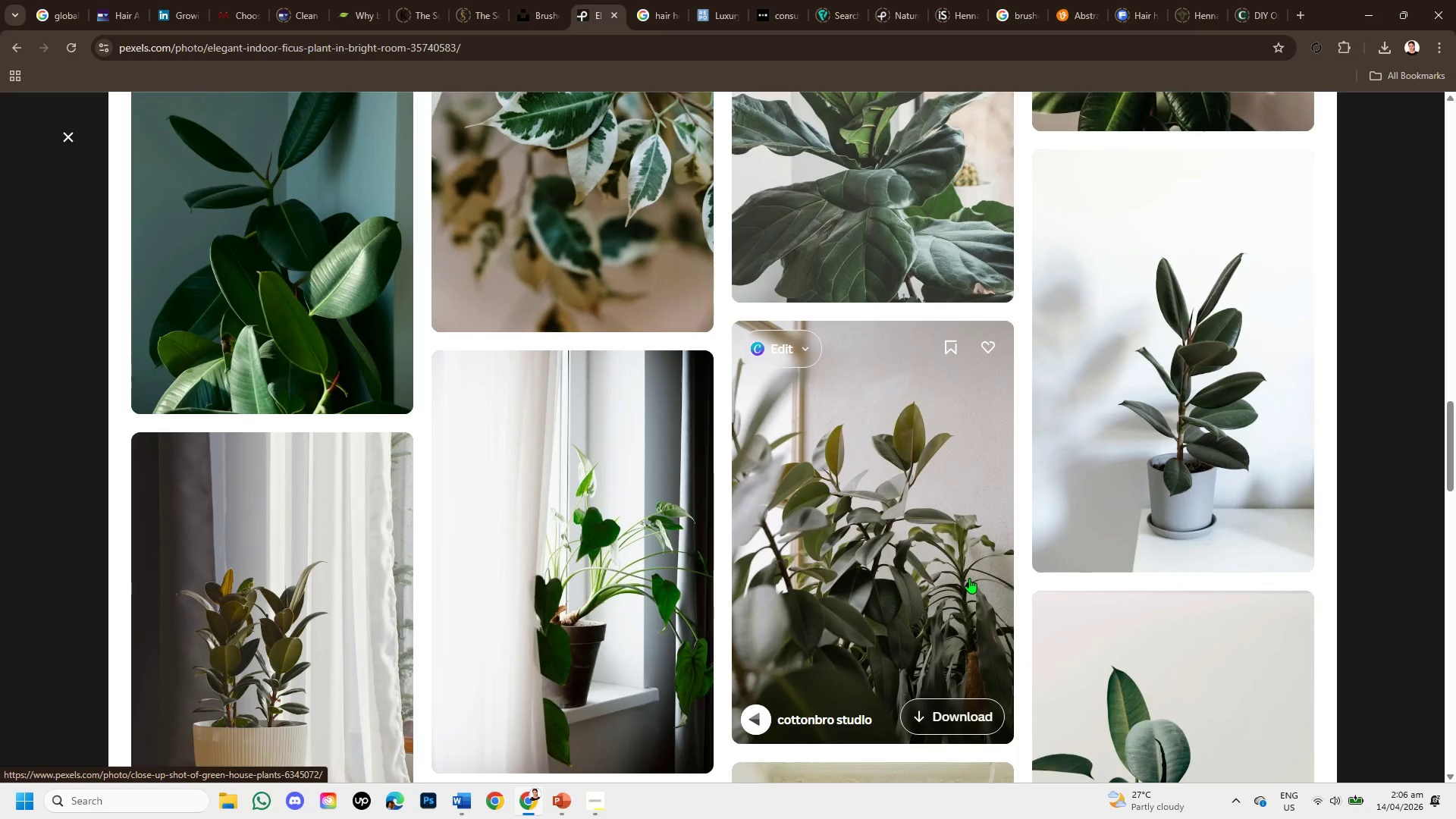 
left_click([1202, 391])
 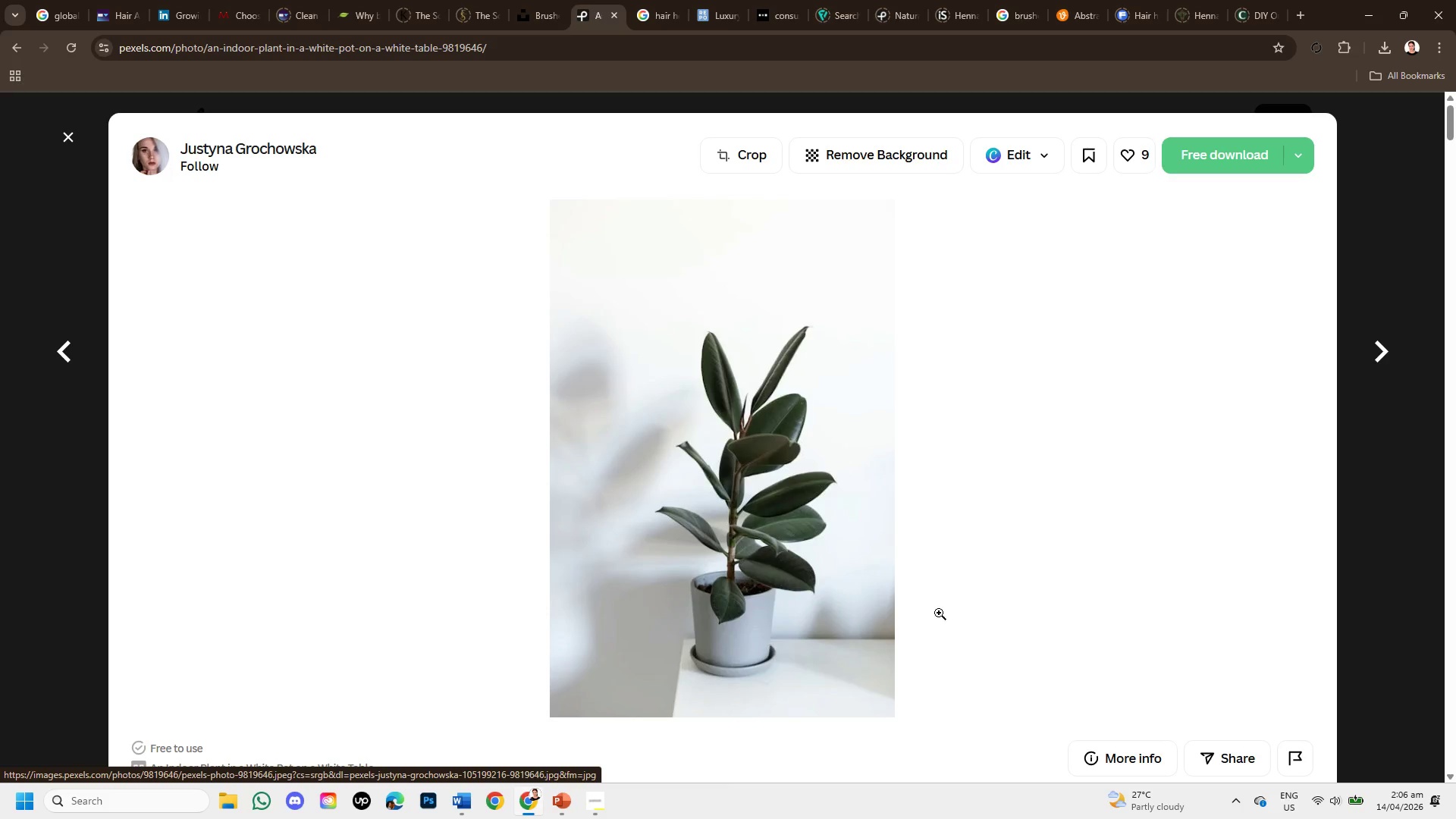 
scroll: coordinate [923, 589], scroll_direction: down, amount: 5.0
 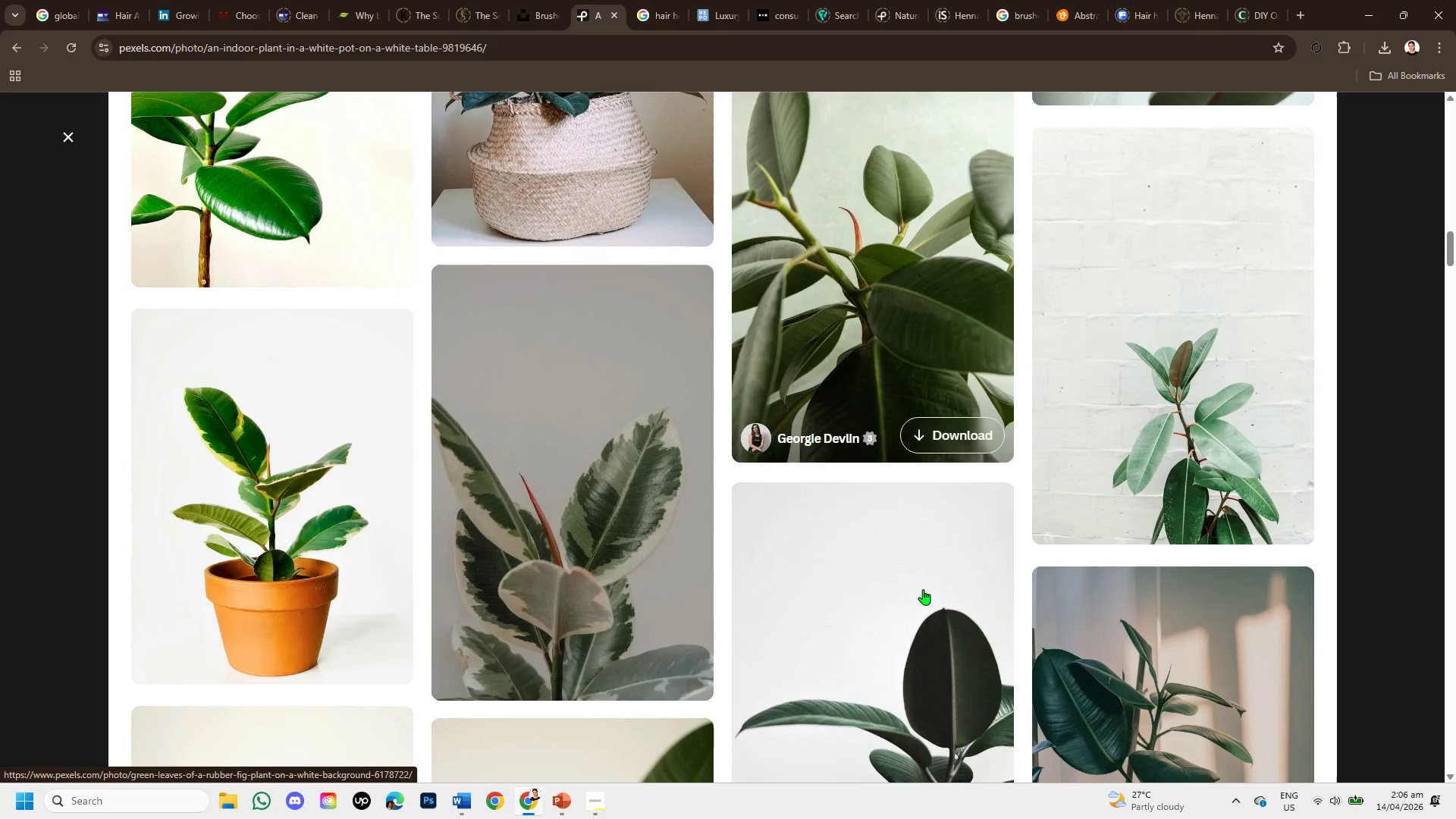 
scroll: coordinate [919, 629], scroll_direction: up, amount: 14.0
 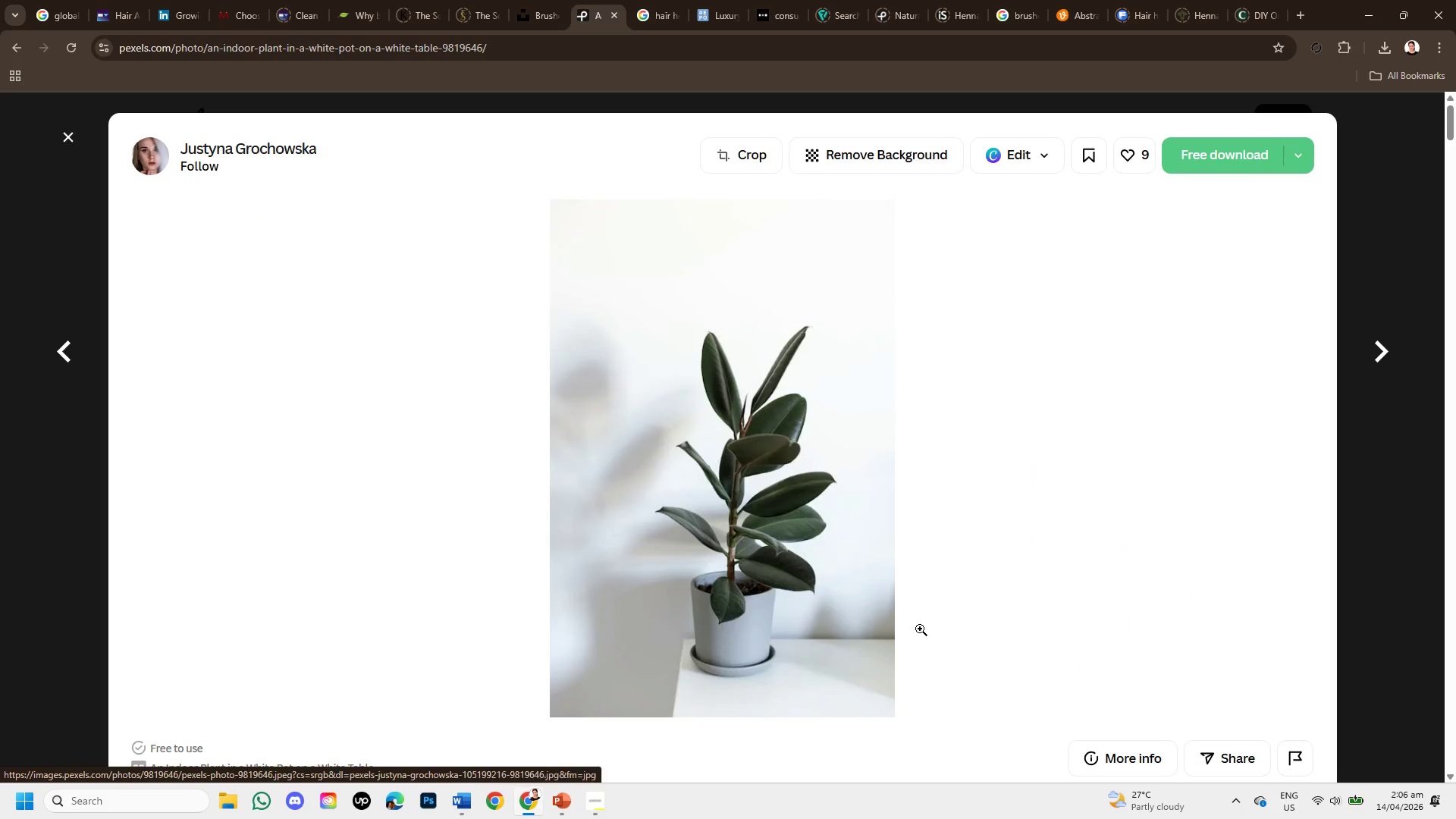 
scroll: coordinate [920, 629], scroll_direction: down, amount: 2.0
 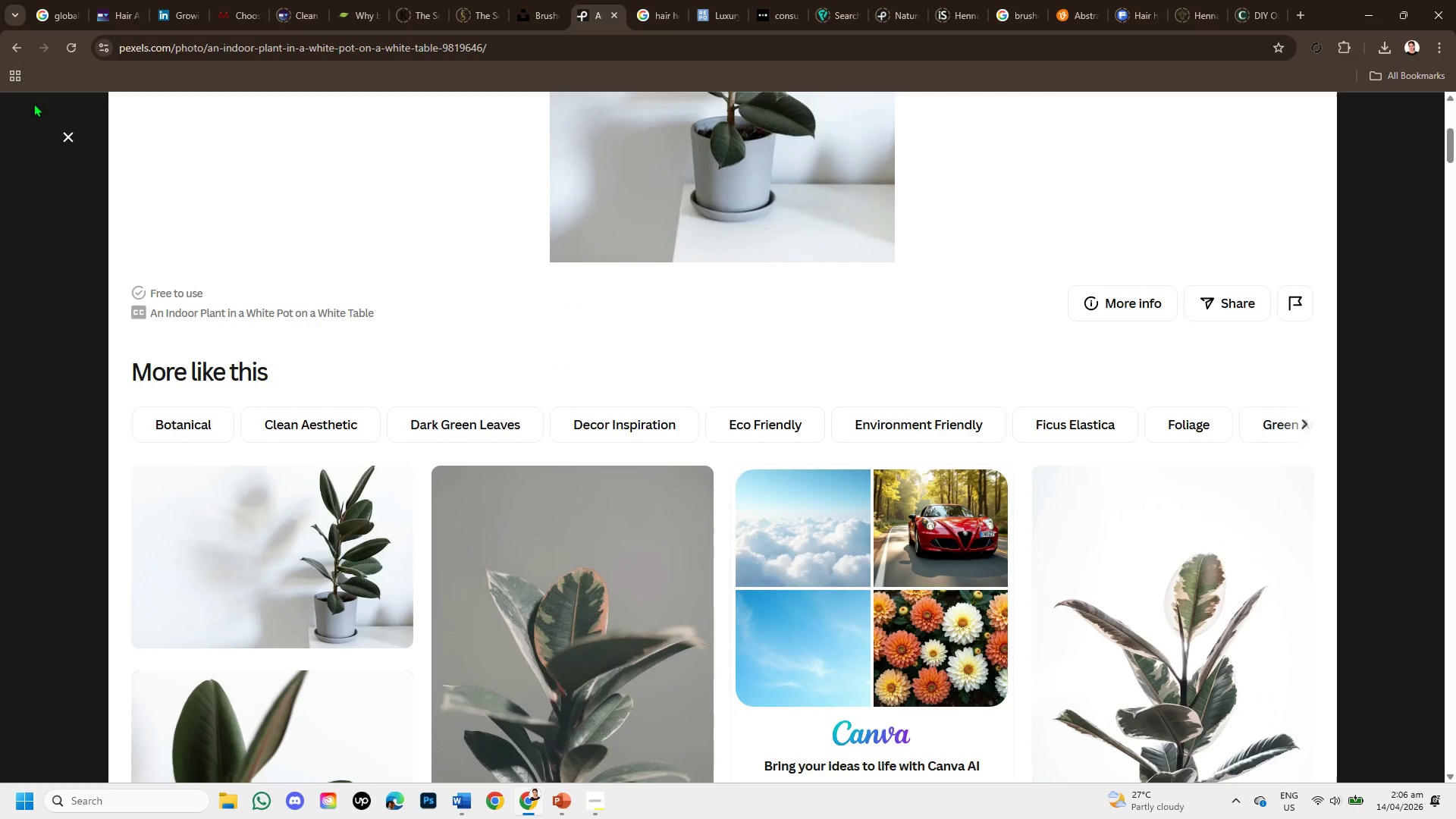 
left_click([62, 136])
 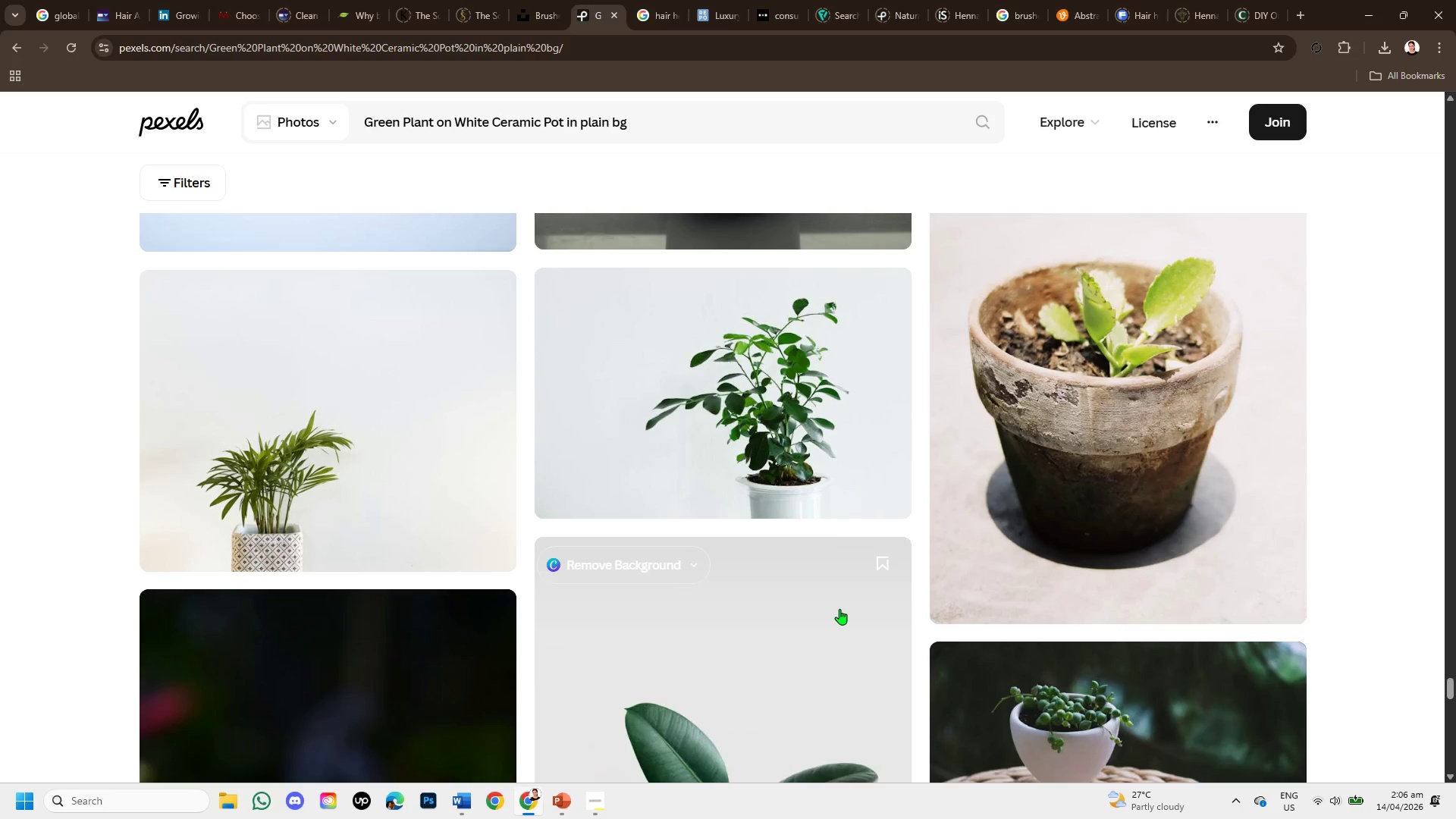 
scroll: coordinate [839, 609], scroll_direction: down, amount: 3.0
 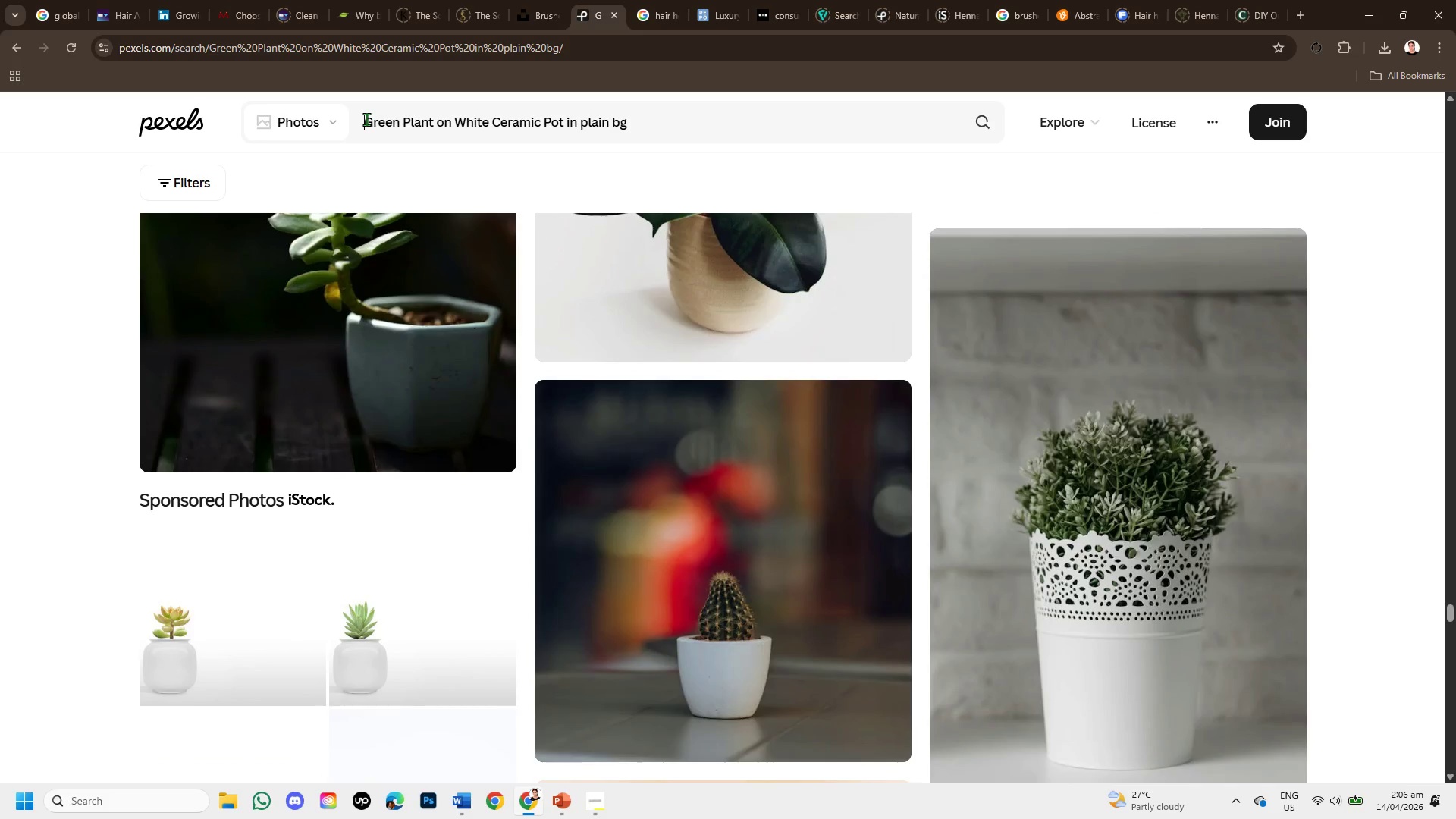 
type(big )
 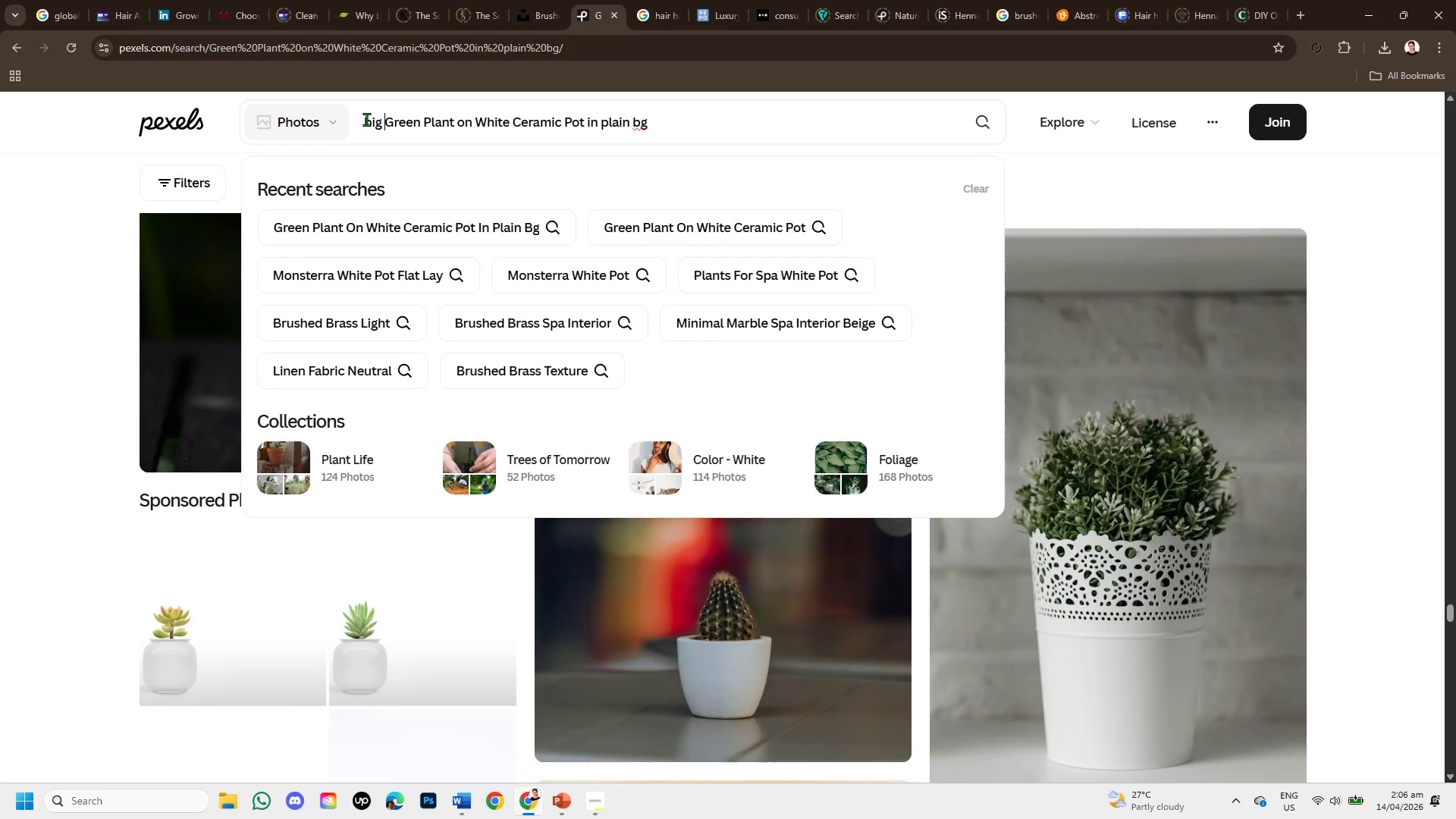 
key(Enter)
 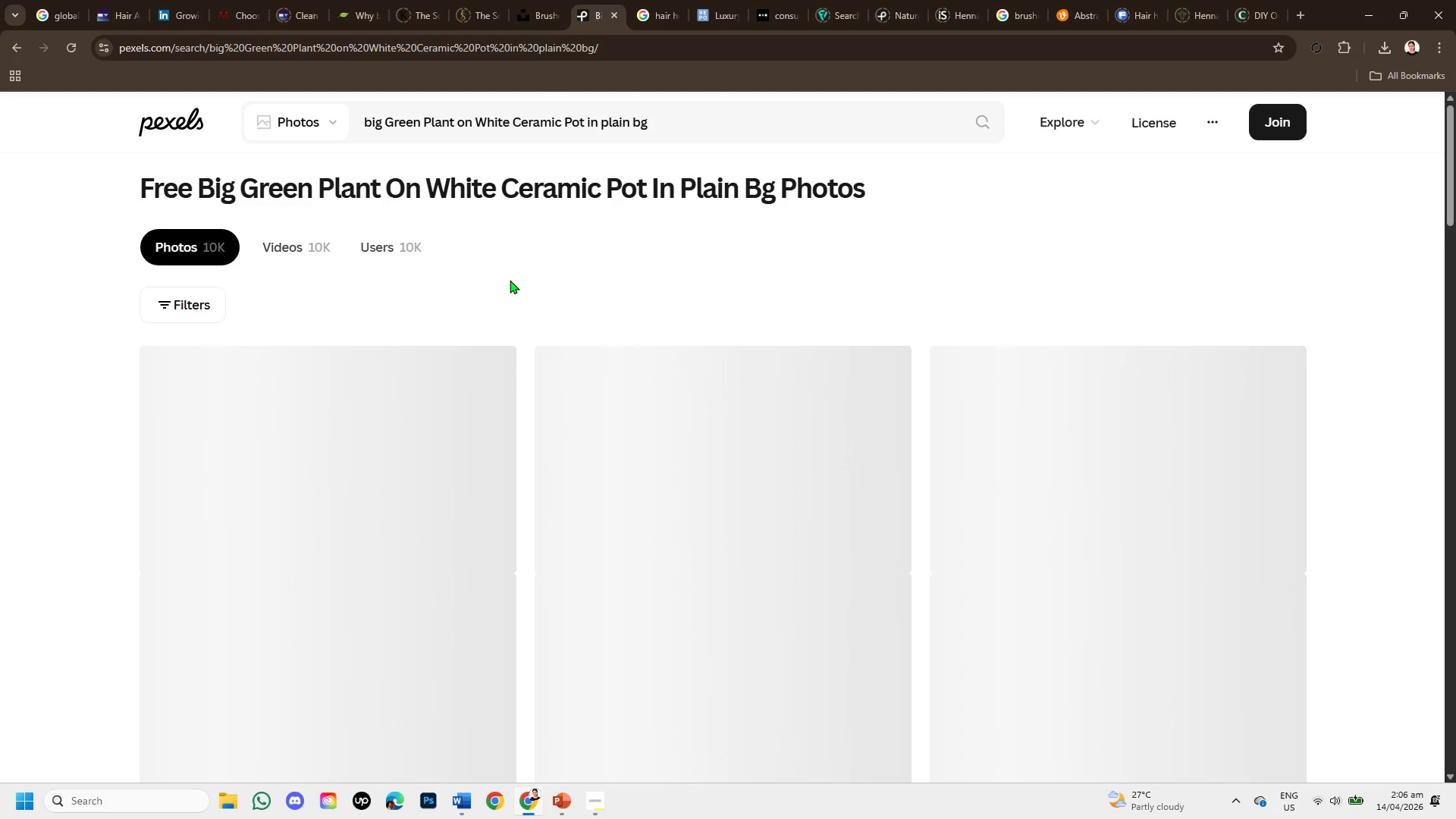 
wait(5.42)
 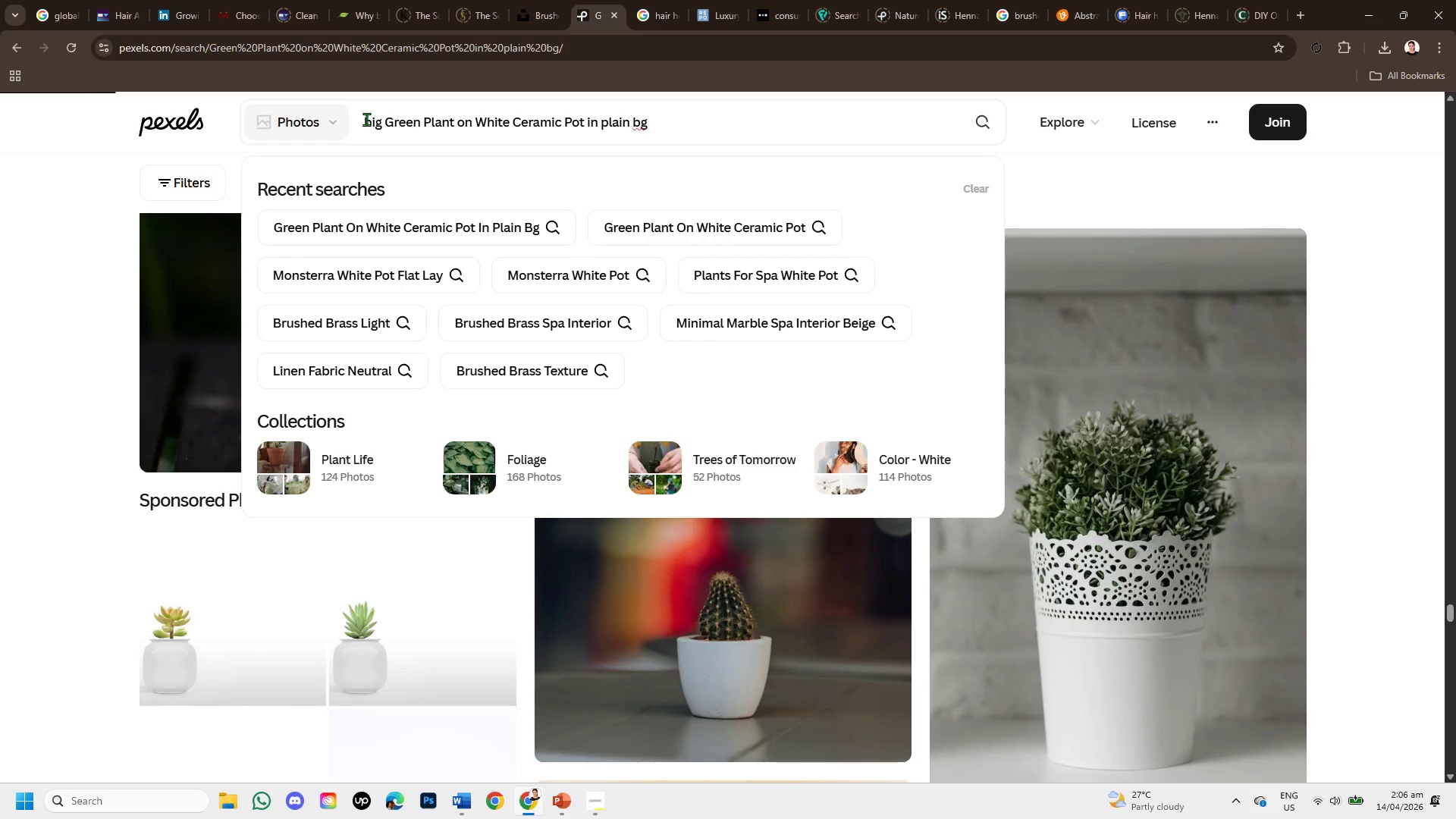 
scroll: coordinate [534, 604], scroll_direction: down, amount: 2.0
 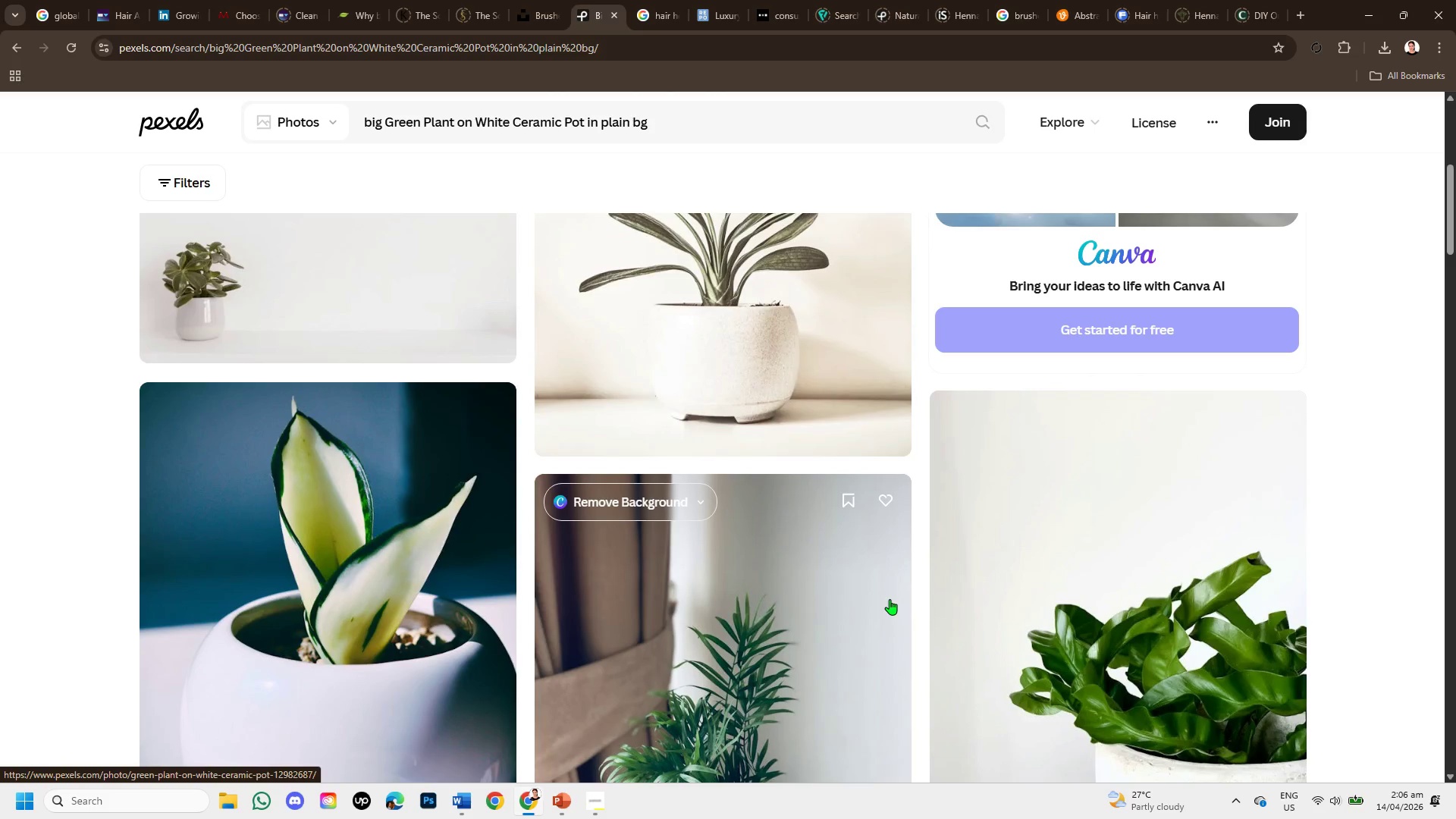 
scroll: coordinate [890, 599], scroll_direction: up, amount: 1.0
 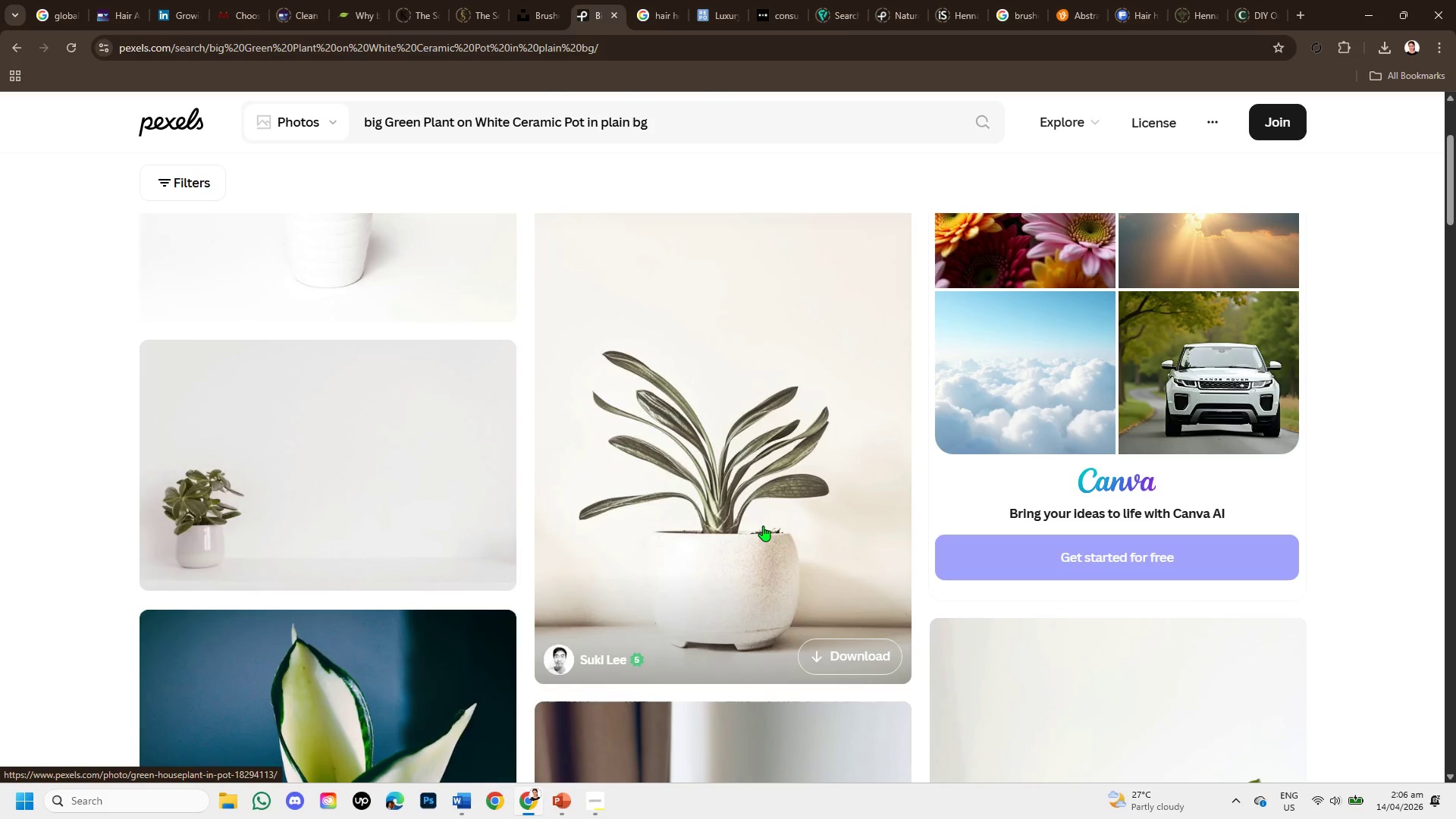 
left_click([763, 526])
 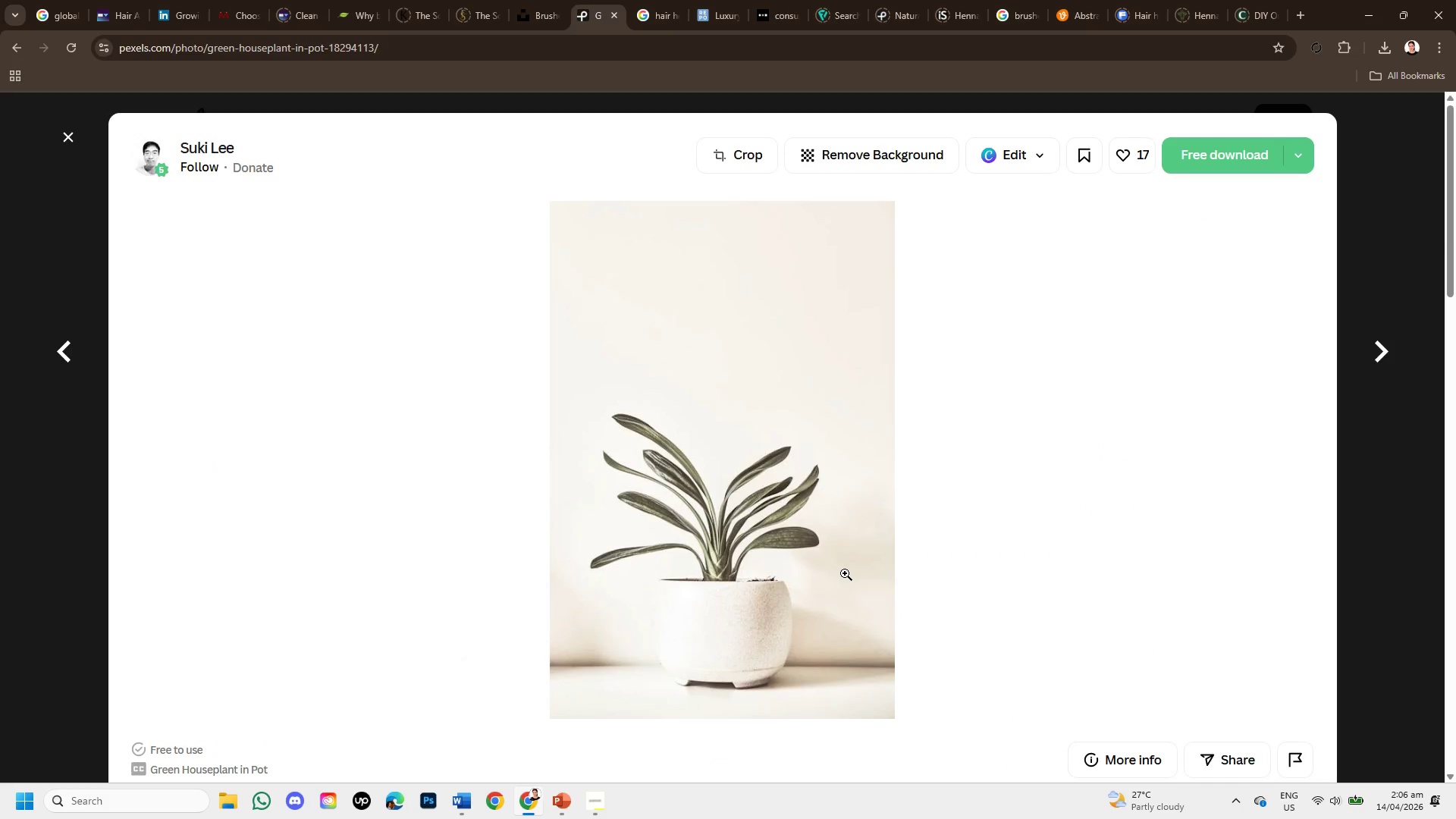 
scroll: coordinate [869, 536], scroll_direction: down, amount: 7.0
 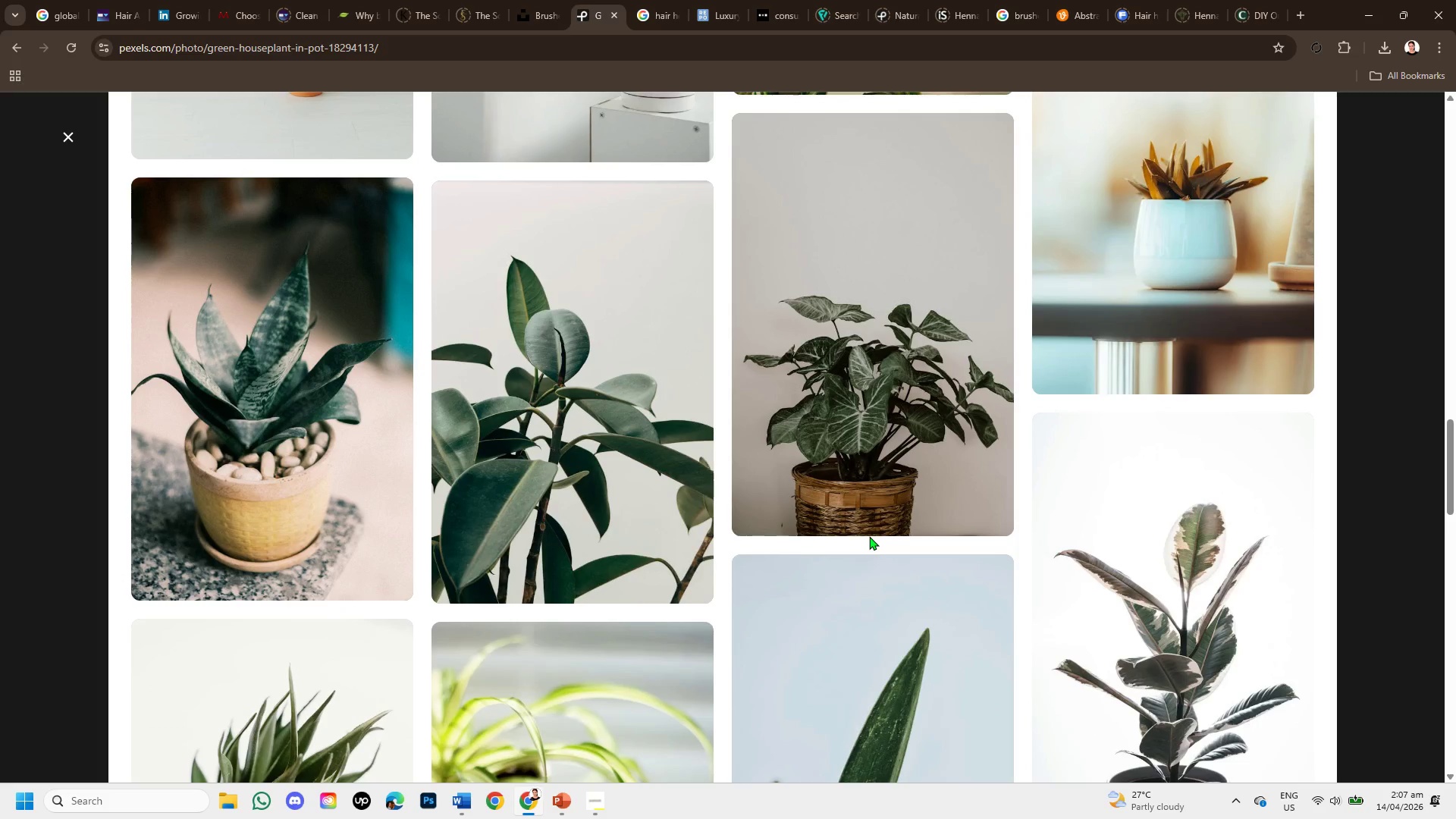 
scroll: coordinate [869, 536], scroll_direction: up, amount: 1.0
 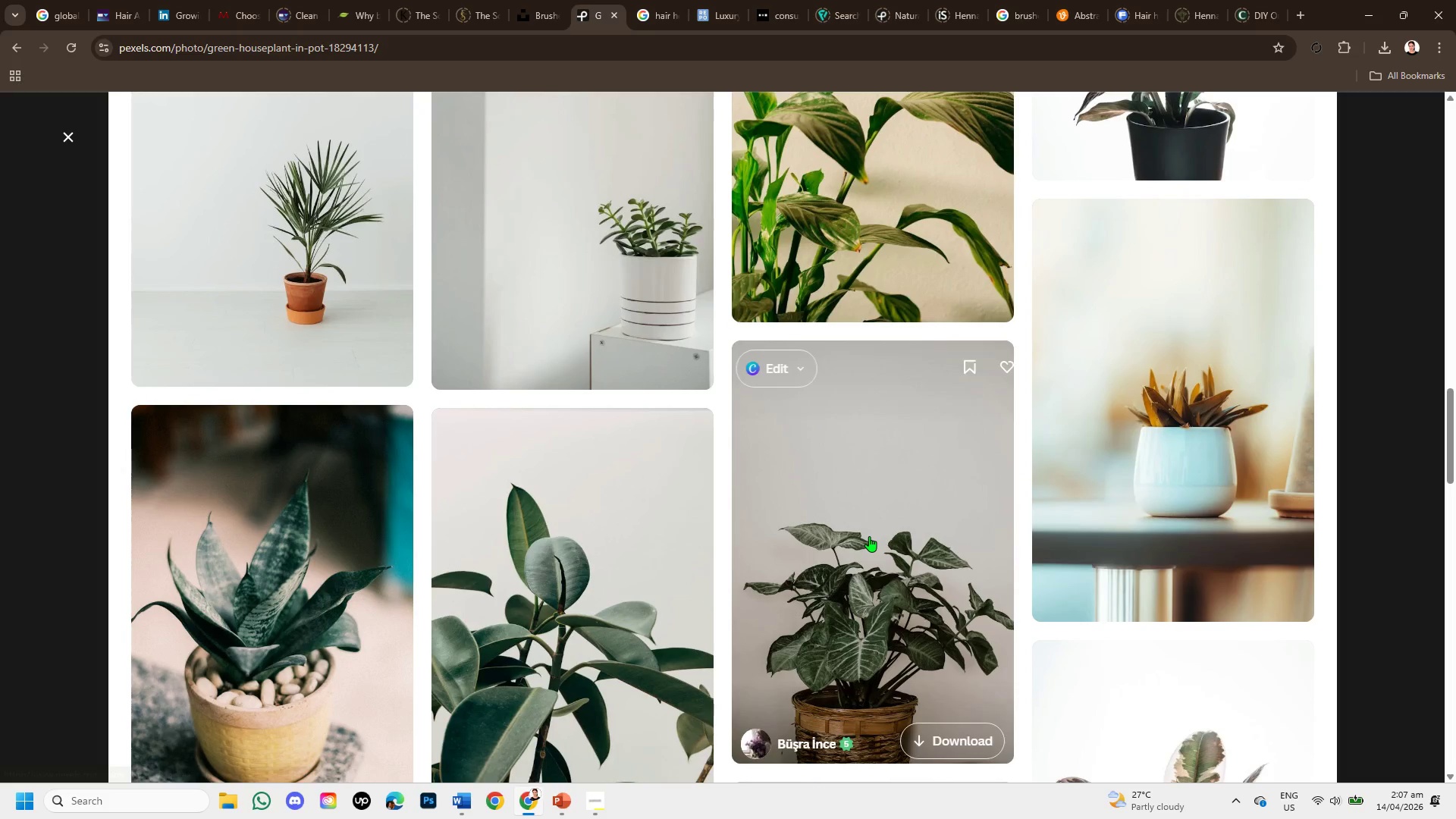 
scroll: coordinate [813, 515], scroll_direction: down, amount: 7.0
 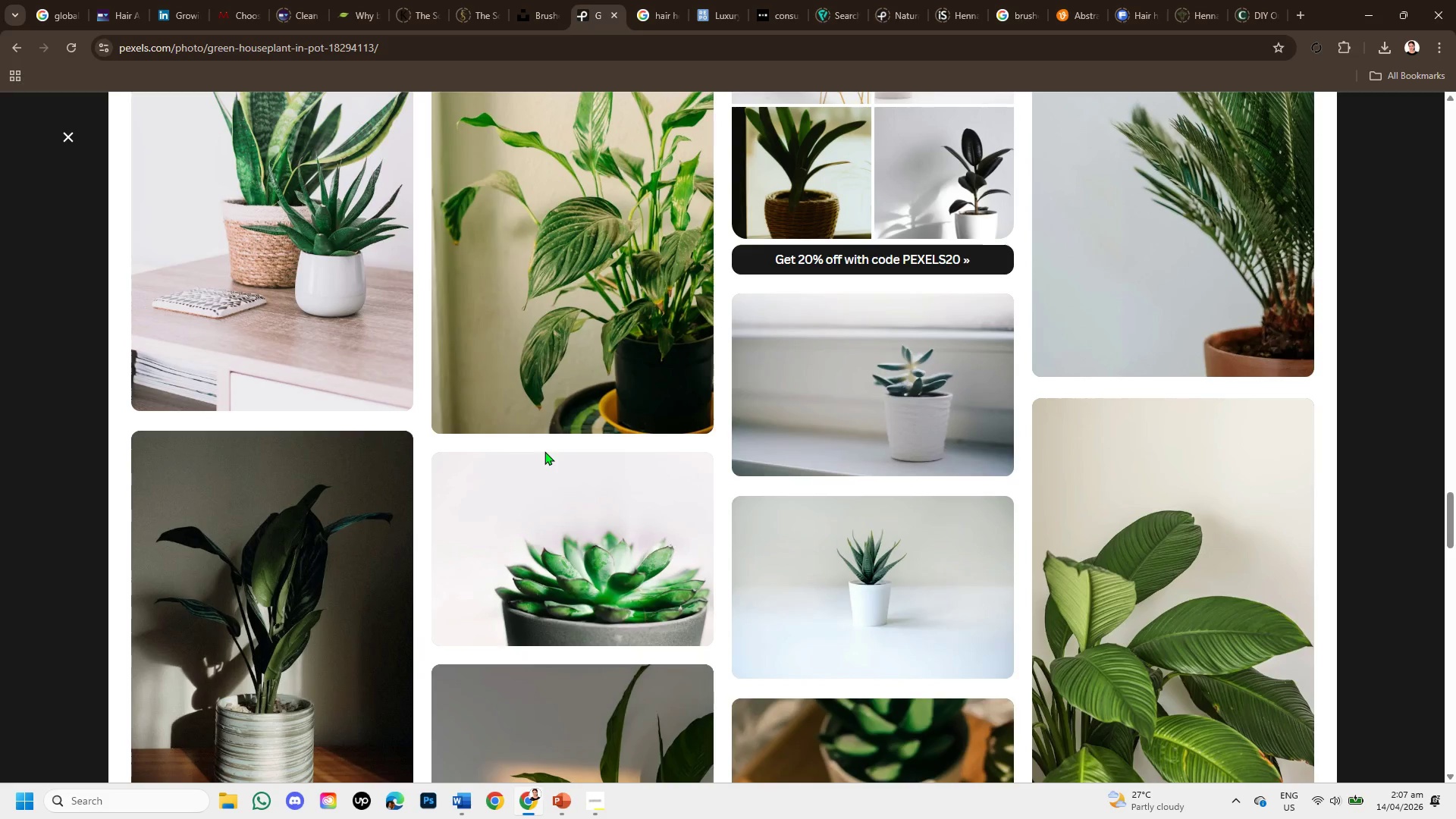 
scroll: coordinate [500, 444], scroll_direction: down, amount: 1.0
 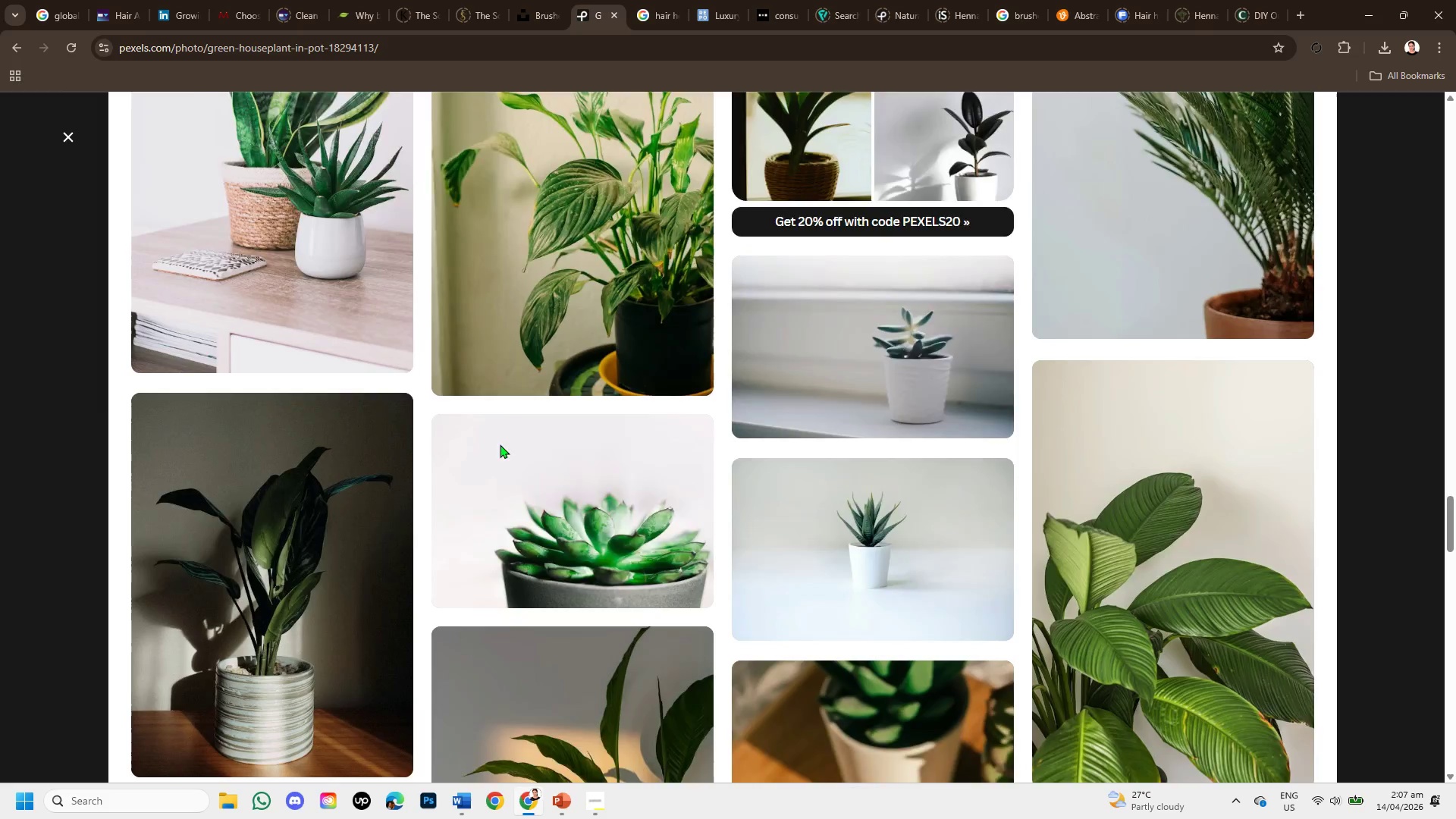 
mouse_move([488, 441])
 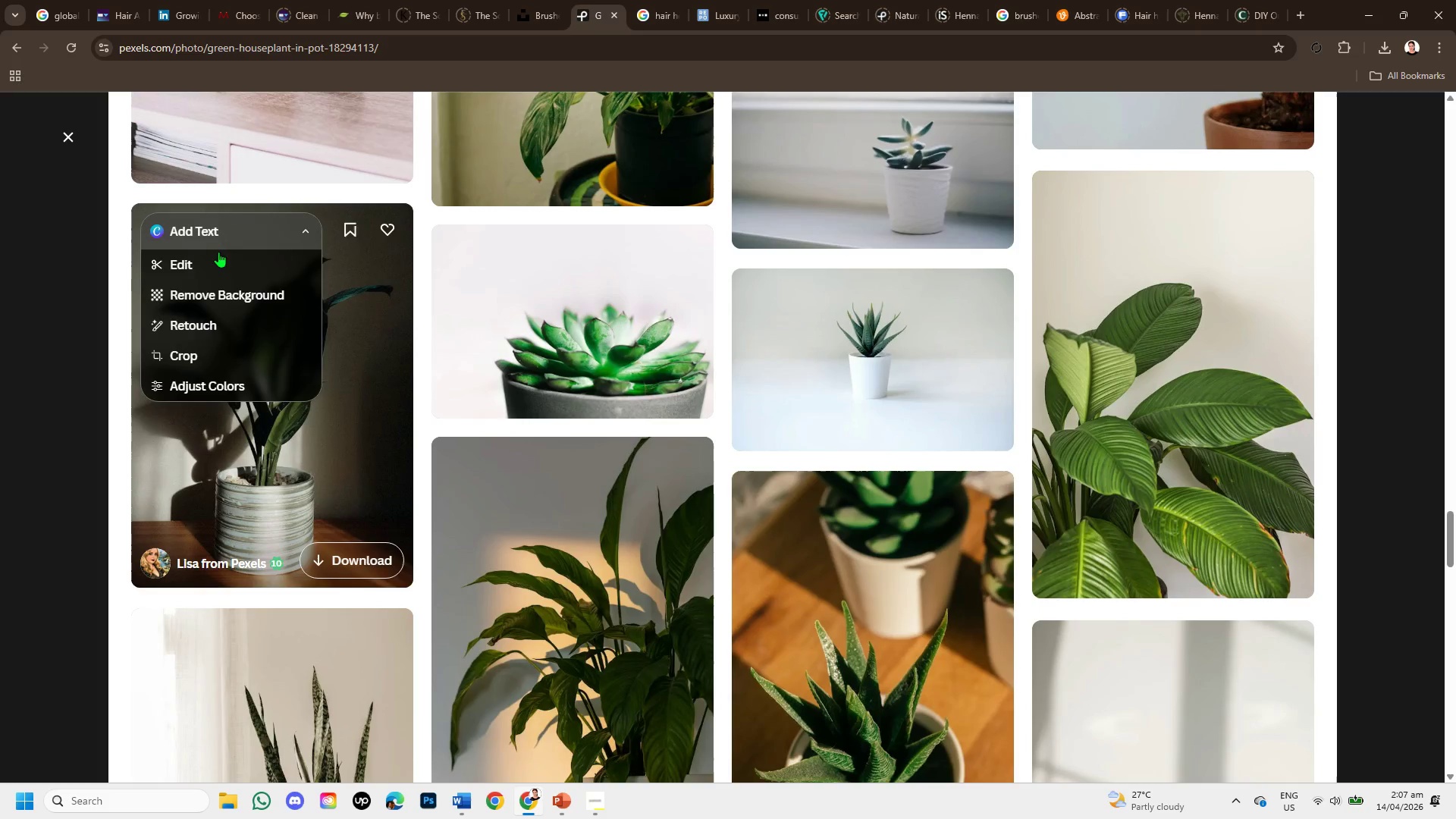 
scroll: coordinate [713, 405], scroll_direction: down, amount: 6.0
 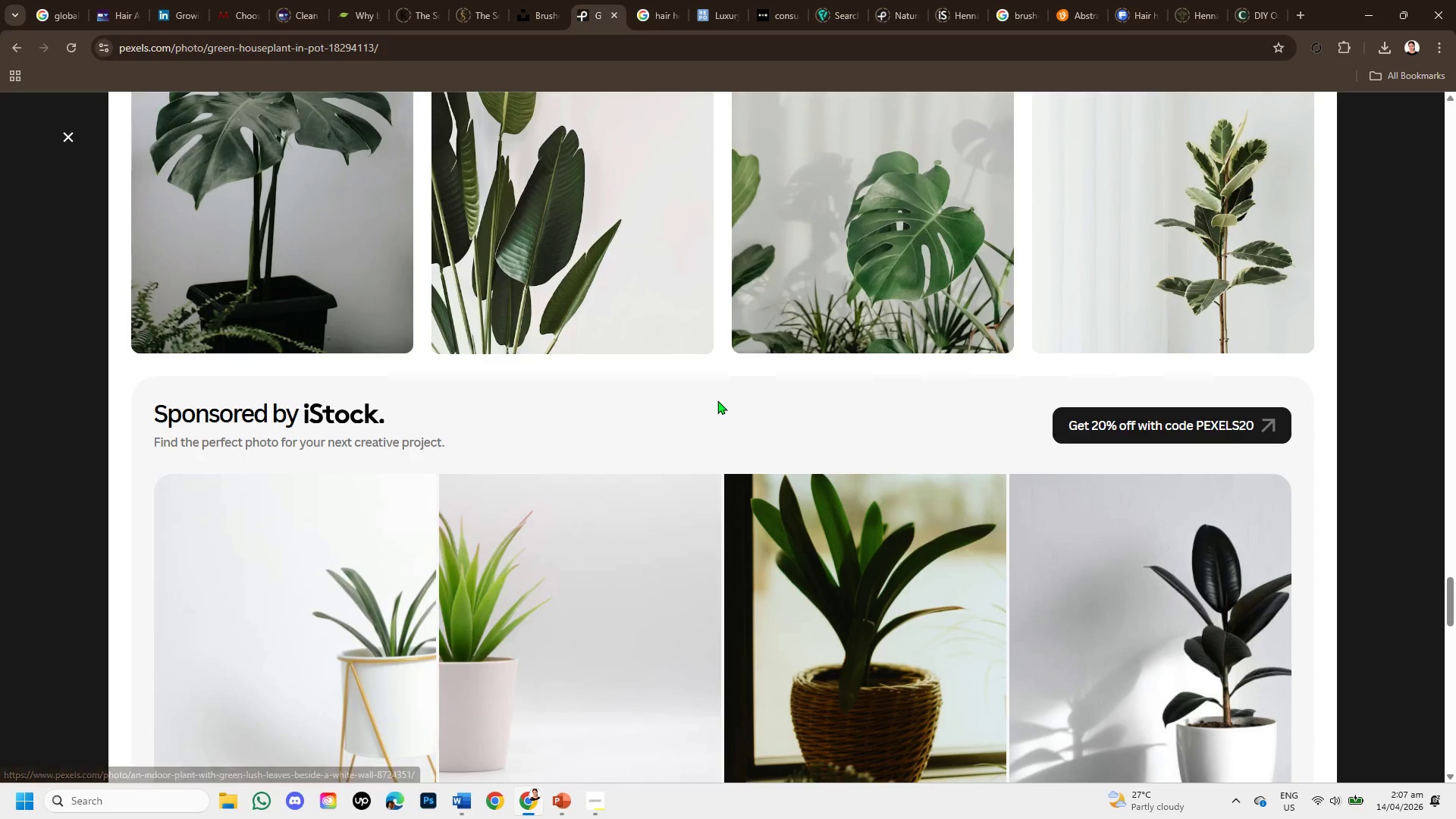 
scroll: coordinate [718, 401], scroll_direction: down, amount: 4.0
 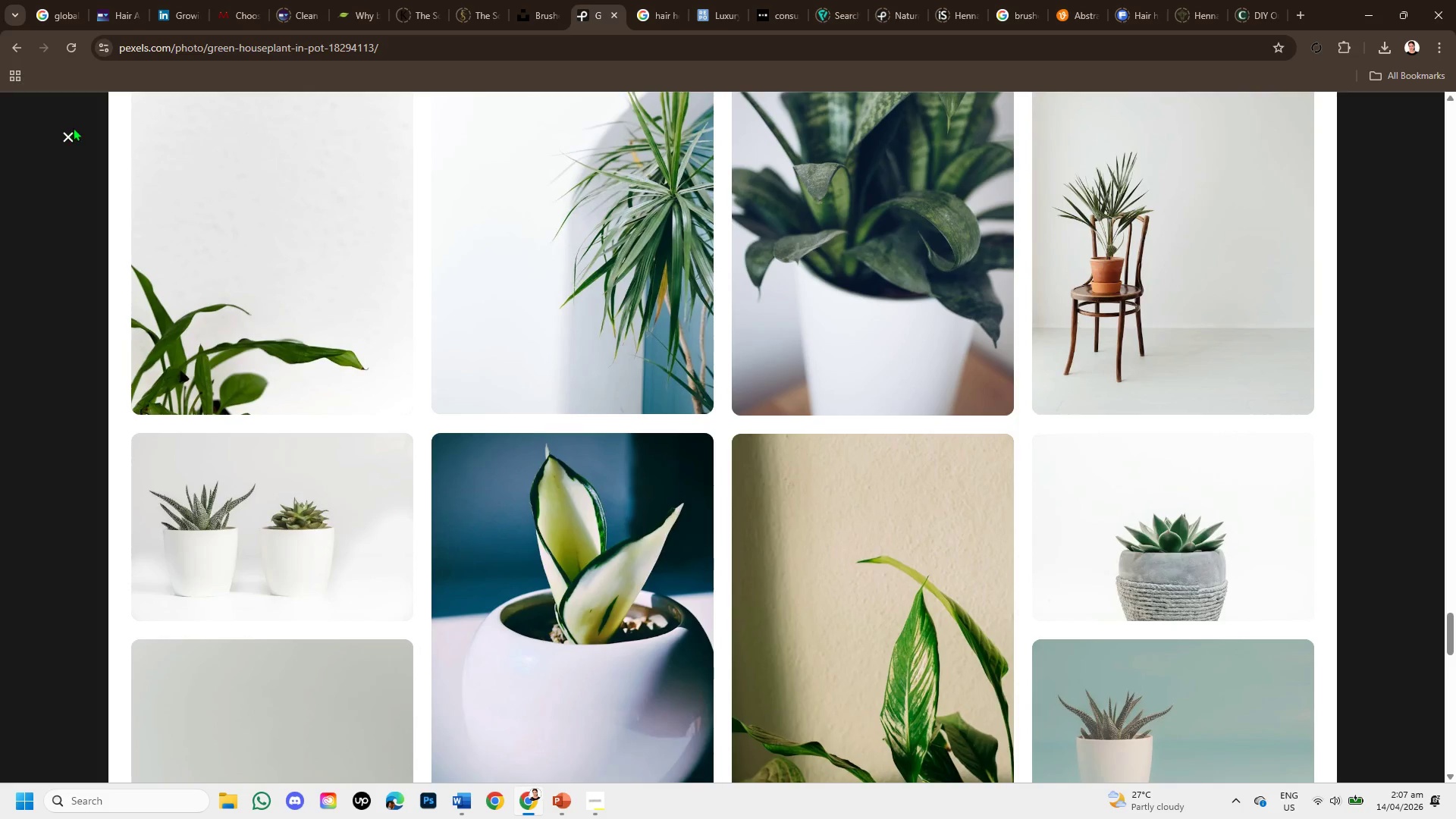 
left_click([73, 127])
 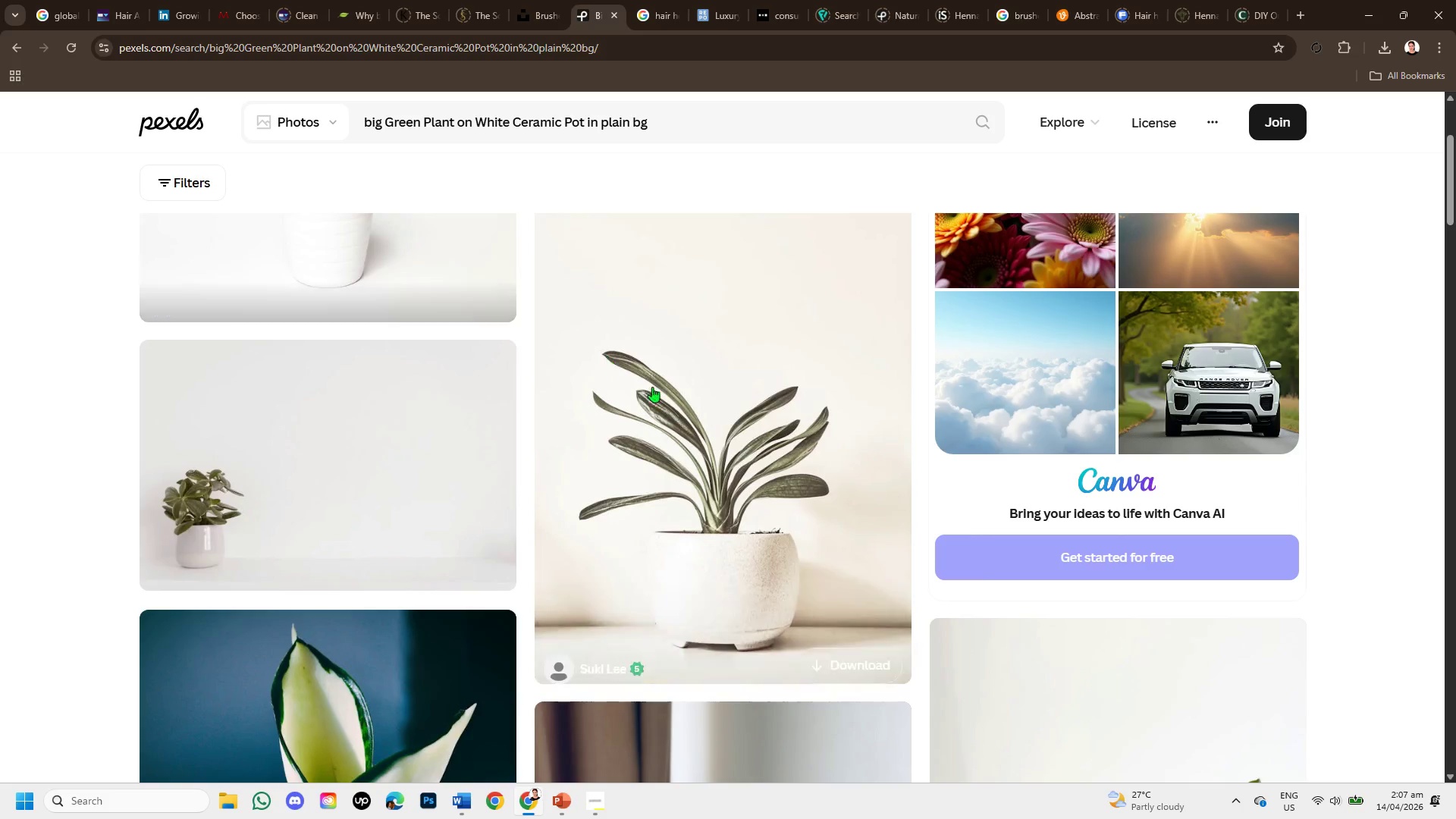 
scroll: coordinate [682, 421], scroll_direction: down, amount: 4.0
 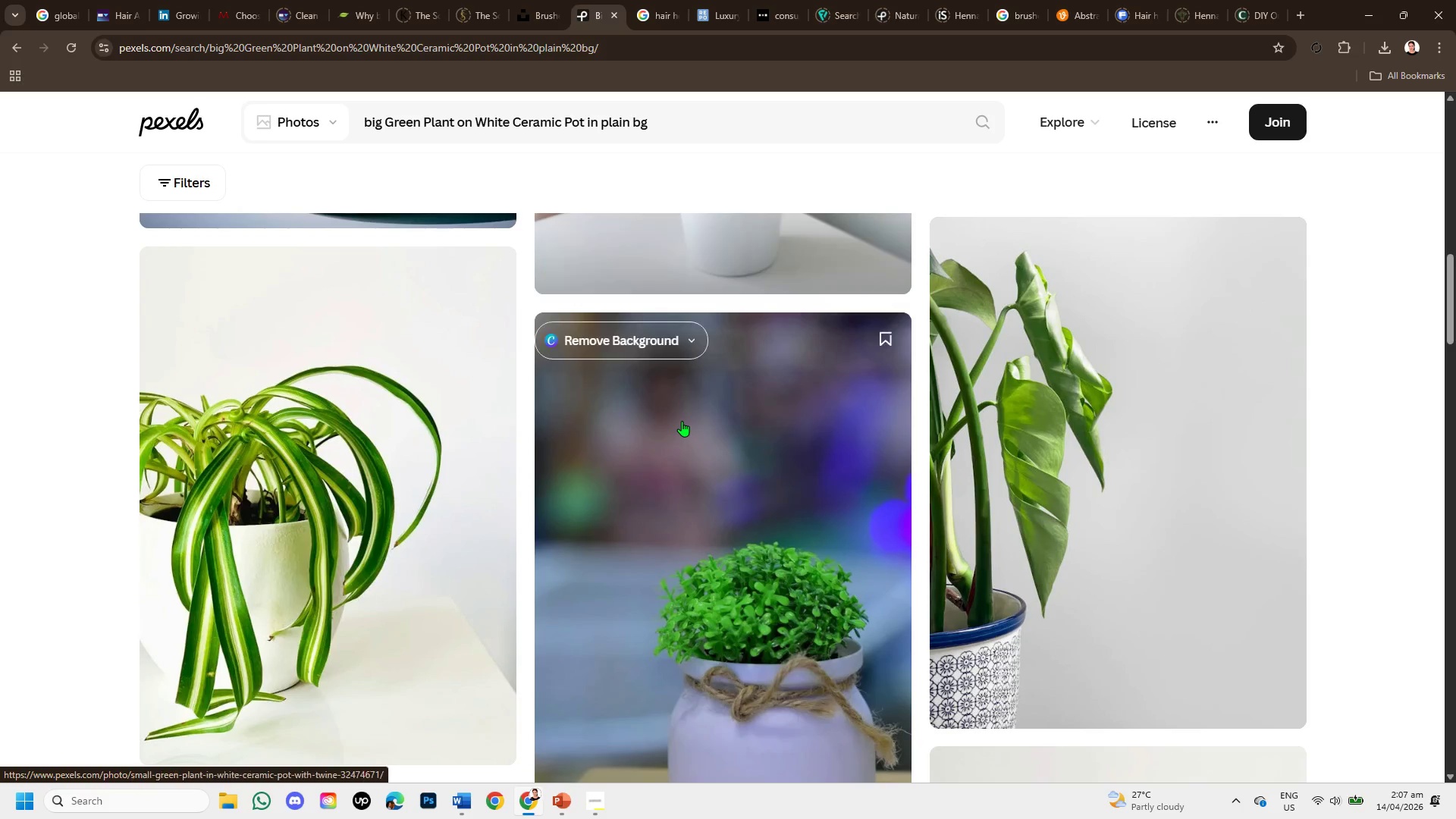 
scroll: coordinate [682, 421], scroll_direction: up, amount: 2.0
 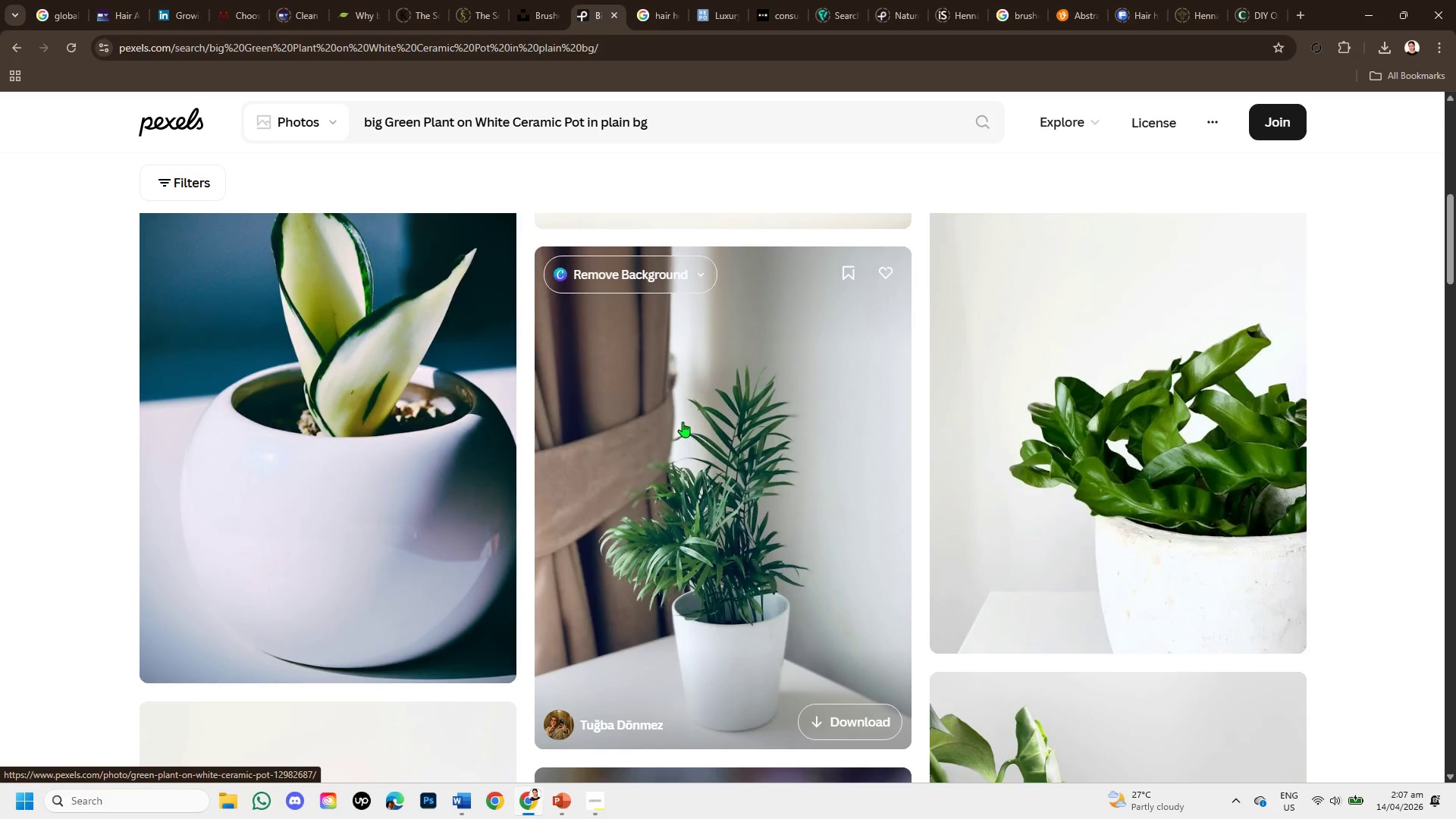 
scroll: coordinate [947, 473], scroll_direction: down, amount: 8.0
 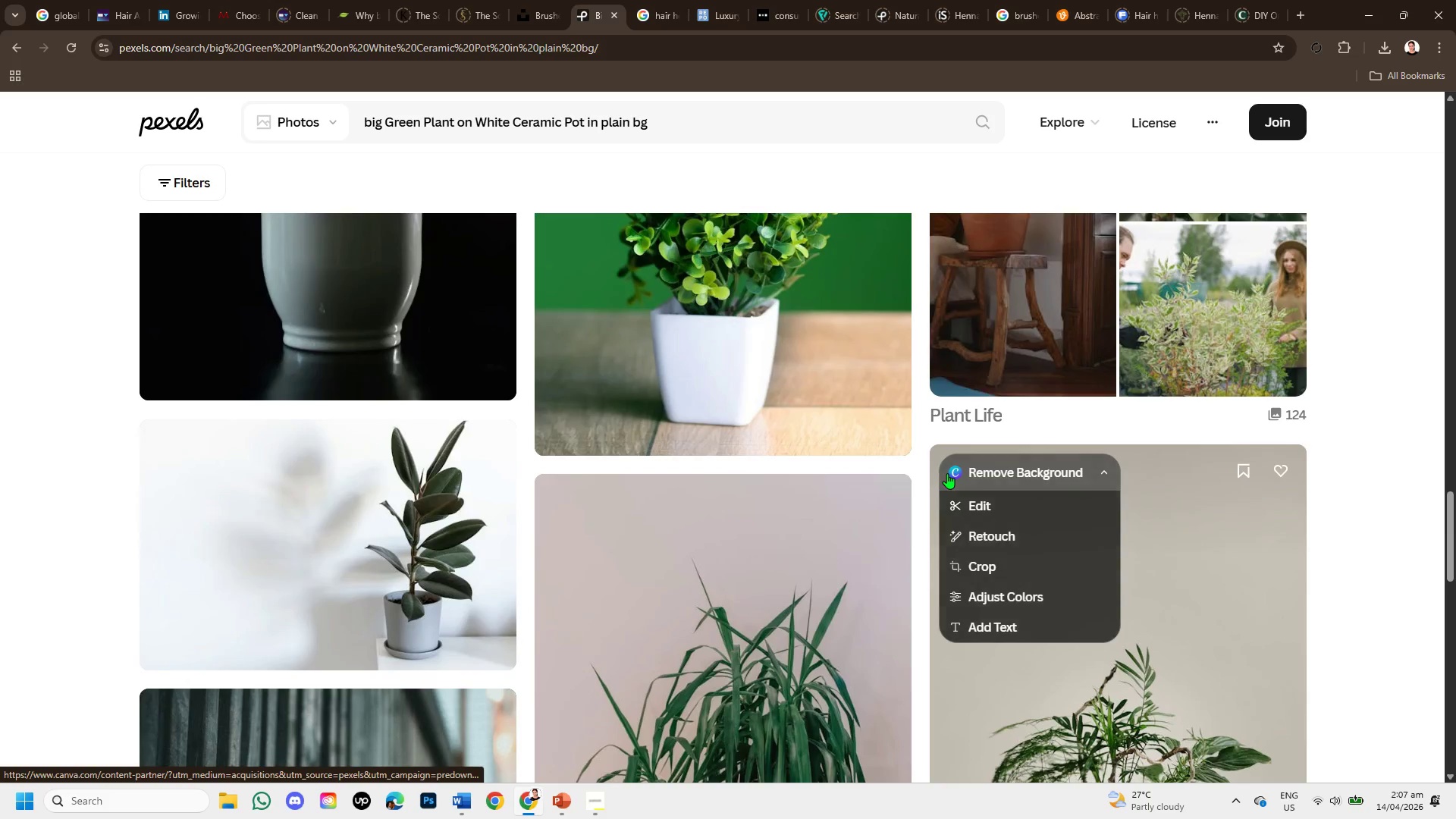 
scroll: coordinate [947, 473], scroll_direction: up, amount: 1.0
 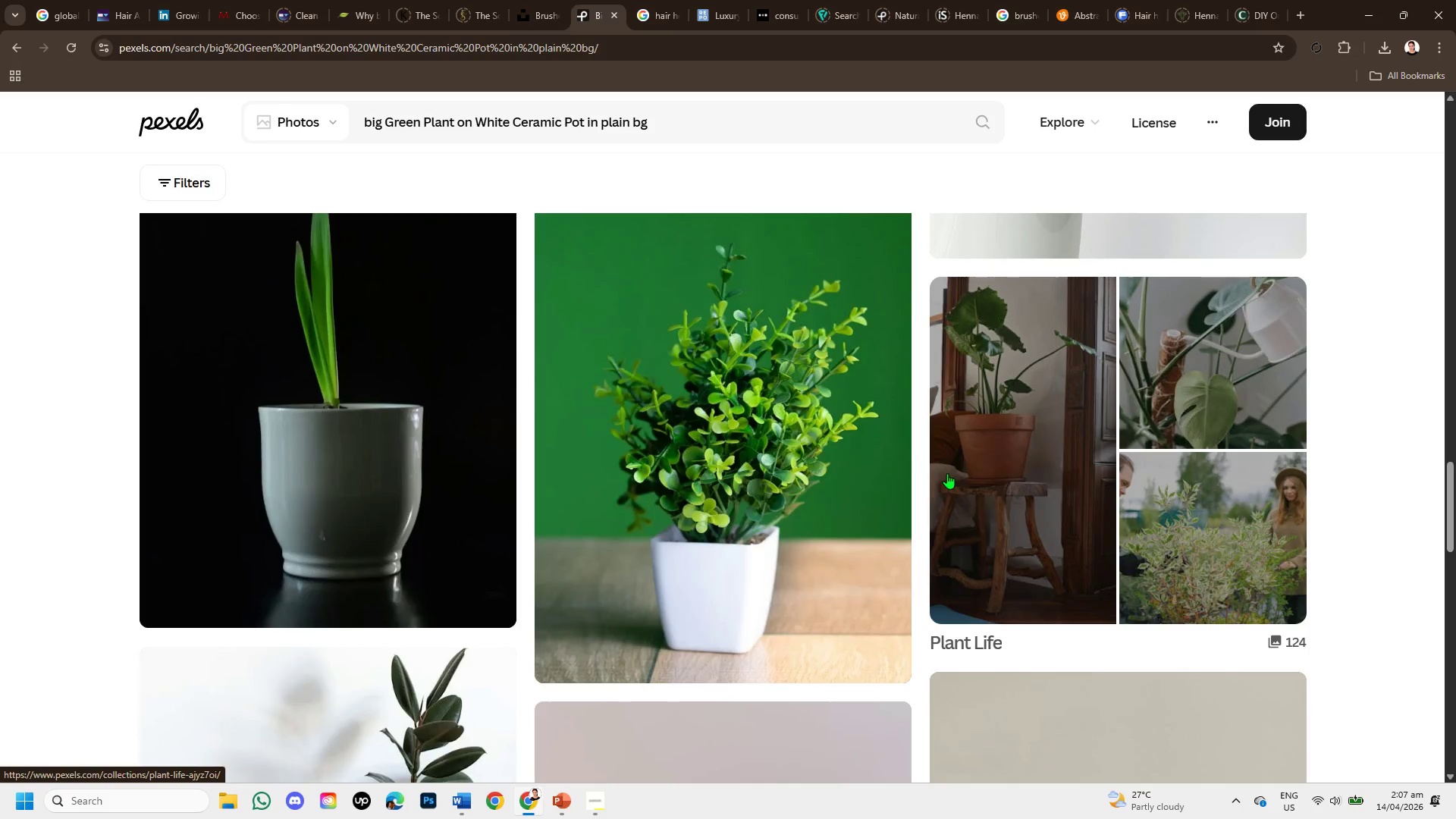 
scroll: coordinate [817, 473], scroll_direction: down, amount: 3.0
 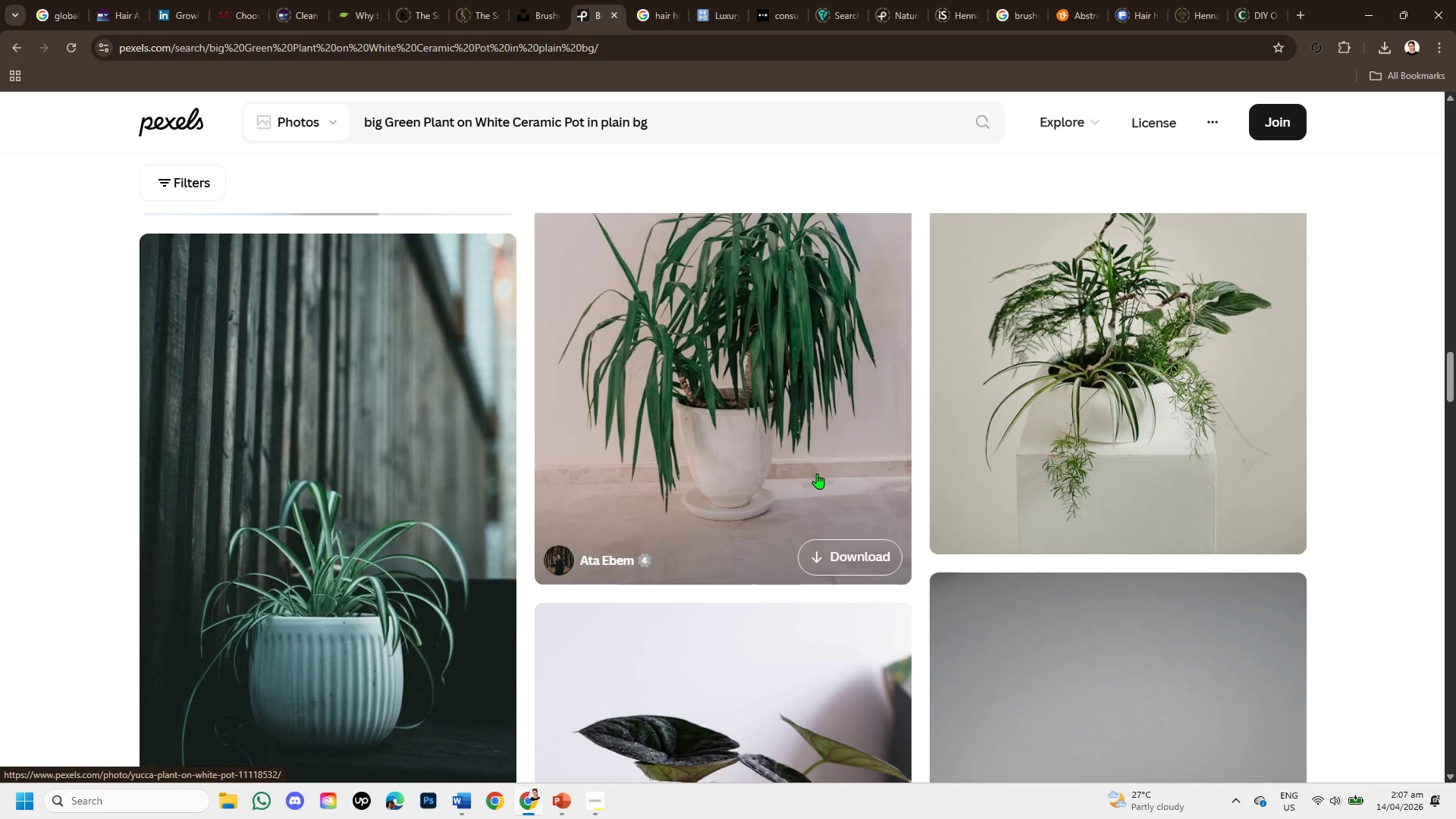 
scroll: coordinate [817, 473], scroll_direction: up, amount: 1.0
 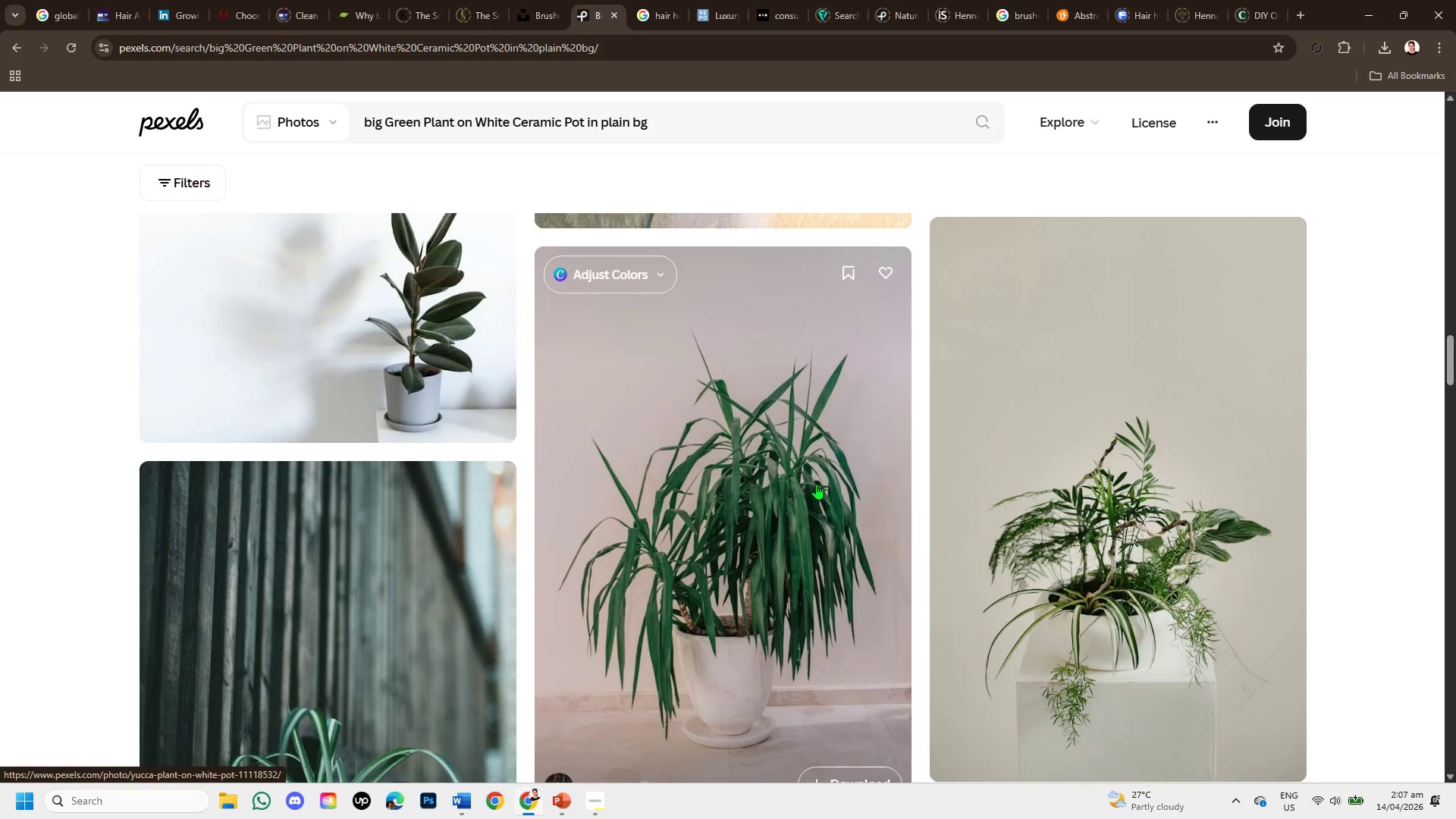 
scroll: coordinate [816, 484], scroll_direction: down, amount: 1.0
 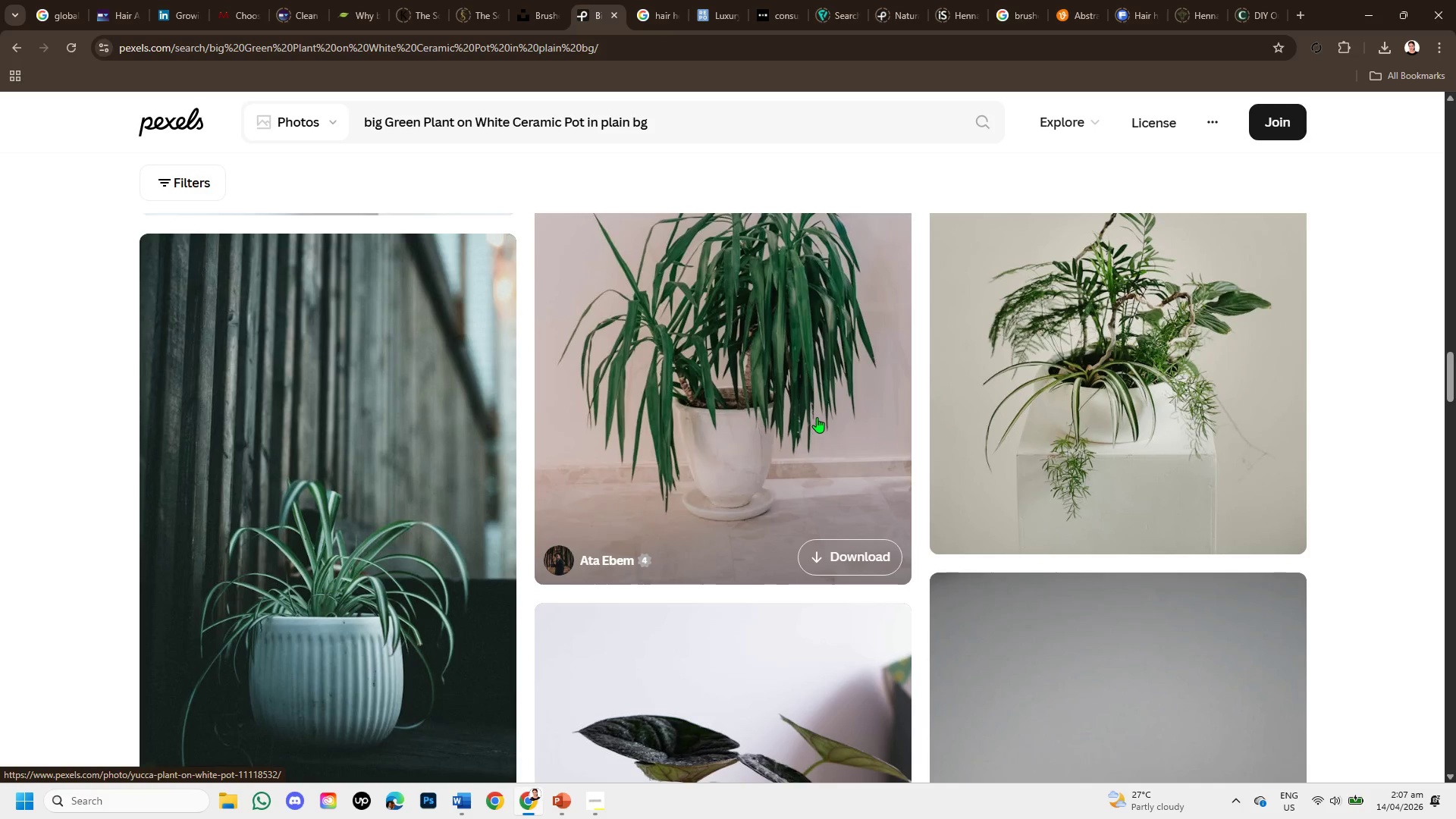 
left_click([817, 417])
 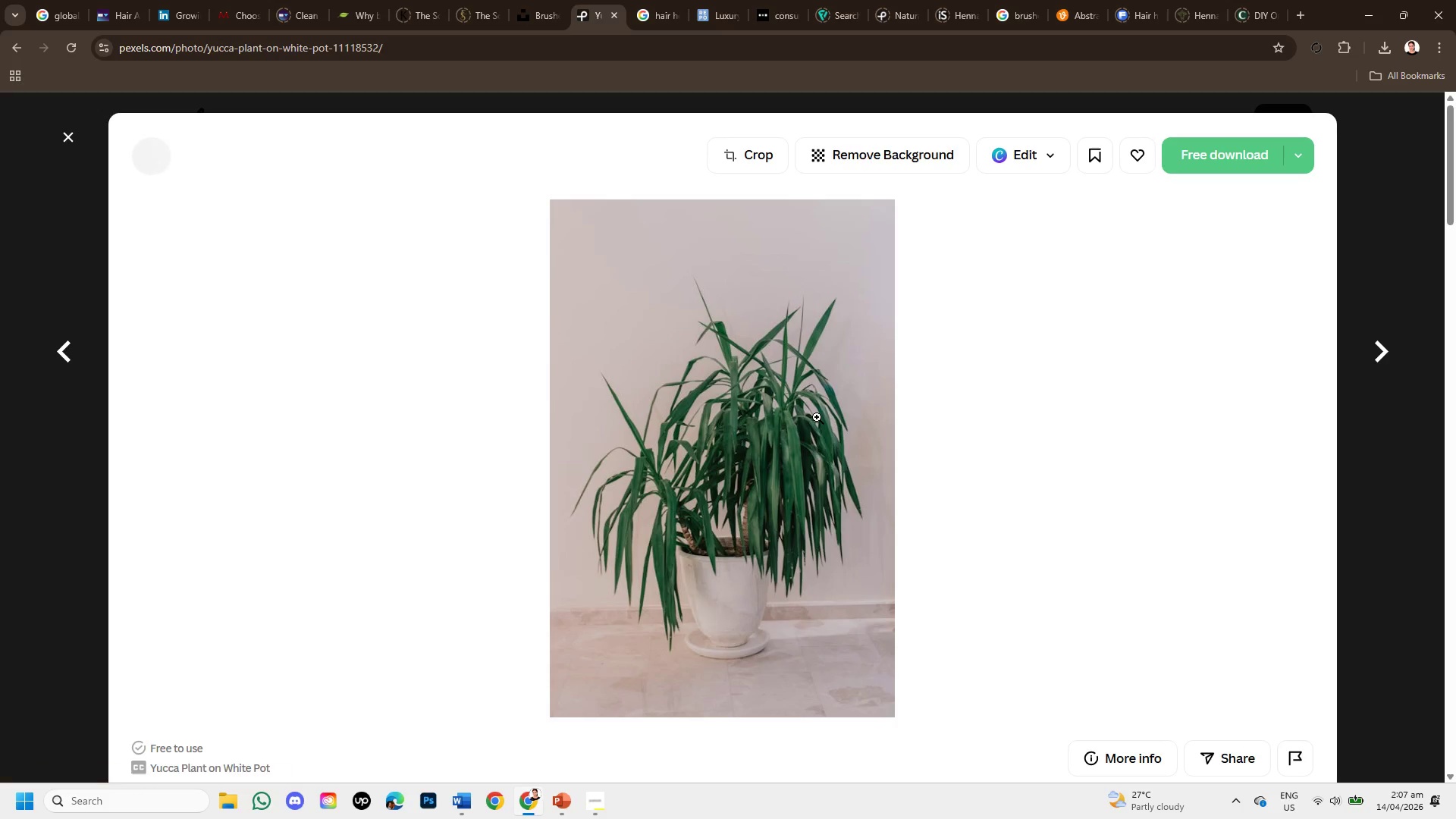 
scroll: coordinate [1006, 507], scroll_direction: down, amount: 7.0
 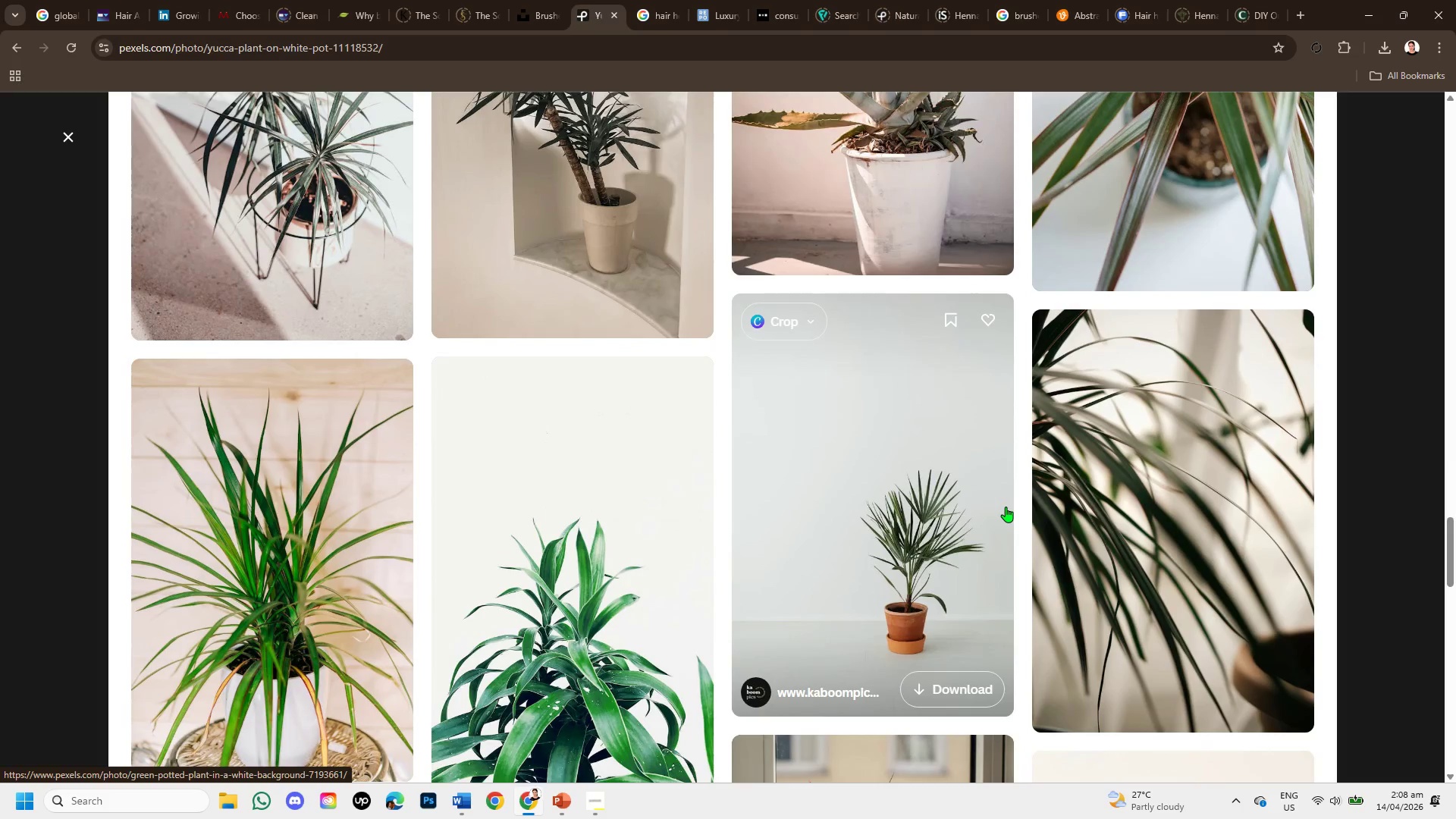 
scroll: coordinate [1006, 507], scroll_direction: down, amount: 1.0
 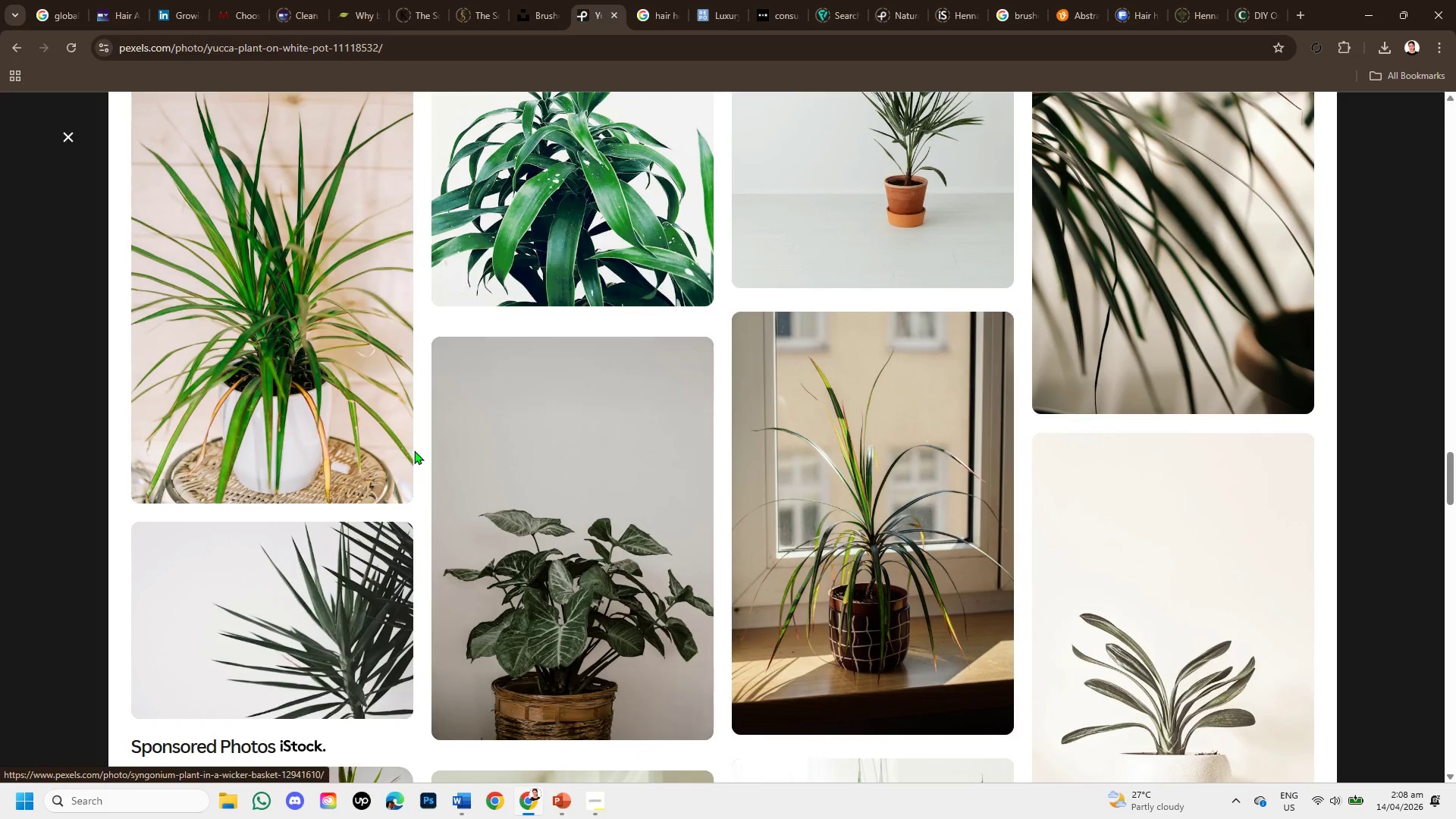 
scroll: coordinate [485, 447], scroll_direction: up, amount: 1.0
 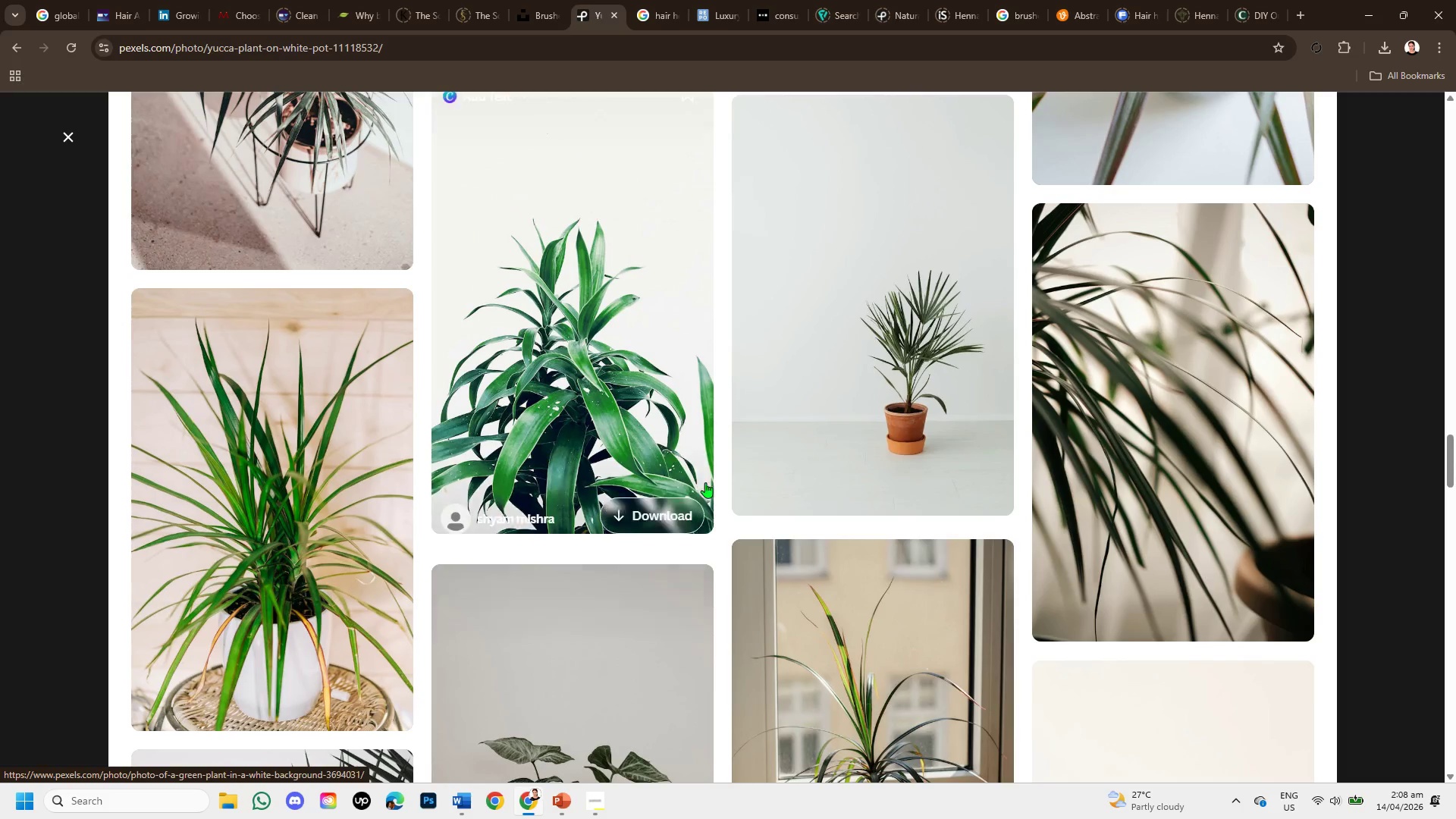 
scroll: coordinate [977, 496], scroll_direction: down, amount: 6.0
 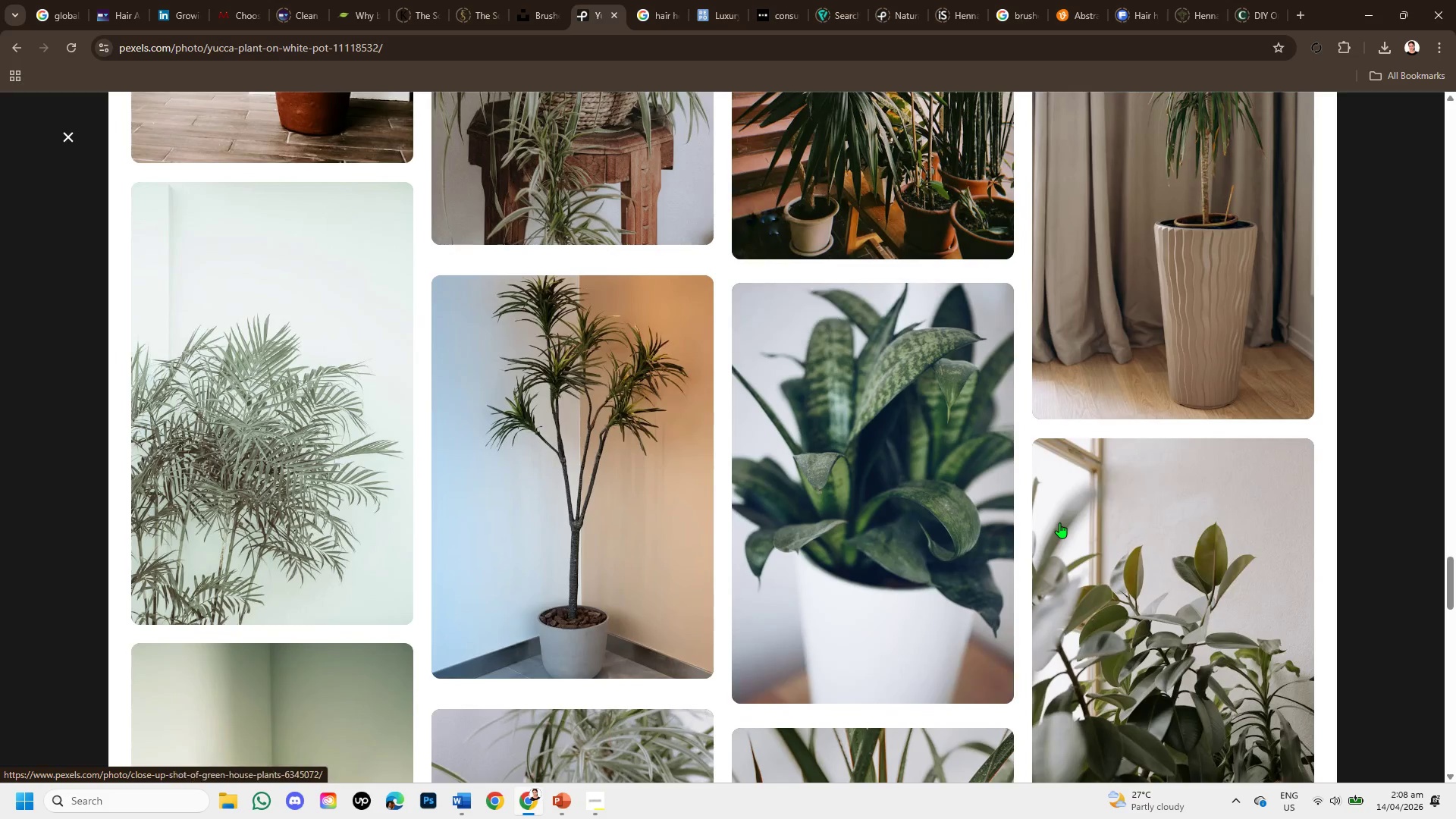 
scroll: coordinate [1061, 522], scroll_direction: up, amount: 1.0
 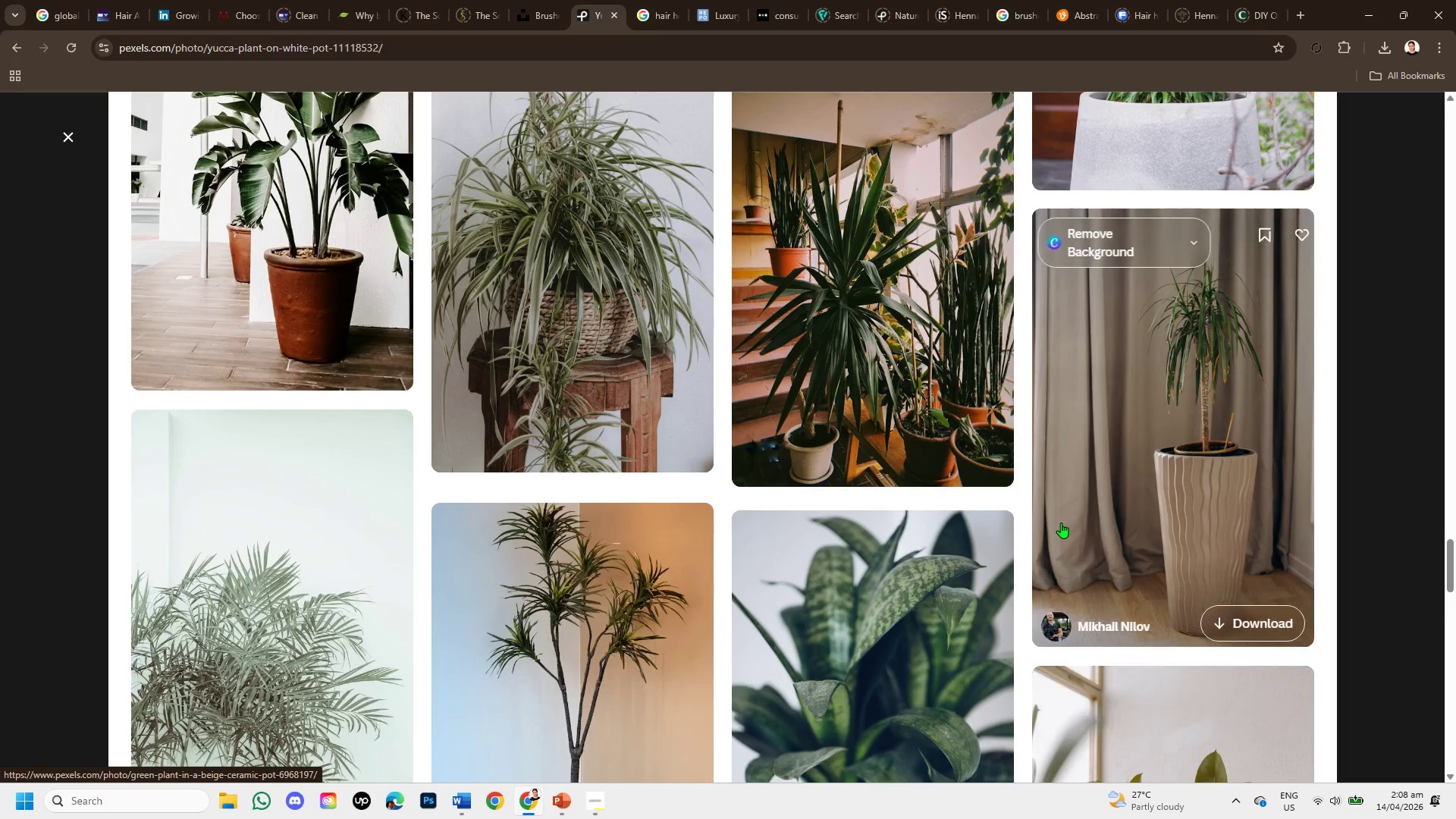 
scroll: coordinate [1065, 507], scroll_direction: down, amount: 3.0
 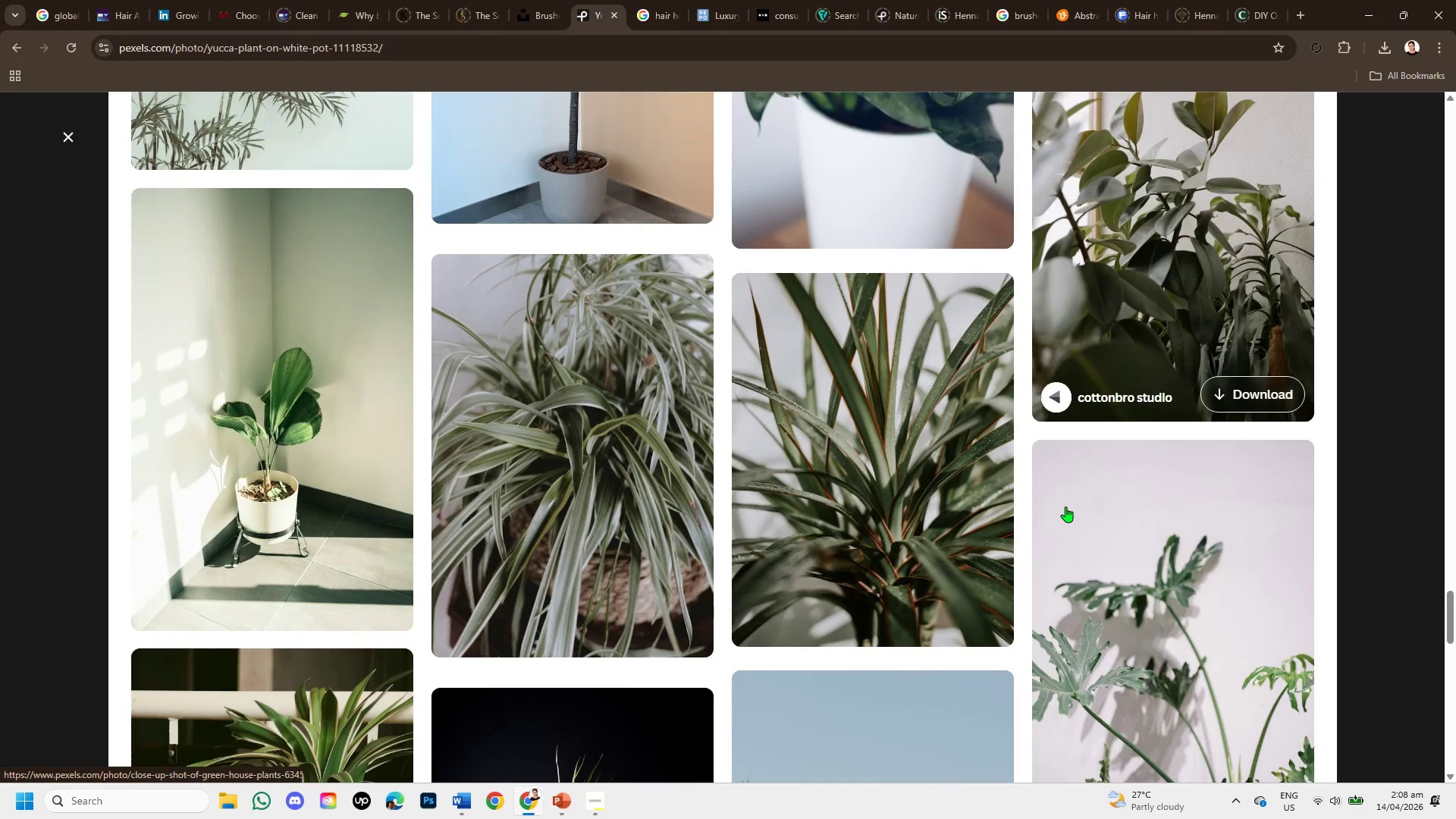 
scroll: coordinate [1065, 507], scroll_direction: up, amount: 1.0
 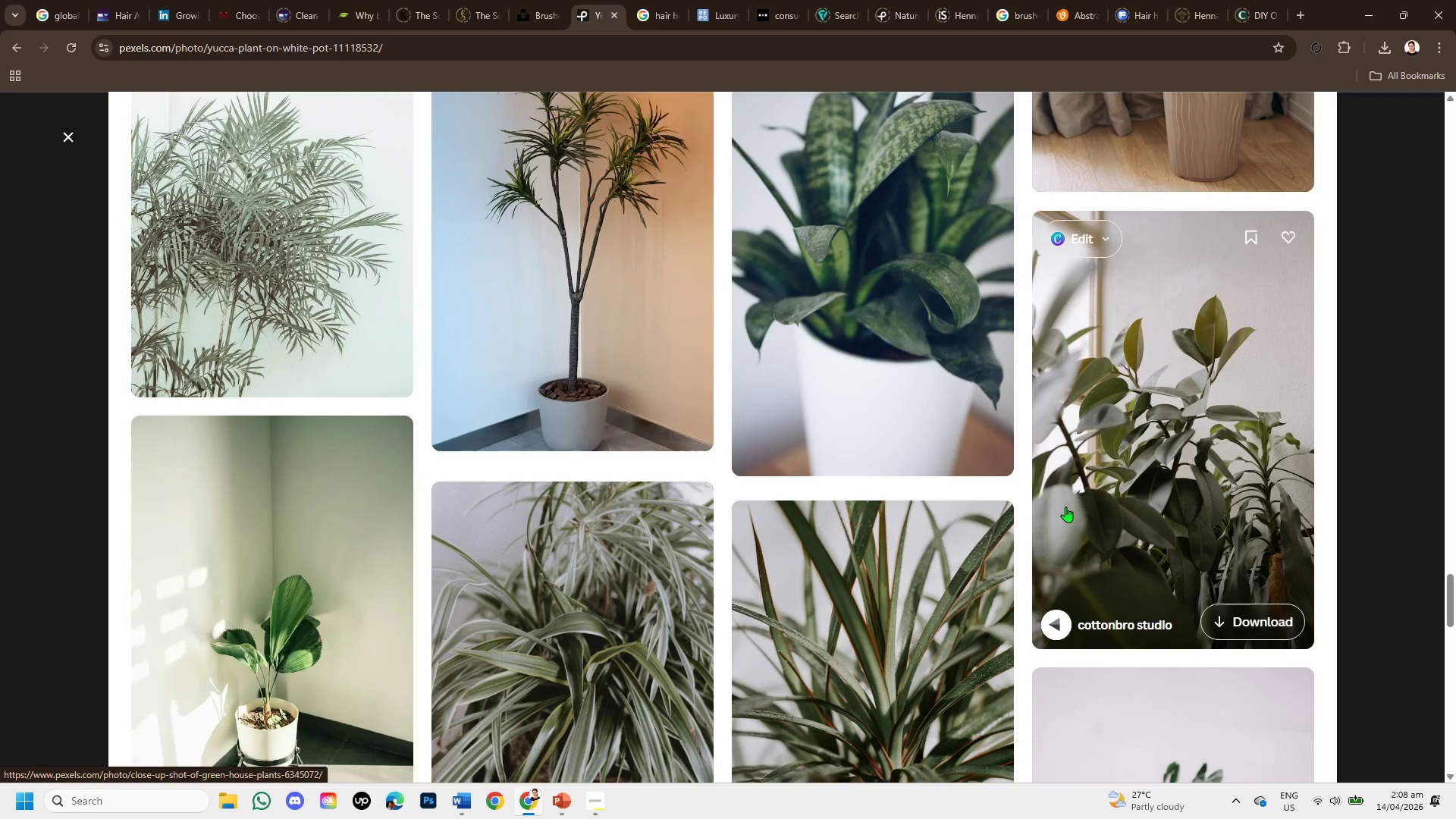 
scroll: coordinate [973, 493], scroll_direction: down, amount: 5.0
 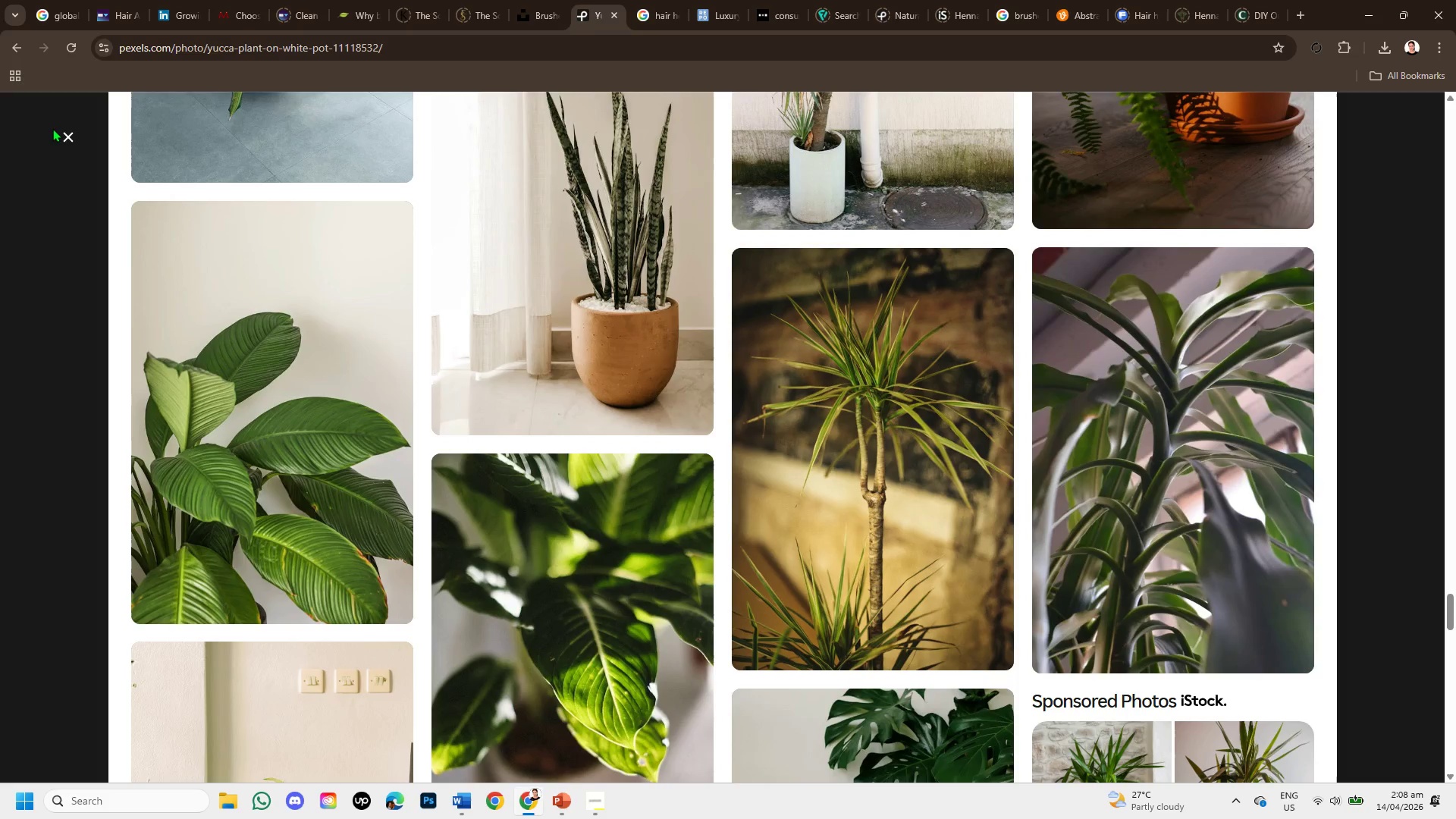 
left_click([63, 134])
 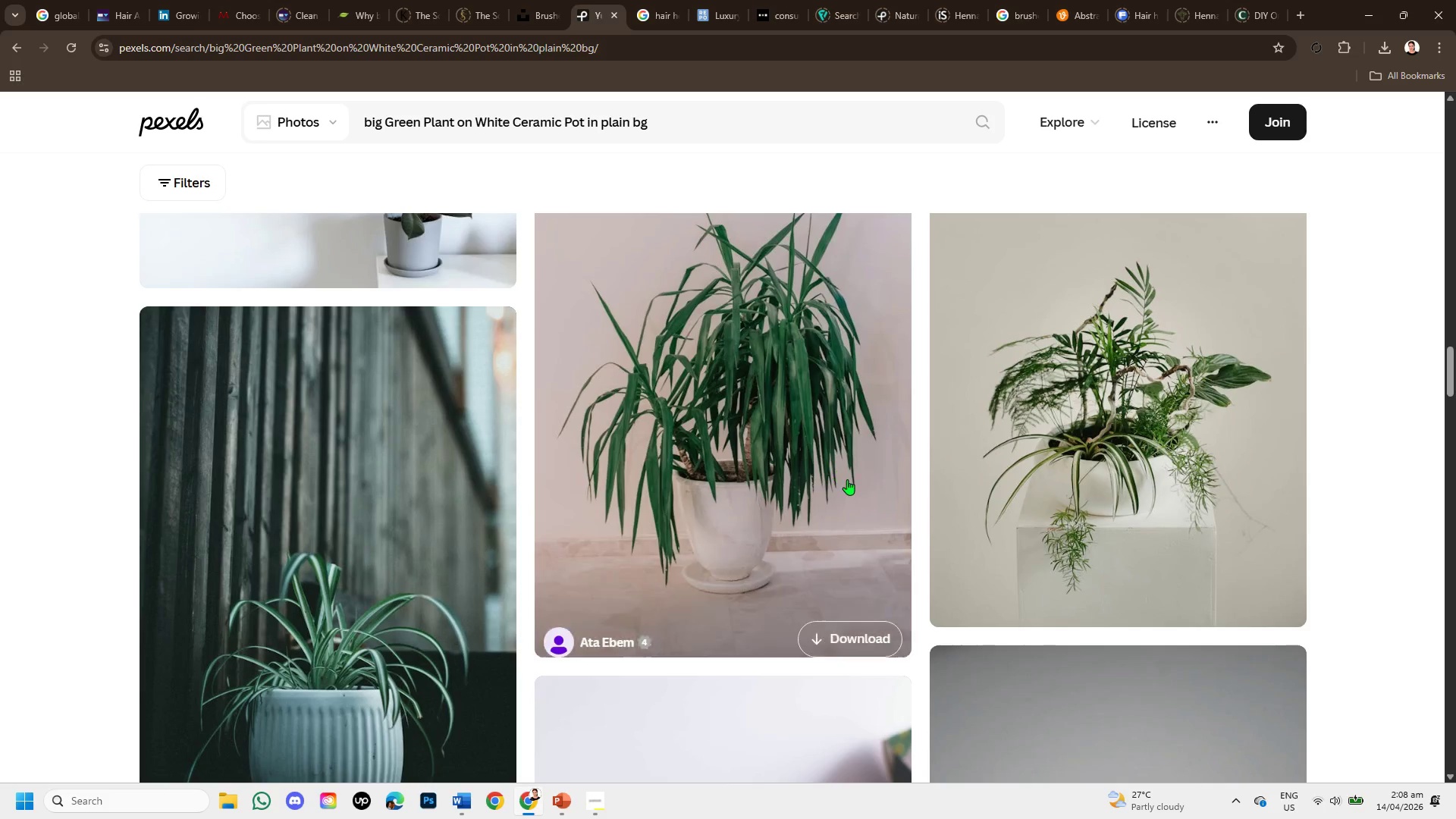 
scroll: coordinate [454, 484], scroll_direction: down, amount: 7.0
 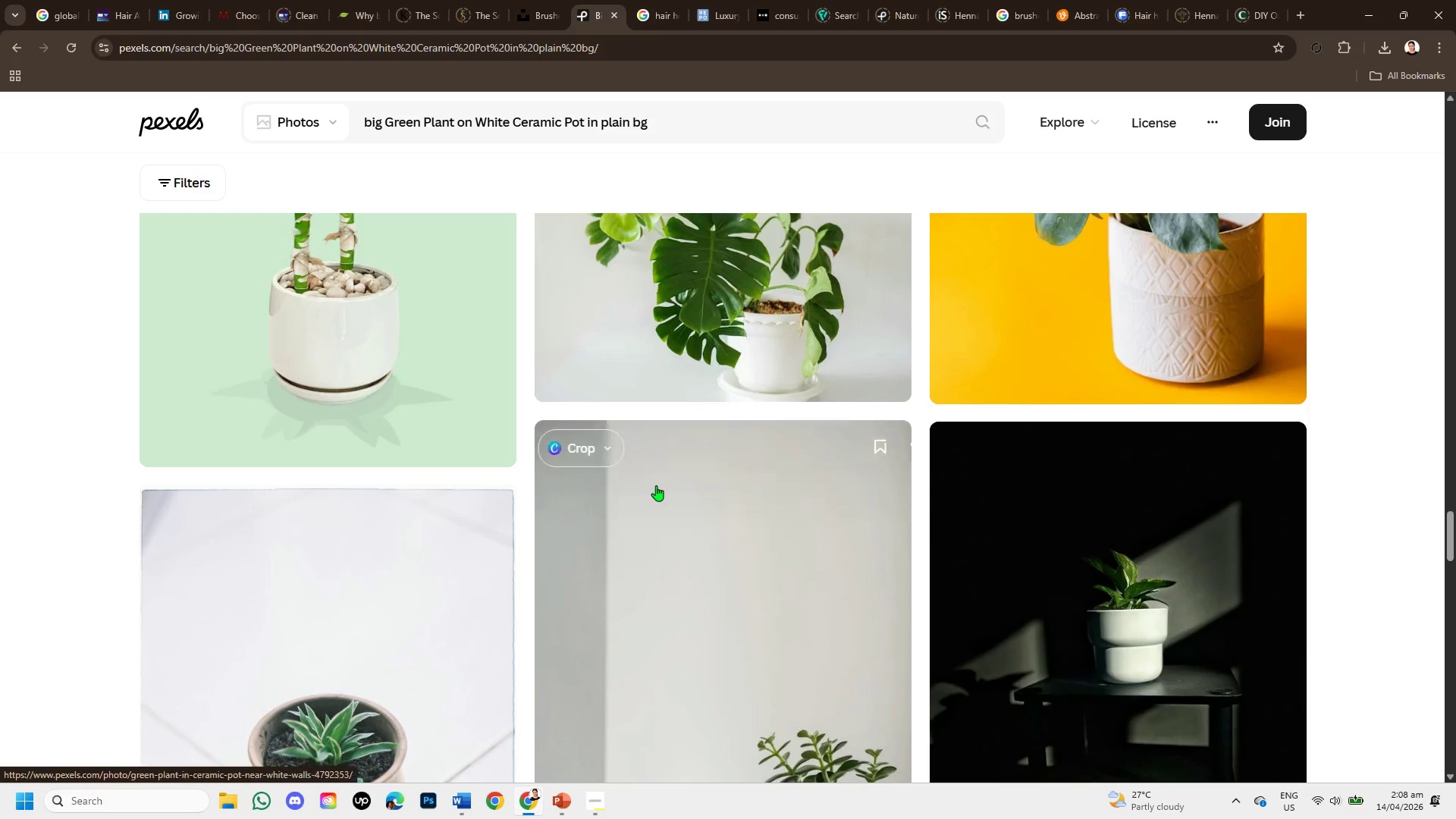 
scroll: coordinate [656, 485], scroll_direction: up, amount: 1.0
 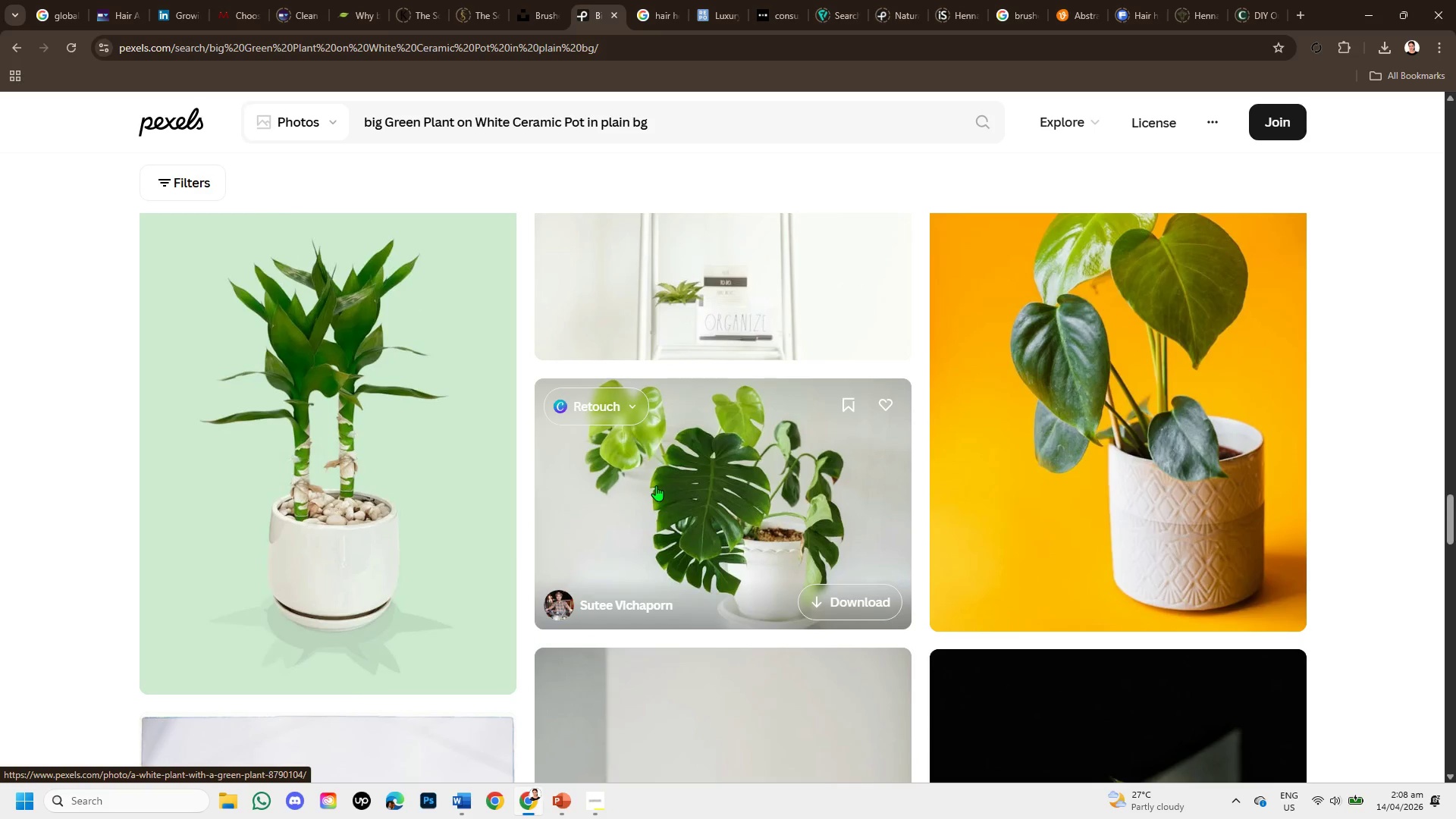 
scroll: coordinate [665, 507], scroll_direction: down, amount: 1.0
 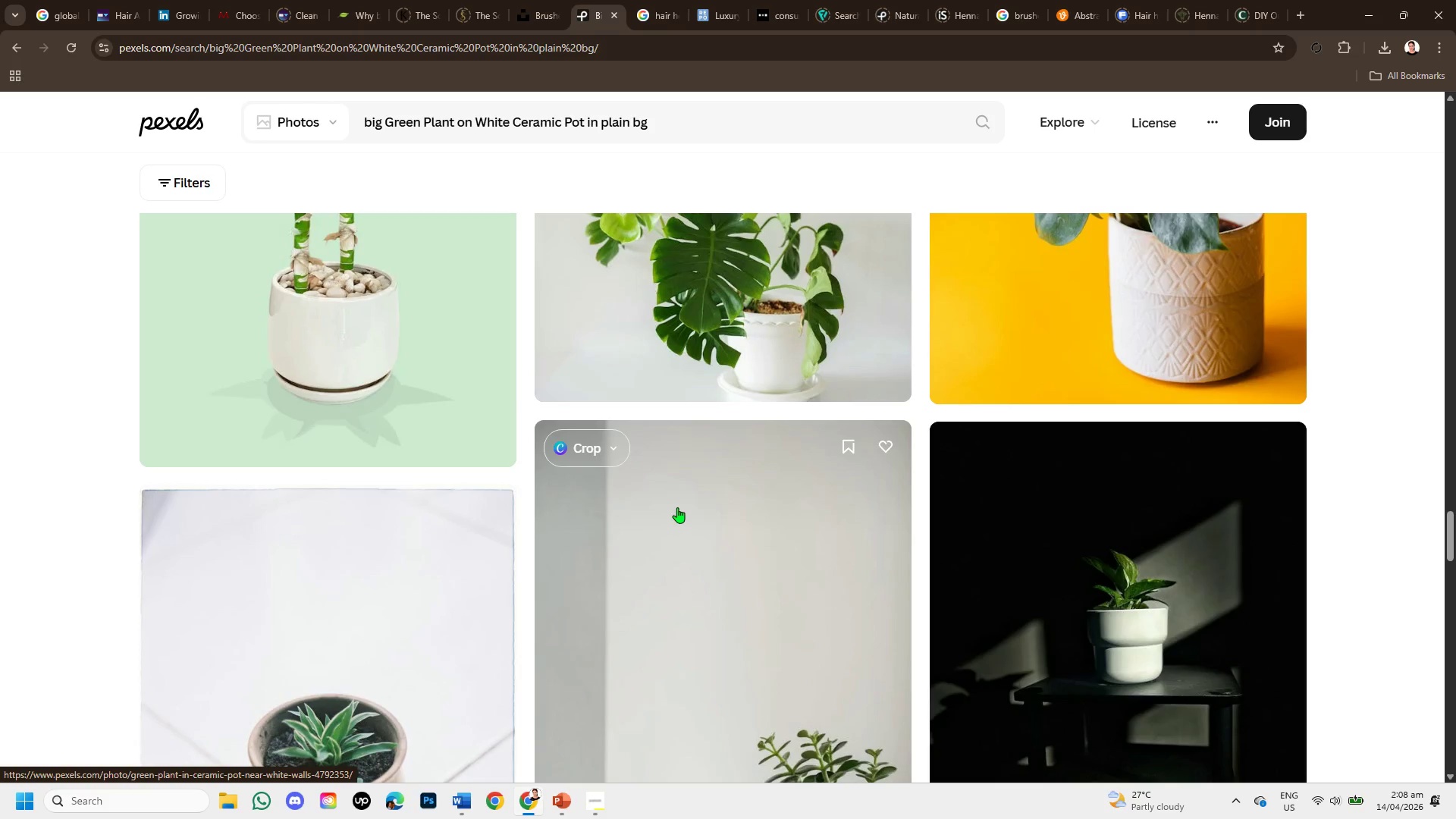 
left_click([698, 497])
 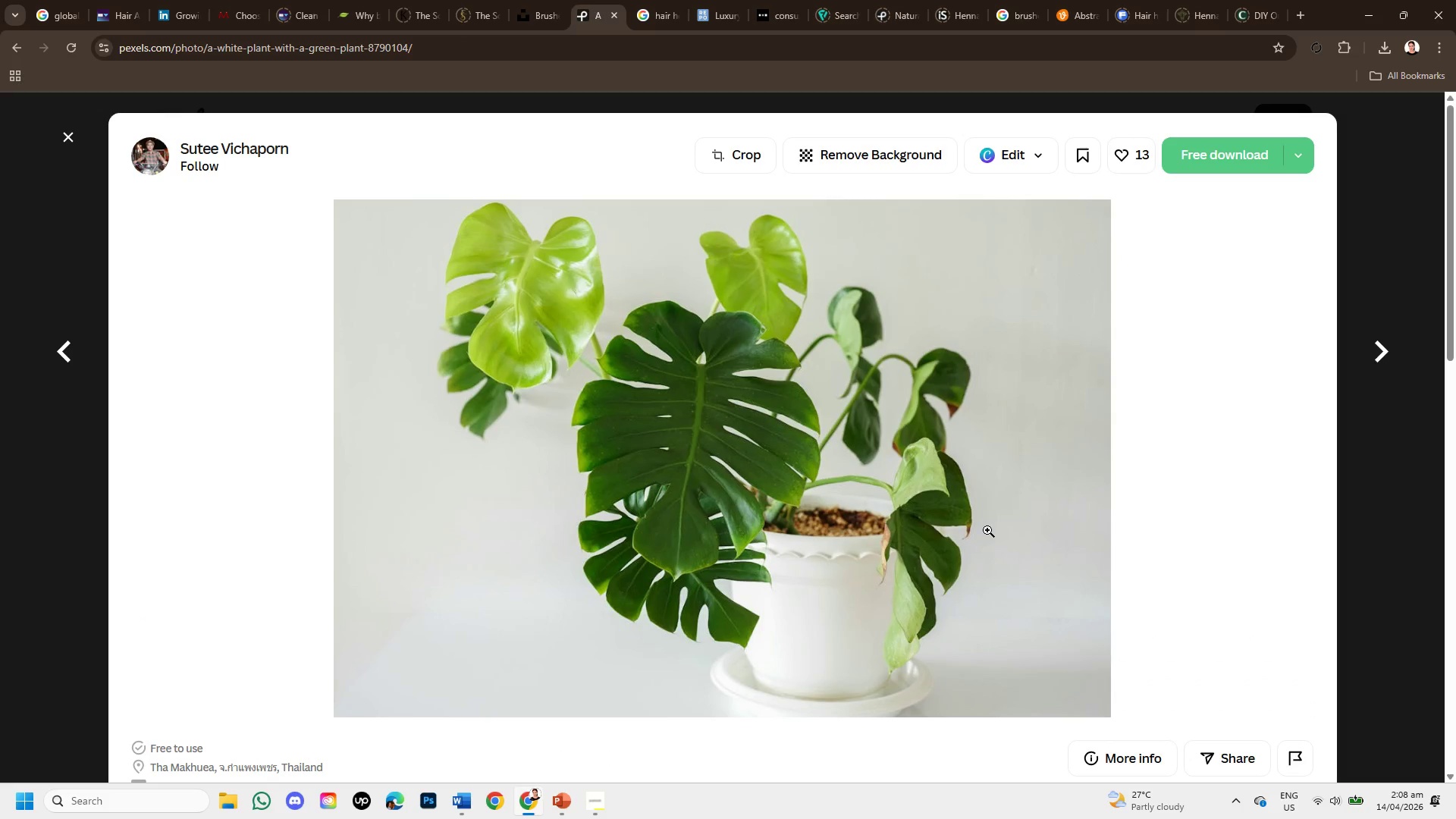 
scroll: coordinate [677, 507], scroll_direction: up, amount: 1.0
 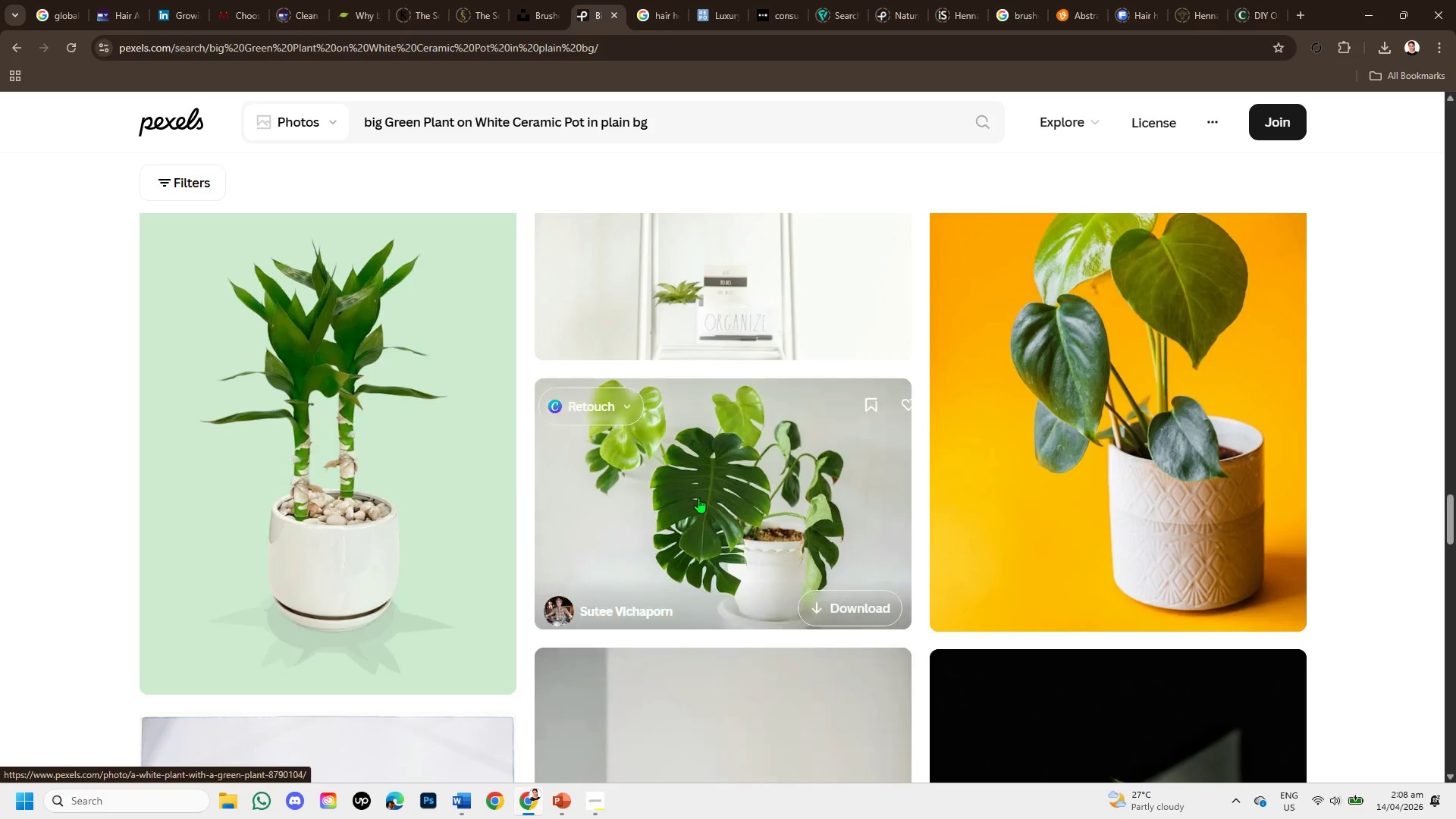 
wait(6.28)
 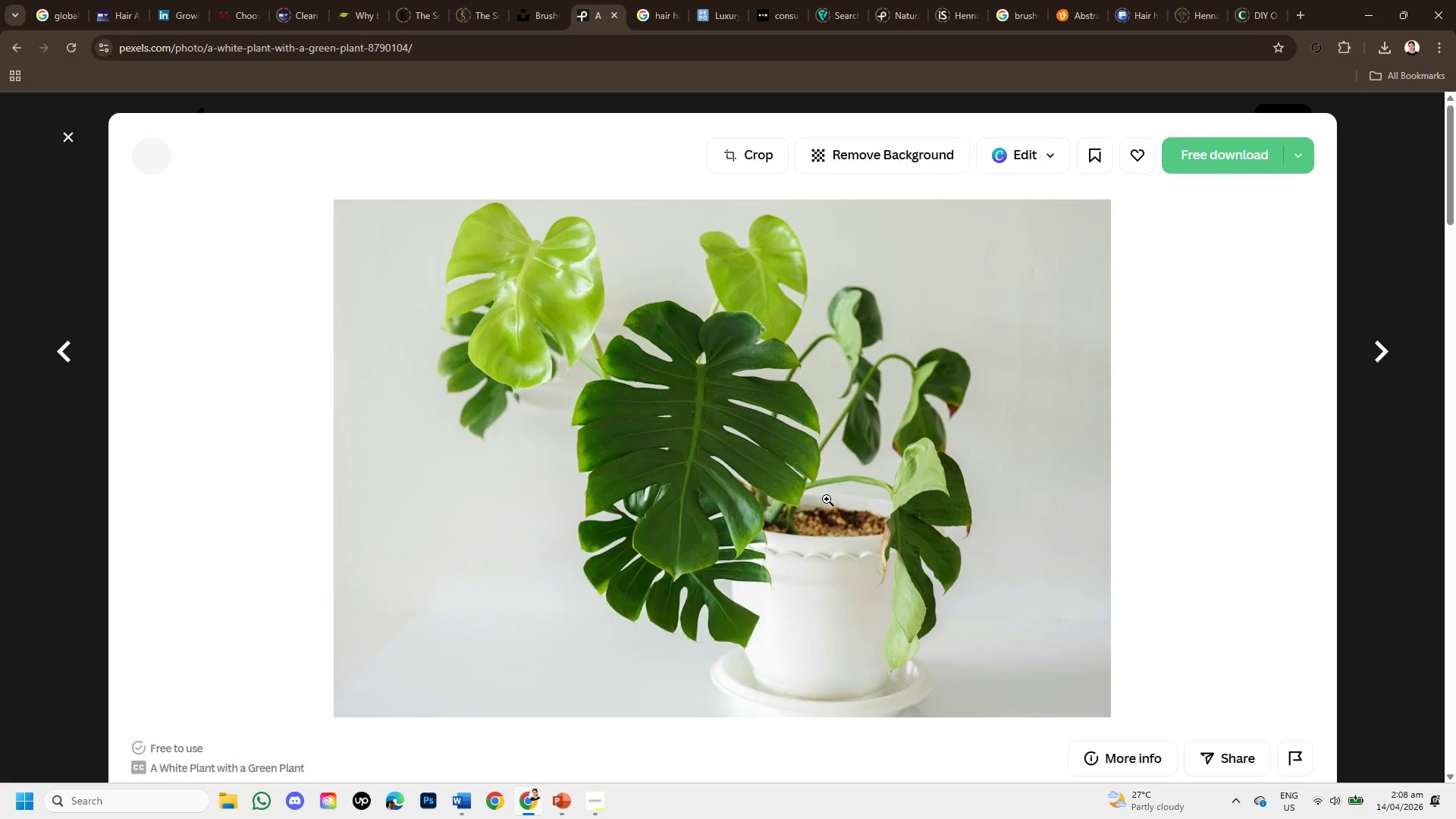 
scroll: coordinate [987, 530], scroll_direction: down, amount: 4.0
 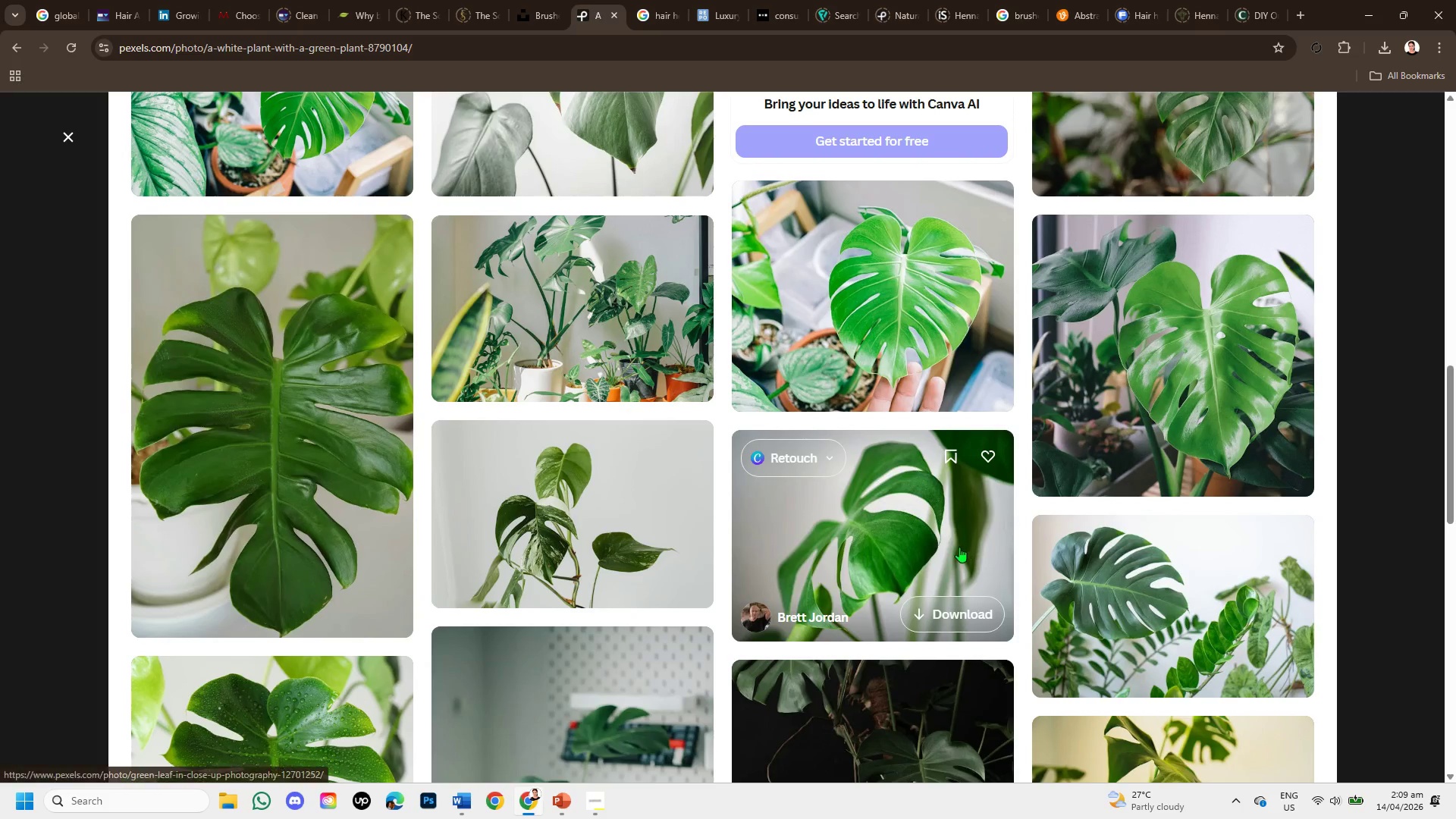 
scroll: coordinate [954, 563], scroll_direction: up, amount: 5.0
 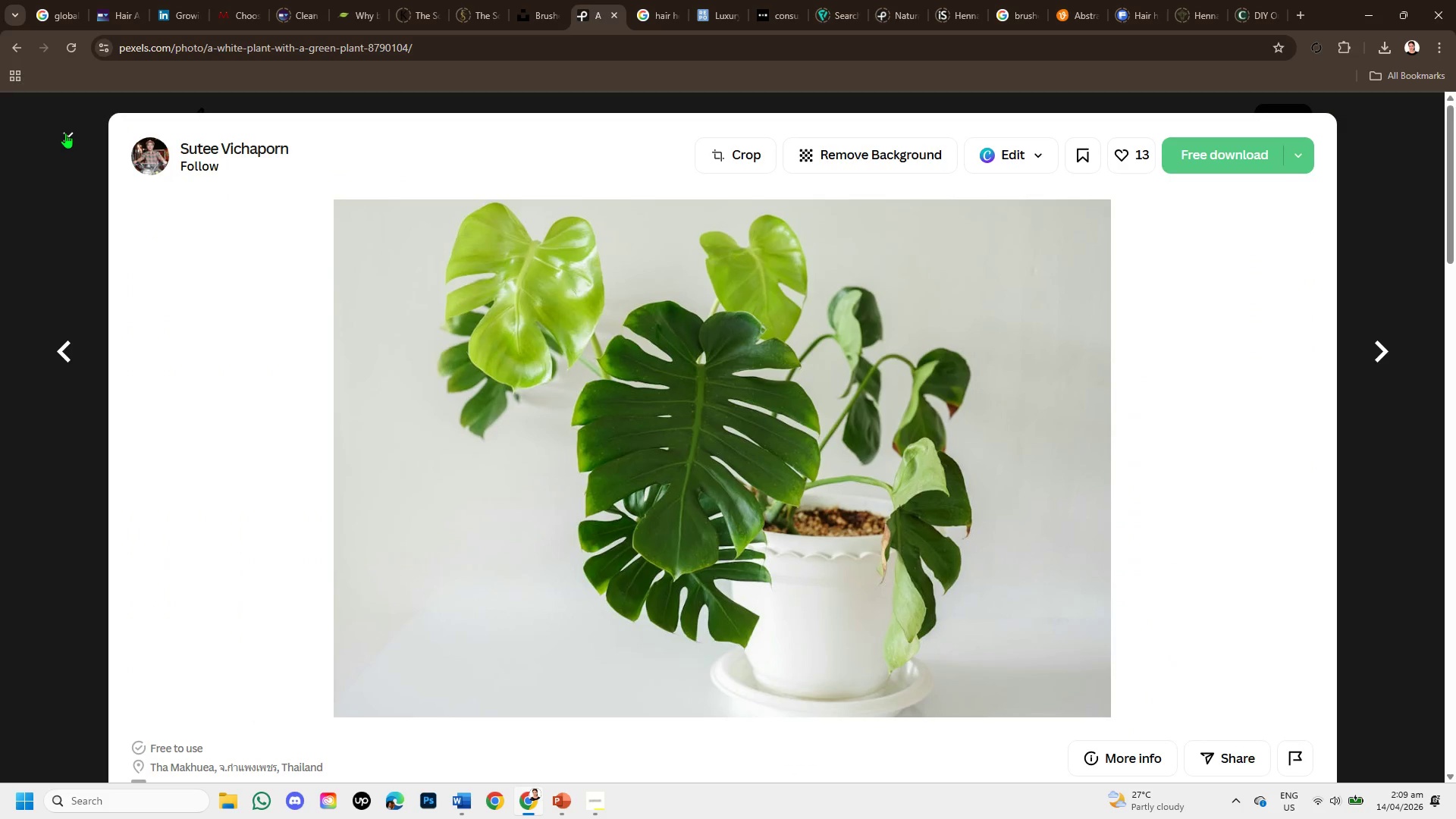 
wait(5.15)
 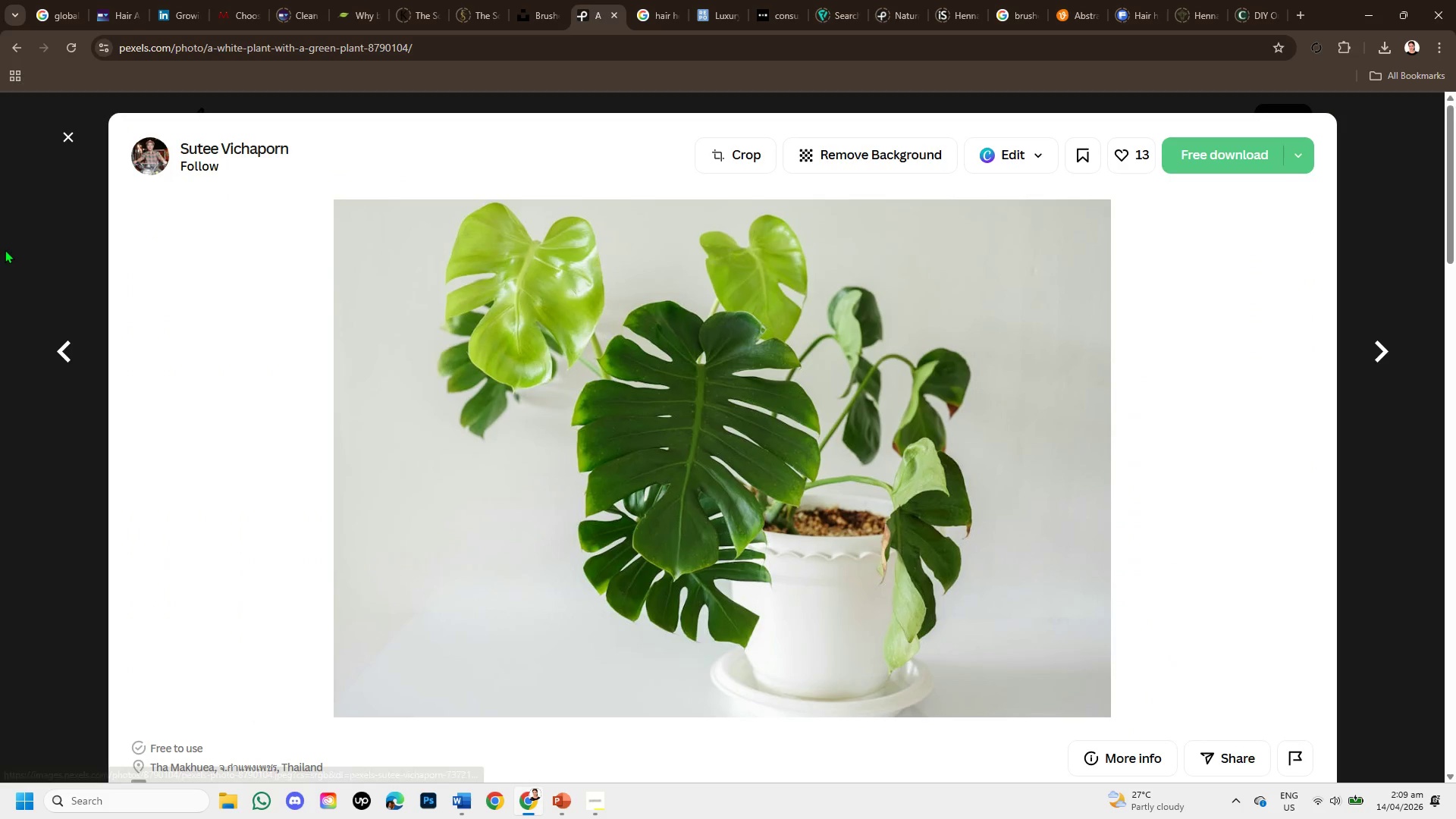 
left_click([65, 133])
 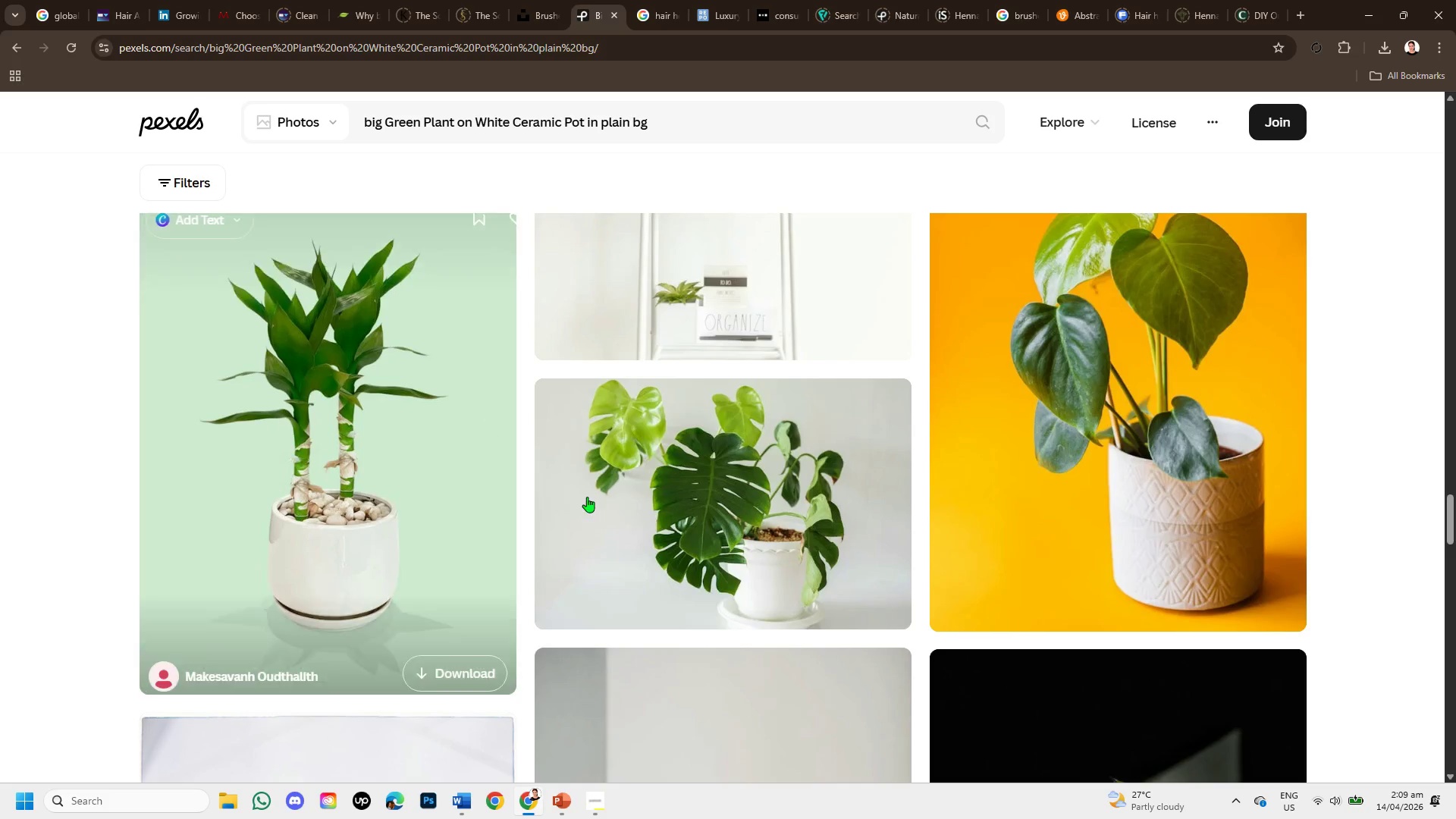 
scroll: coordinate [594, 502], scroll_direction: down, amount: 5.0
 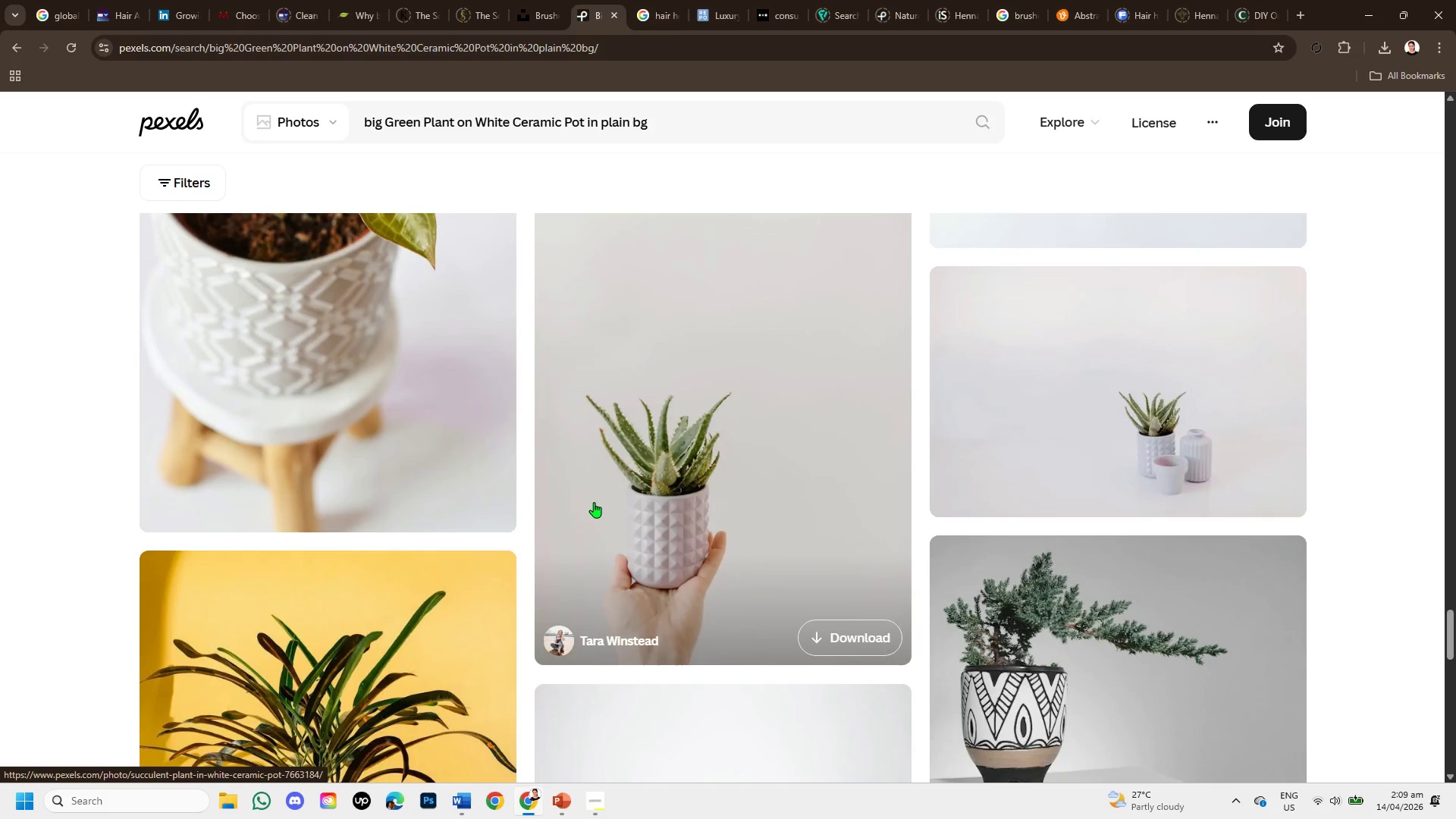 
scroll: coordinate [594, 502], scroll_direction: up, amount: 1.0
 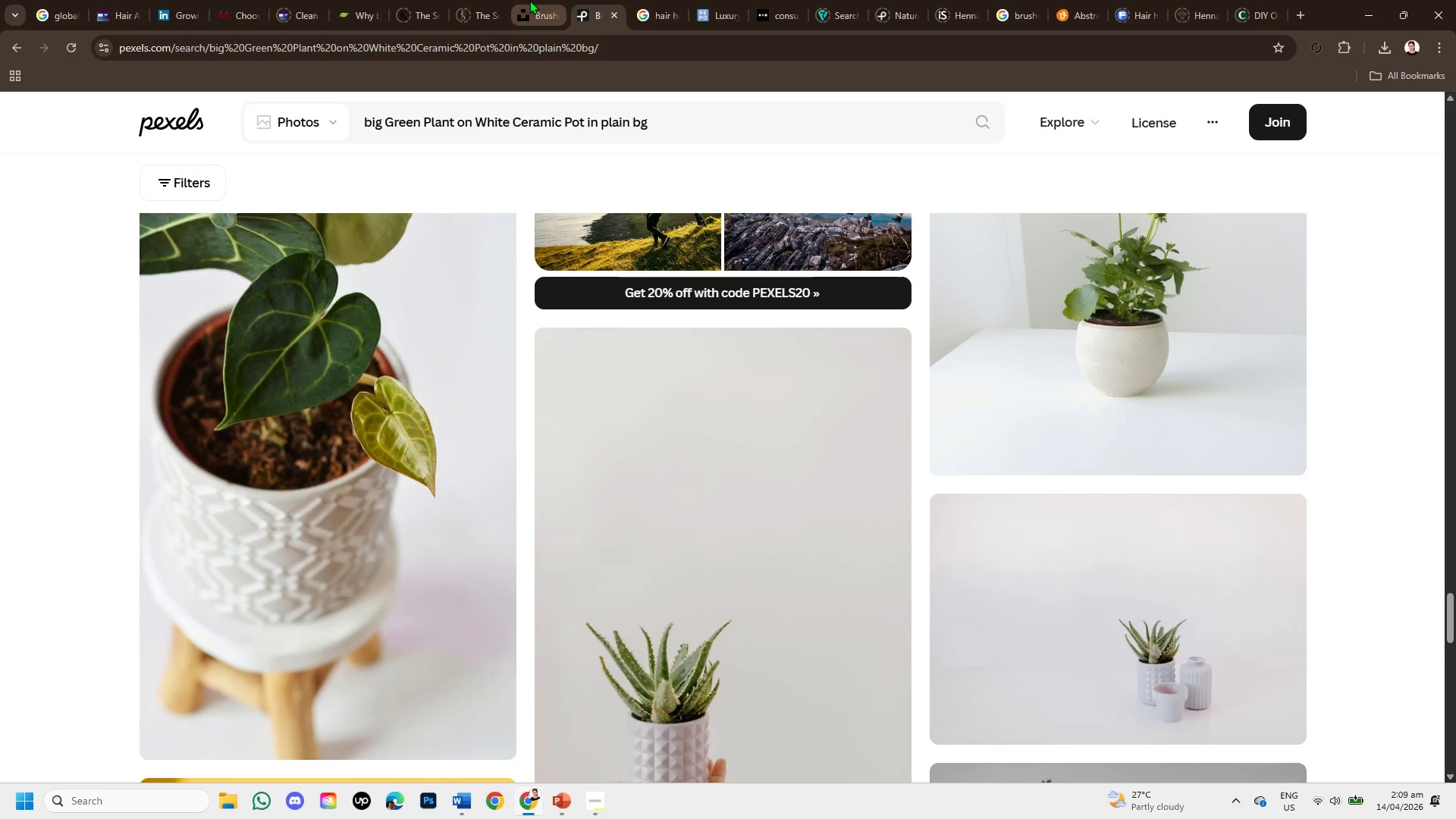 
left_click([529, 0])
 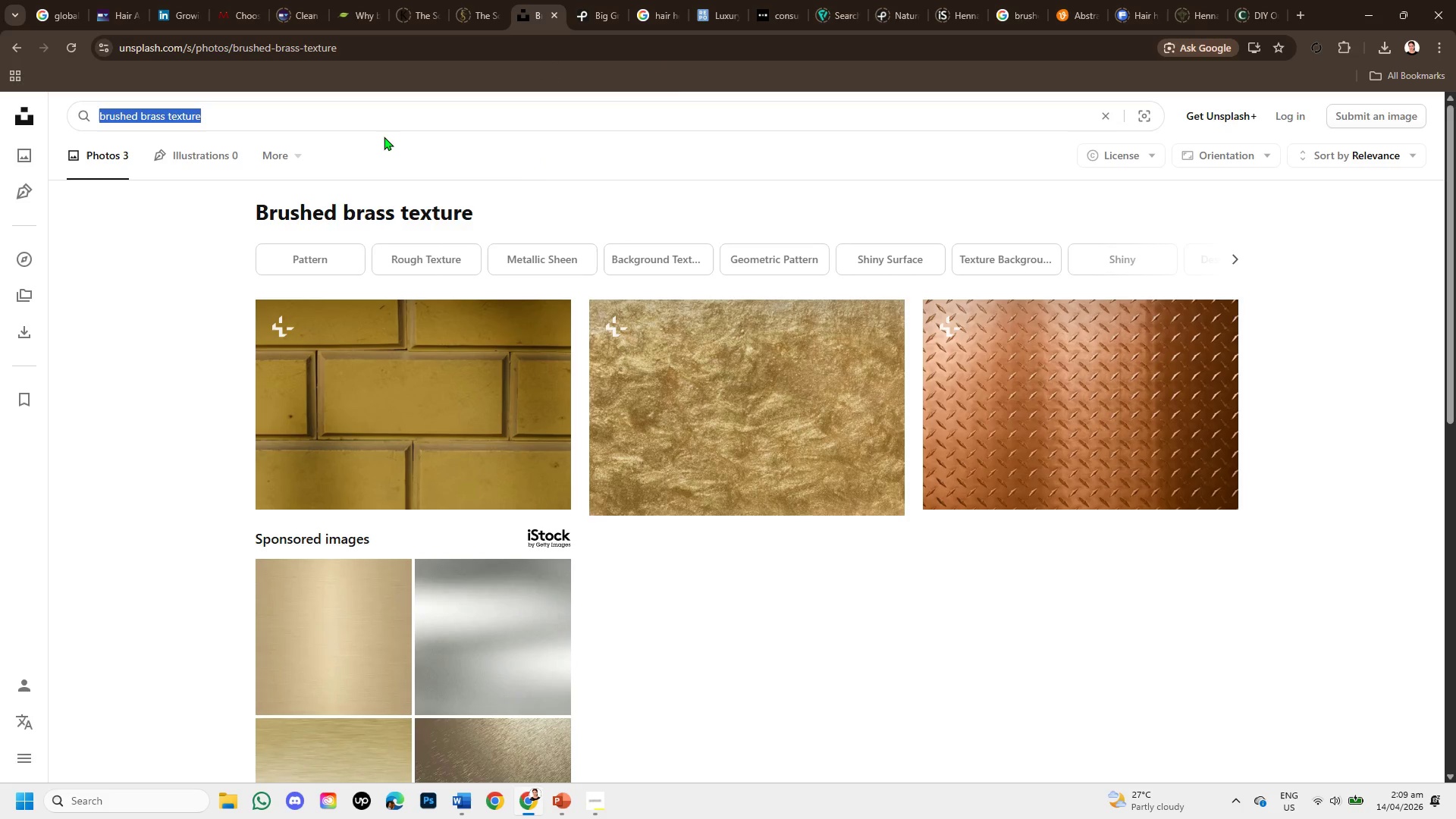 
key(Backspace)
type(minimal spa interirot)
key(Backspace)
type( )
key(Backspace)
key(Backspace)
key(Backspace)
key(Backspace)
key(Backspace)
type(rior )
 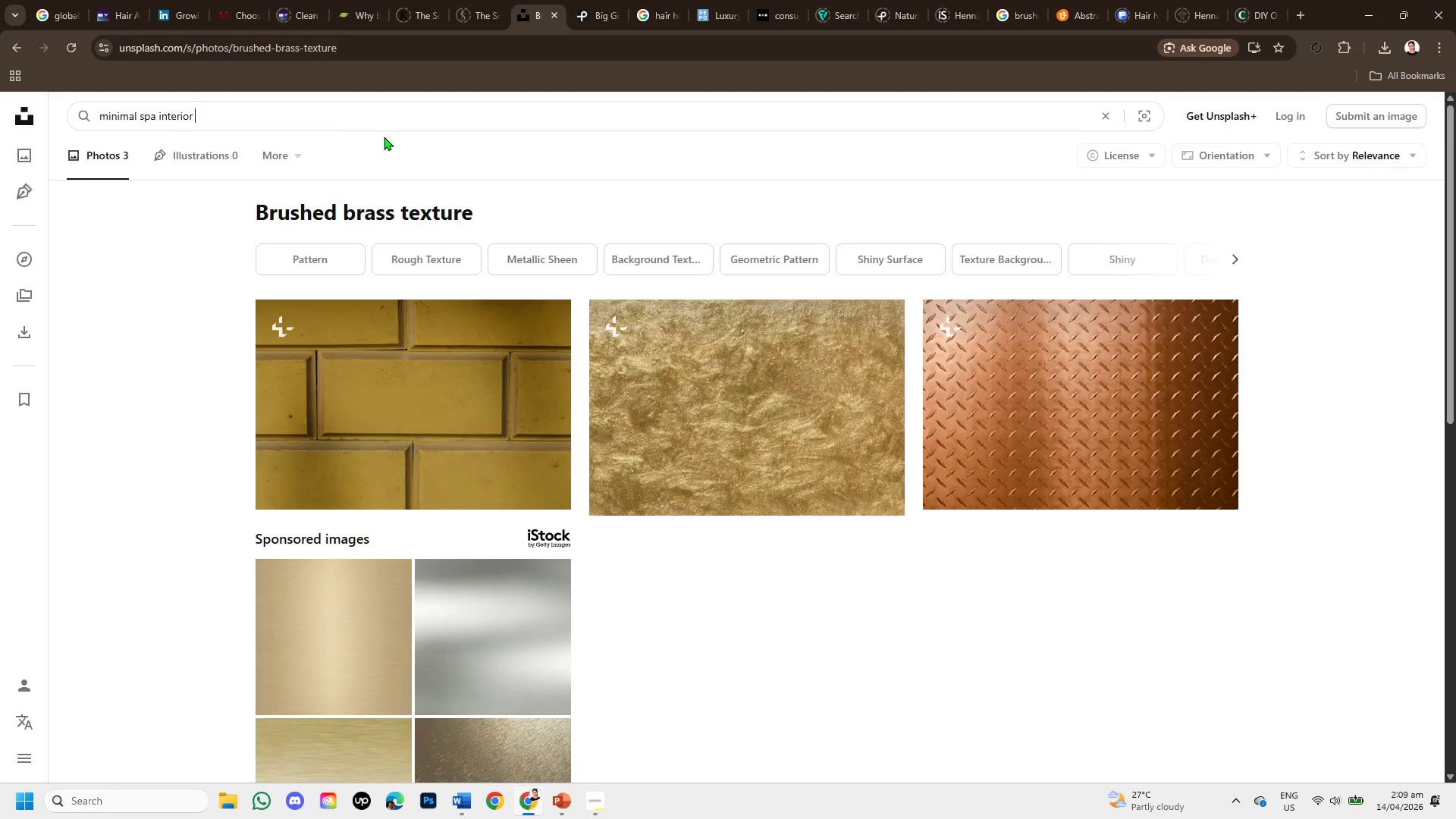 
key(Enter)
 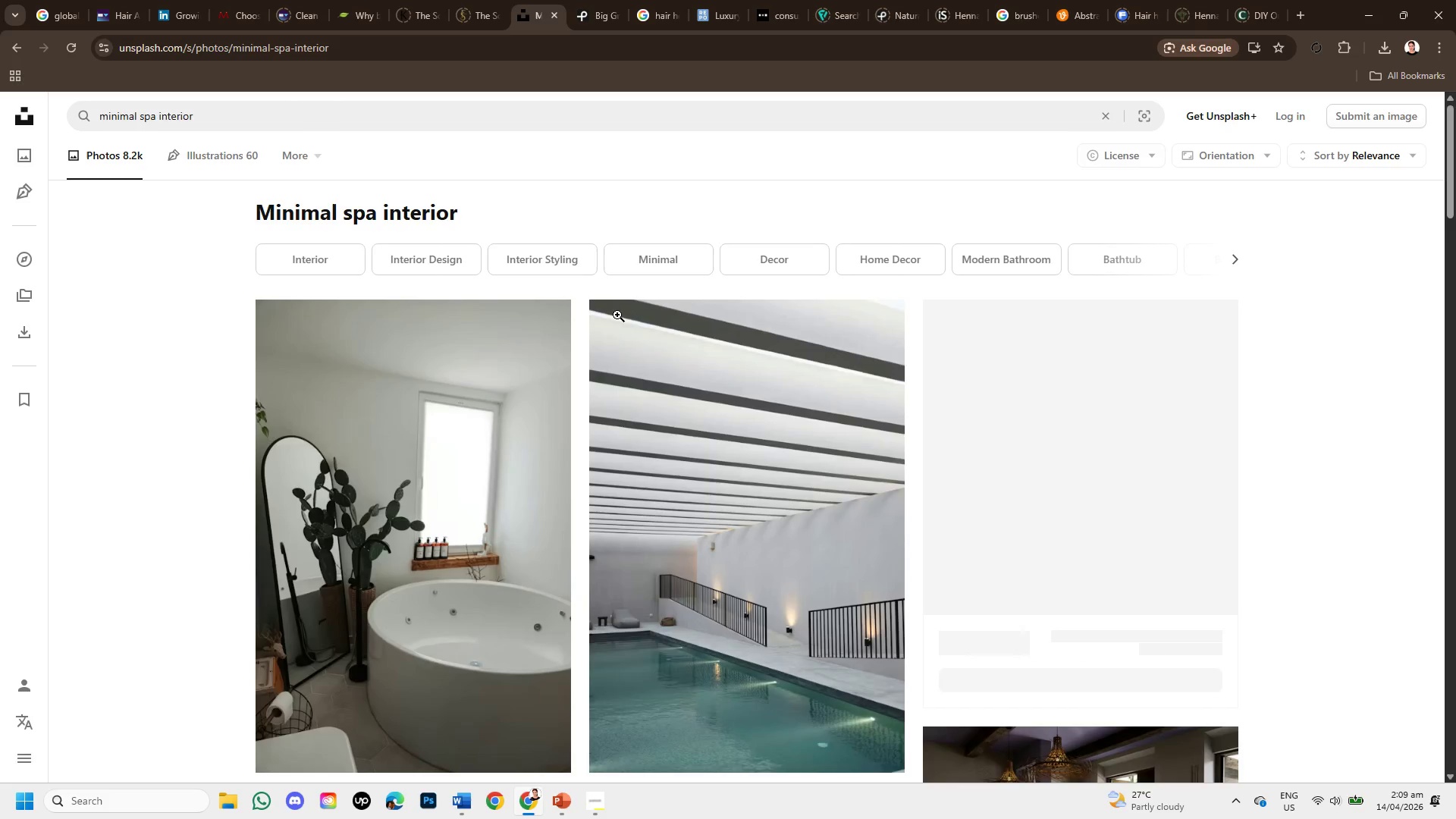 
scroll: coordinate [690, 532], scroll_direction: down, amount: 8.0
 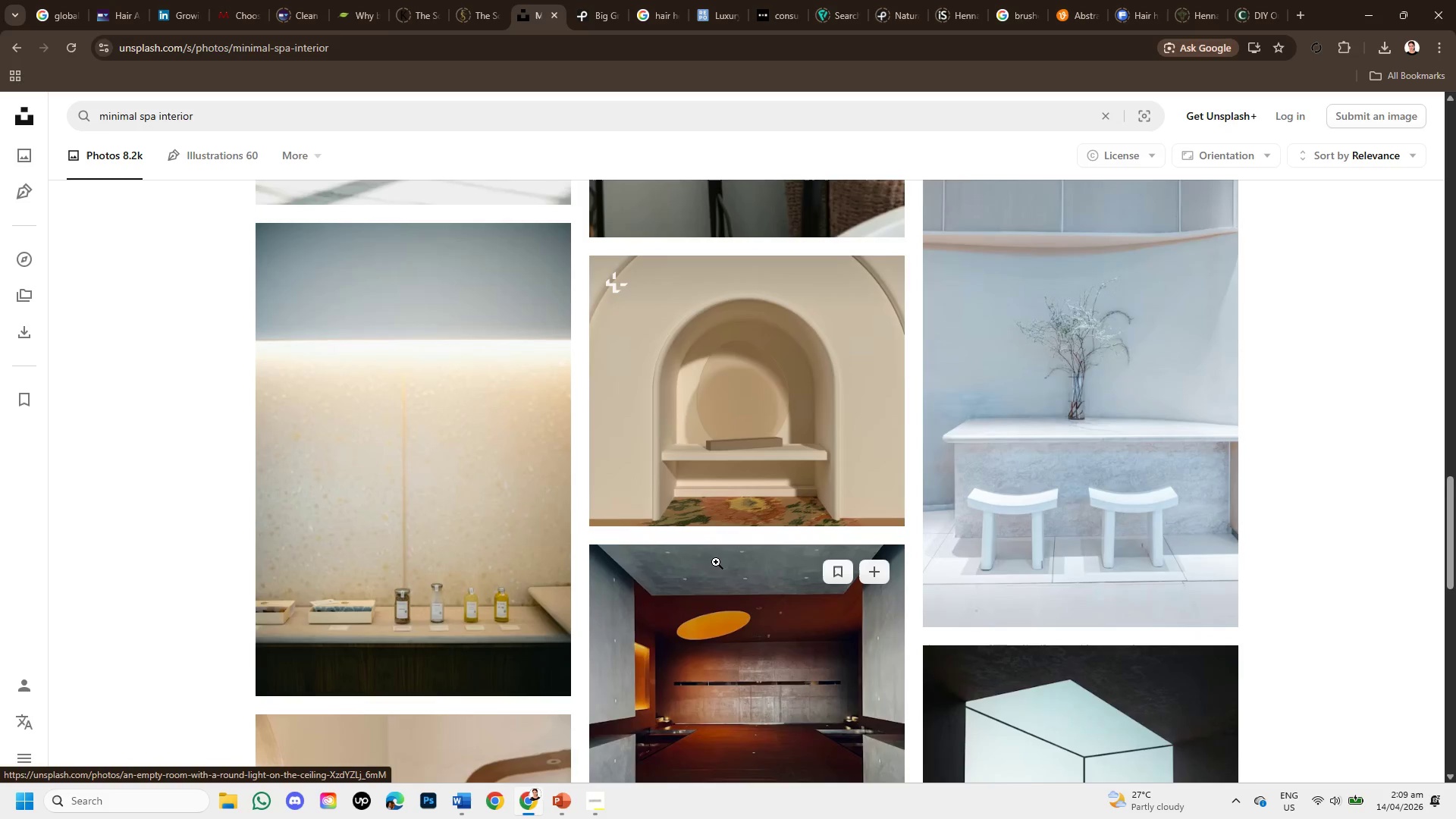 
scroll: coordinate [714, 609], scroll_direction: down, amount: 5.0
 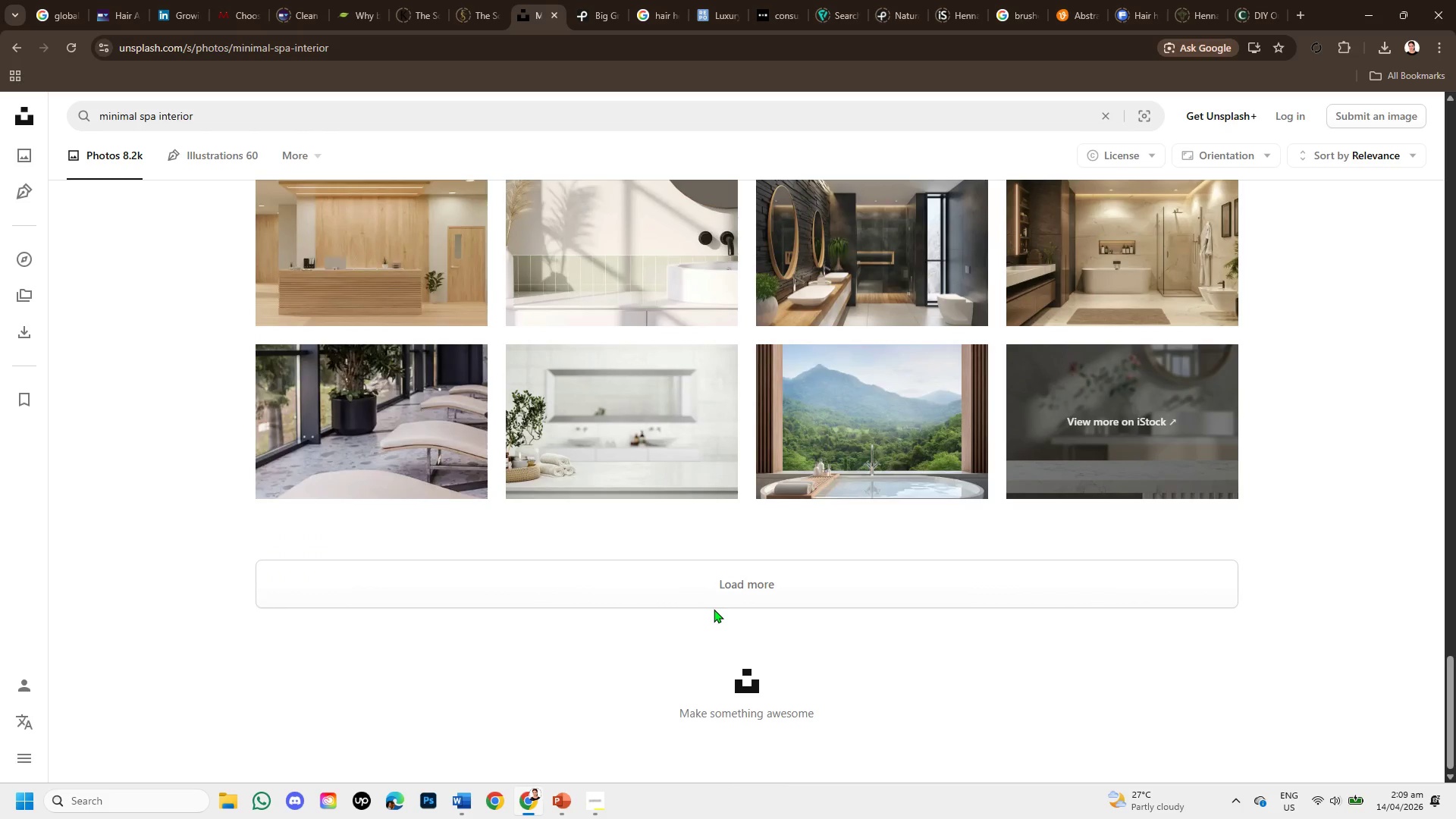 
left_click([720, 590])
 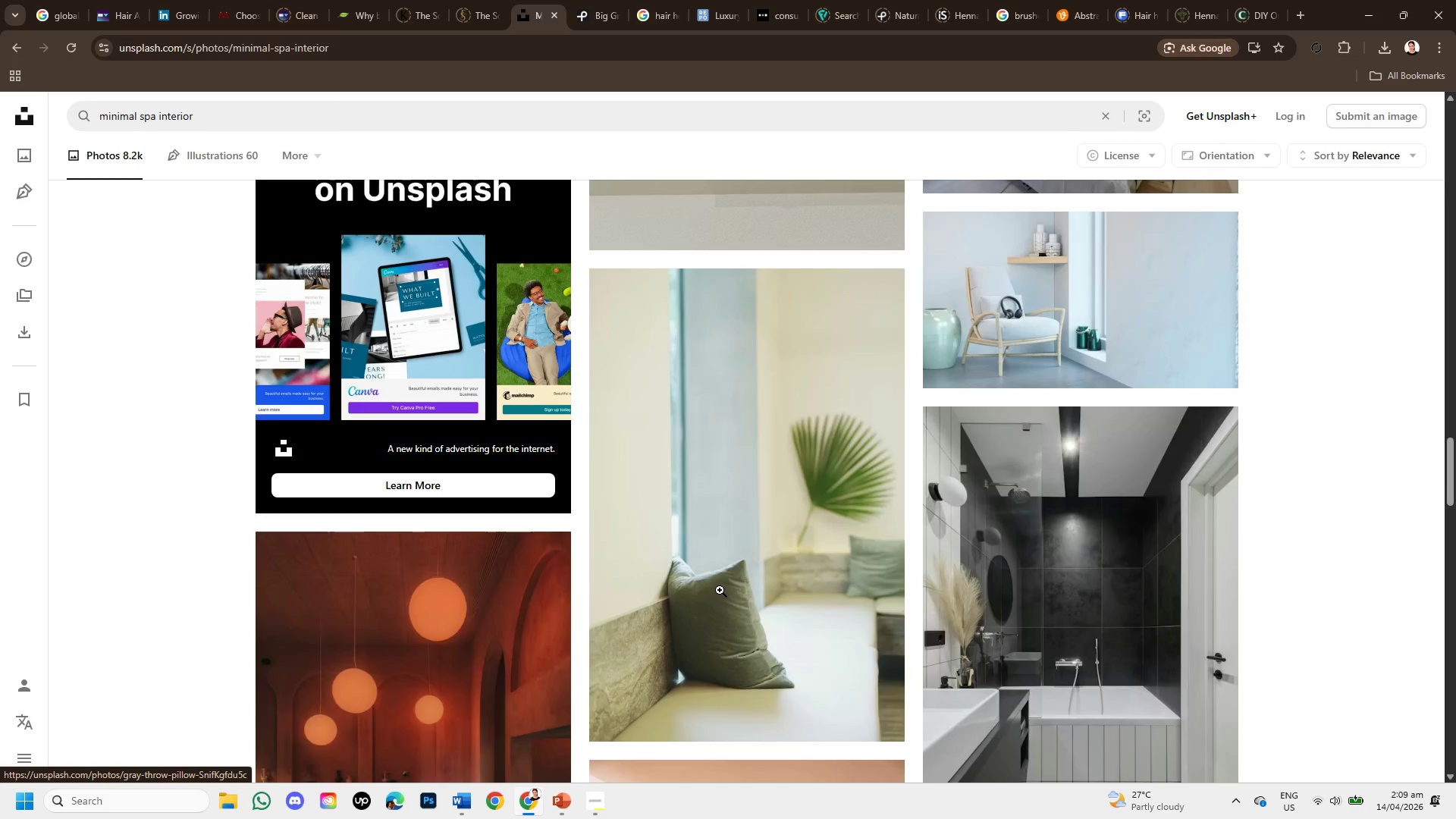 
scroll: coordinate [717, 611], scroll_direction: down, amount: 5.0
 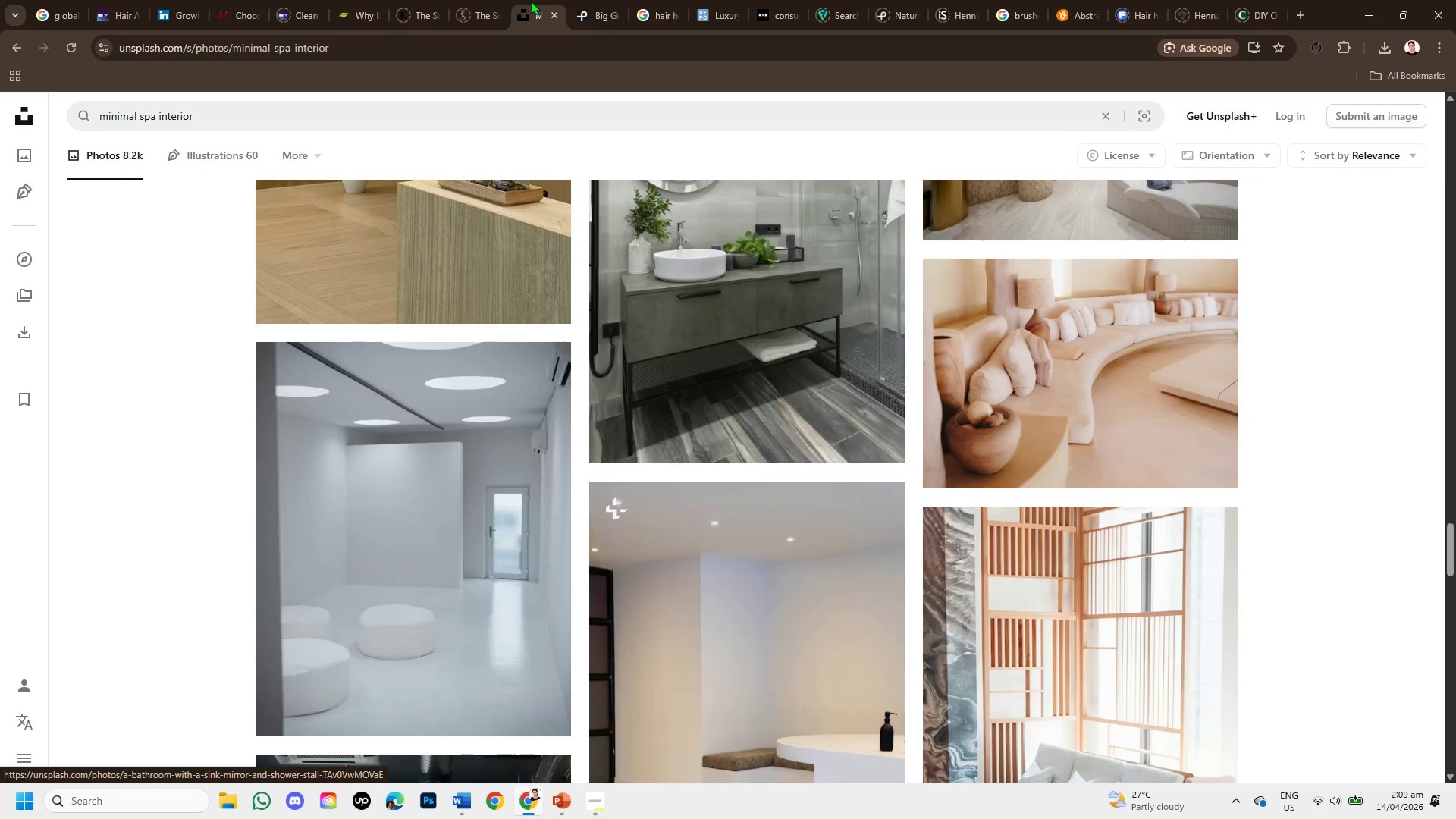 
double_click([588, 20])
 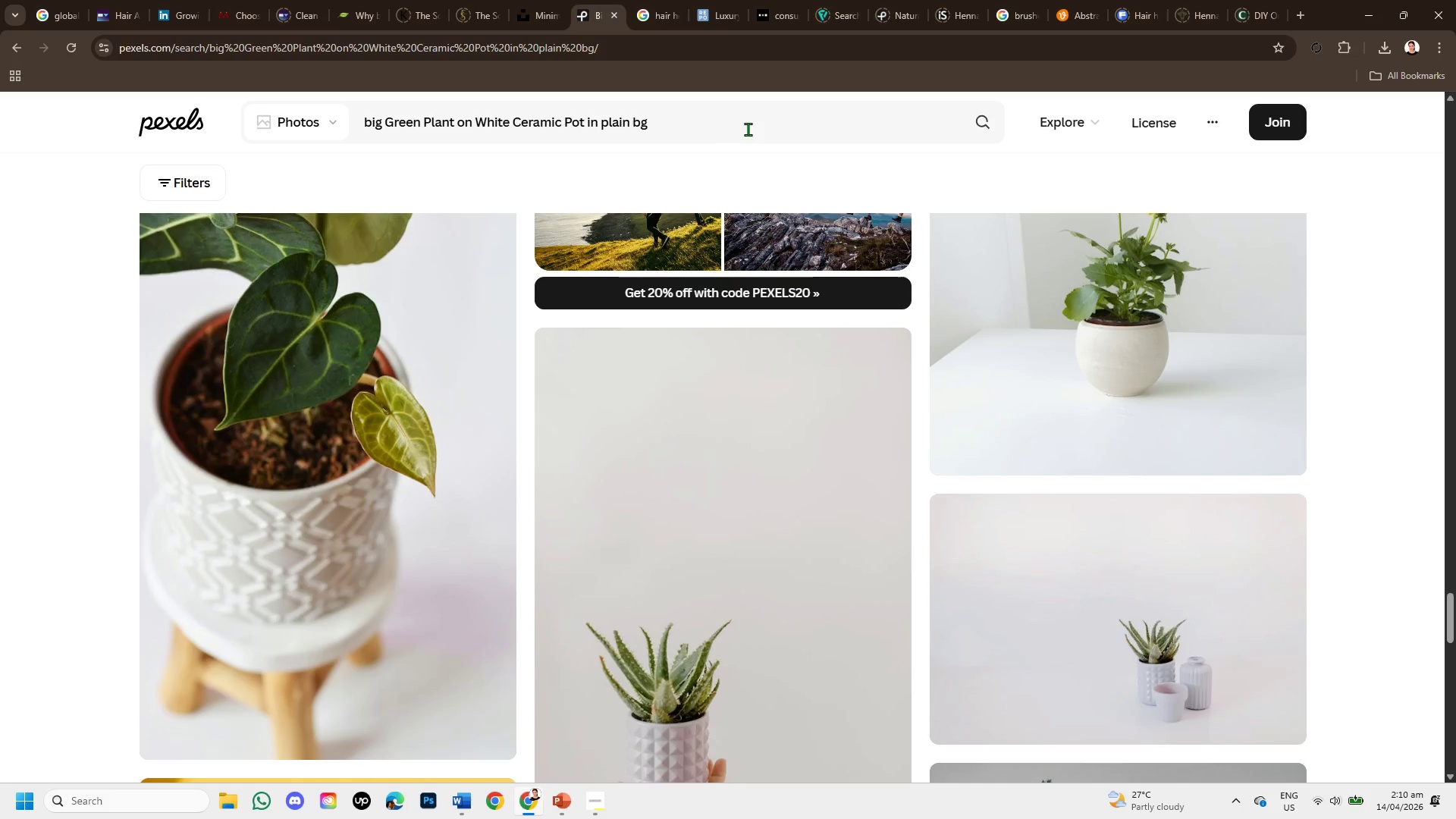 
left_click_drag(start_coordinate=[712, 127], to_coordinate=[313, 148])
 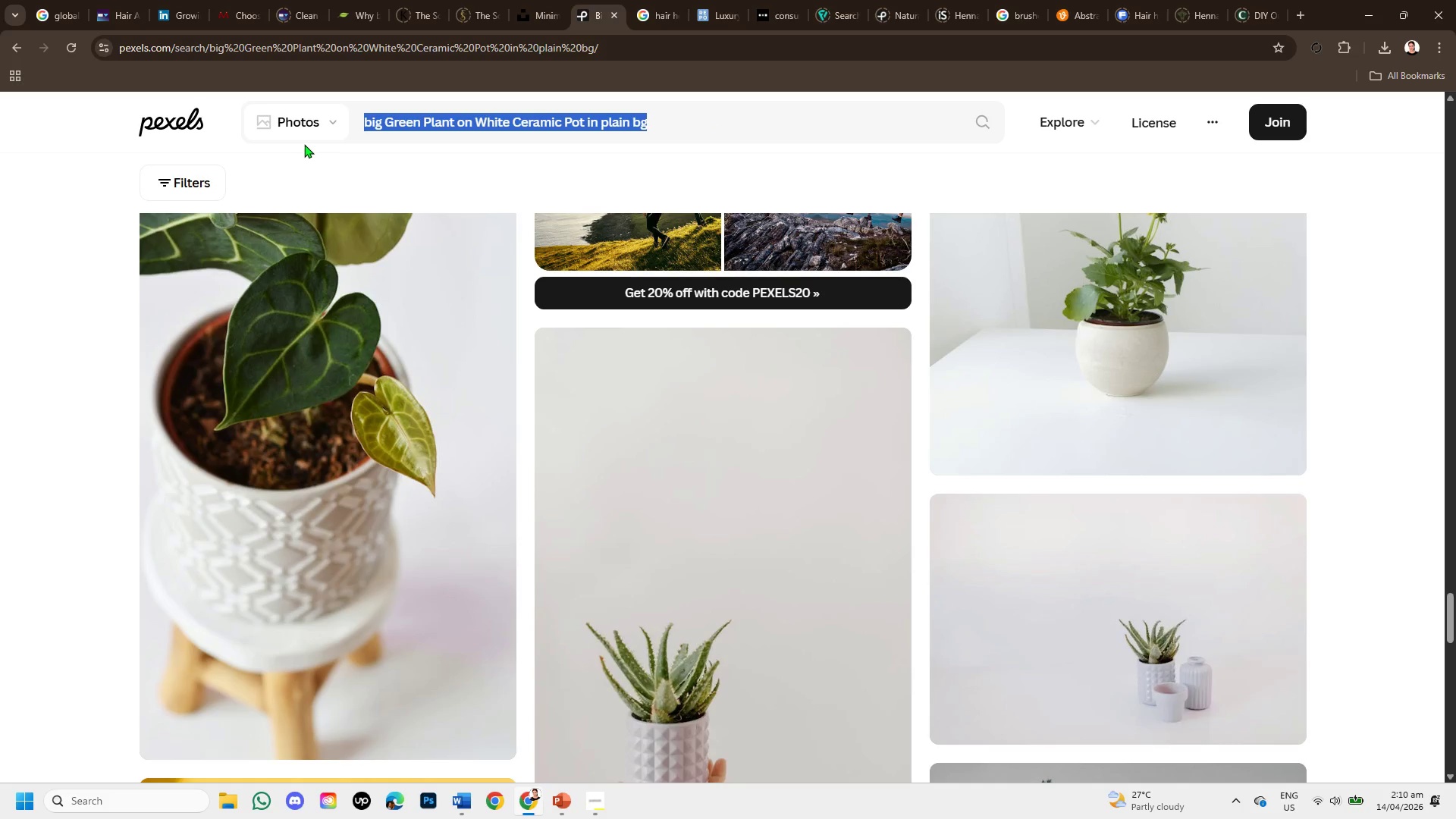 
key(Backspace)
 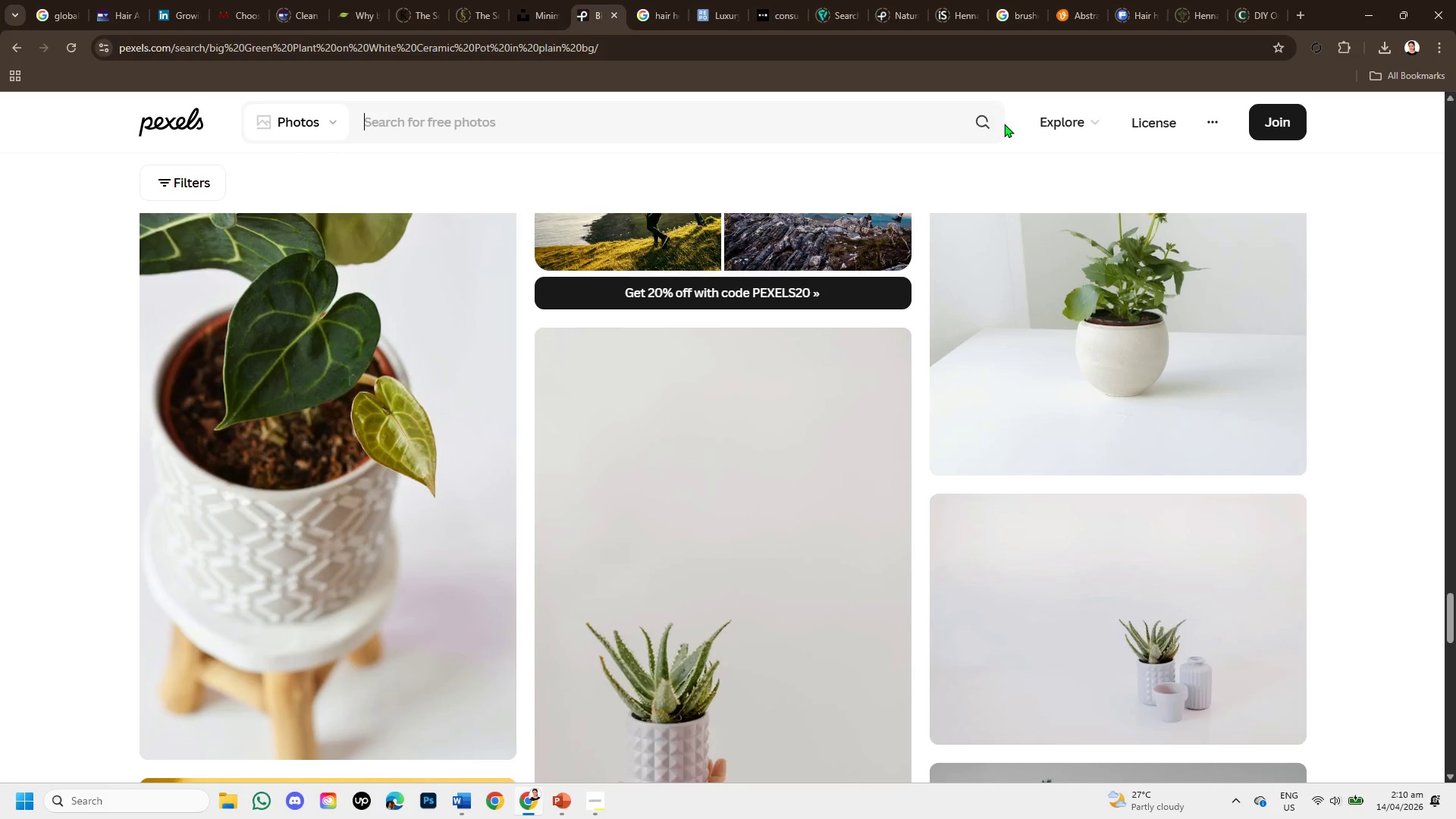 
left_click([986, 126])
 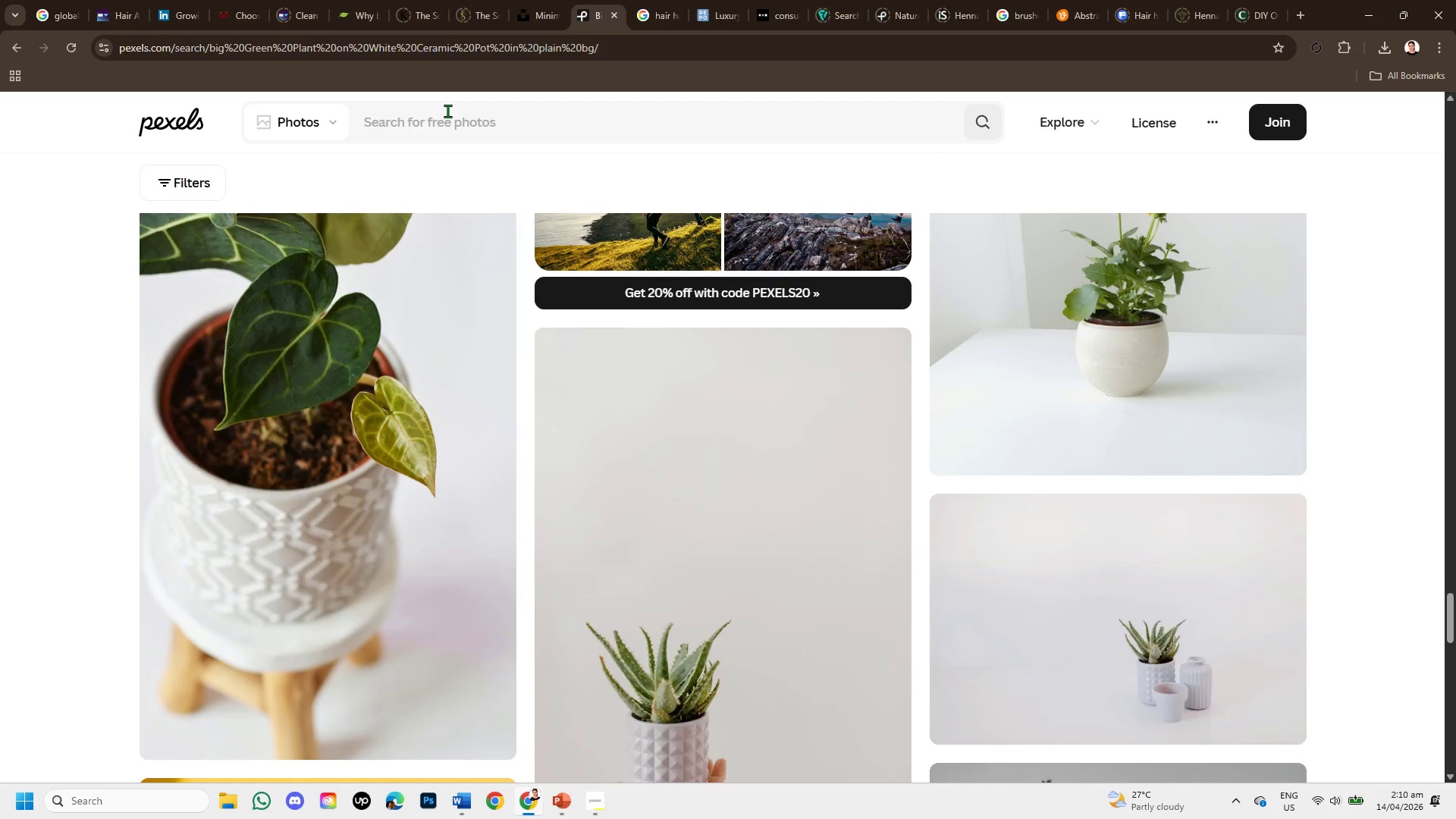 
left_click([527, 0])
 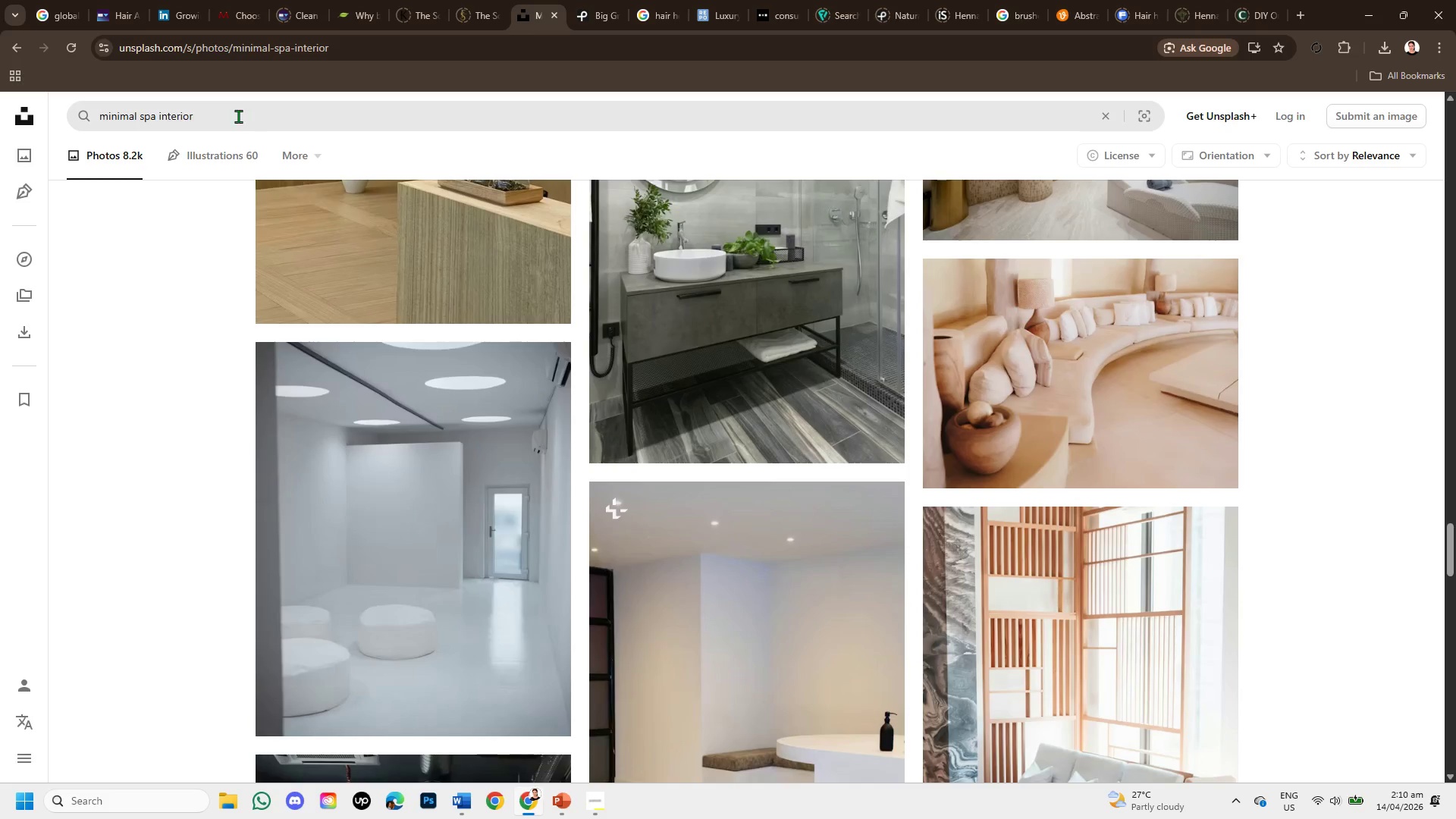 
left_click_drag(start_coordinate=[200, 116], to_coordinate=[52, 136])
 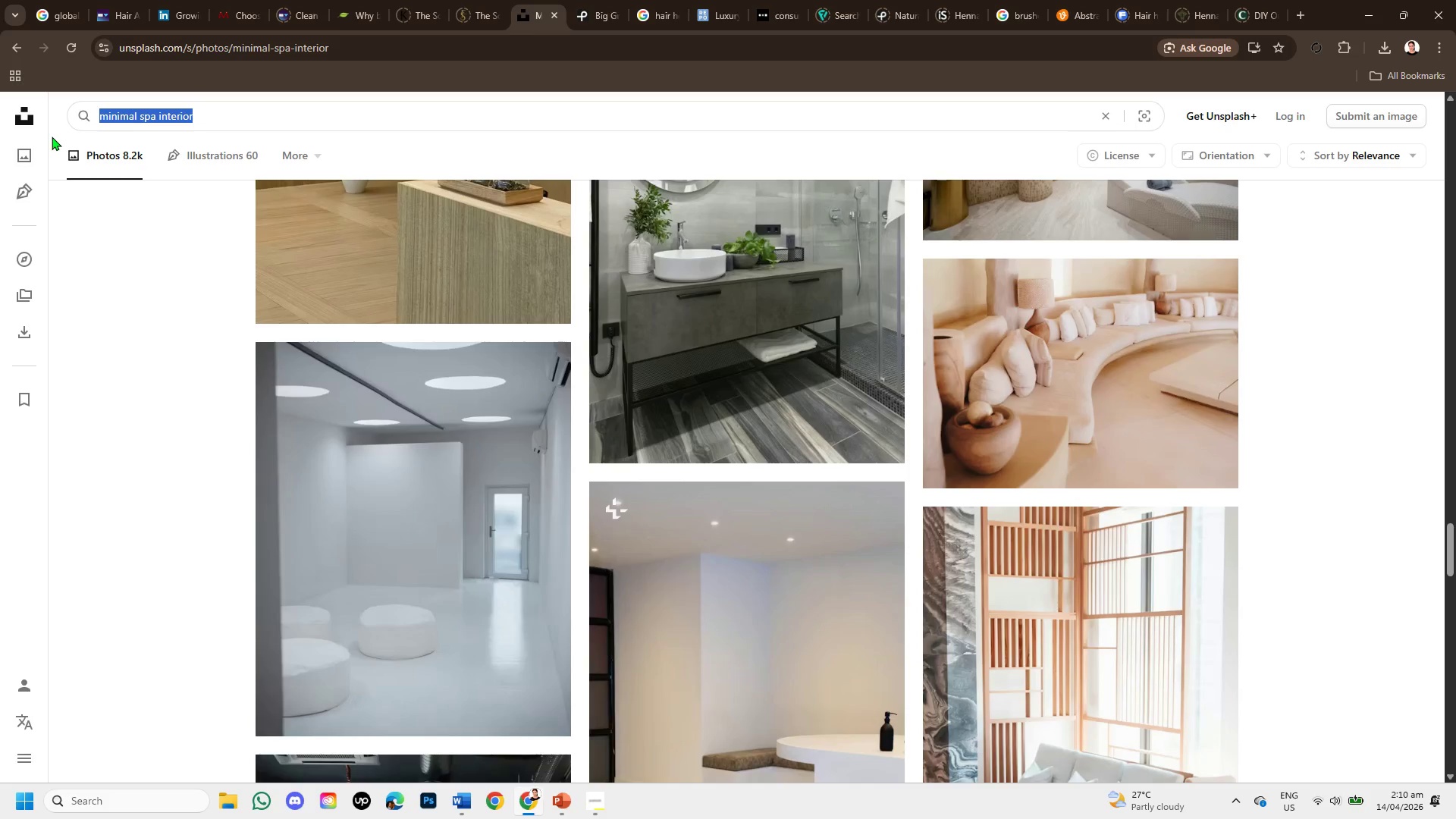 
key(Control+C)
 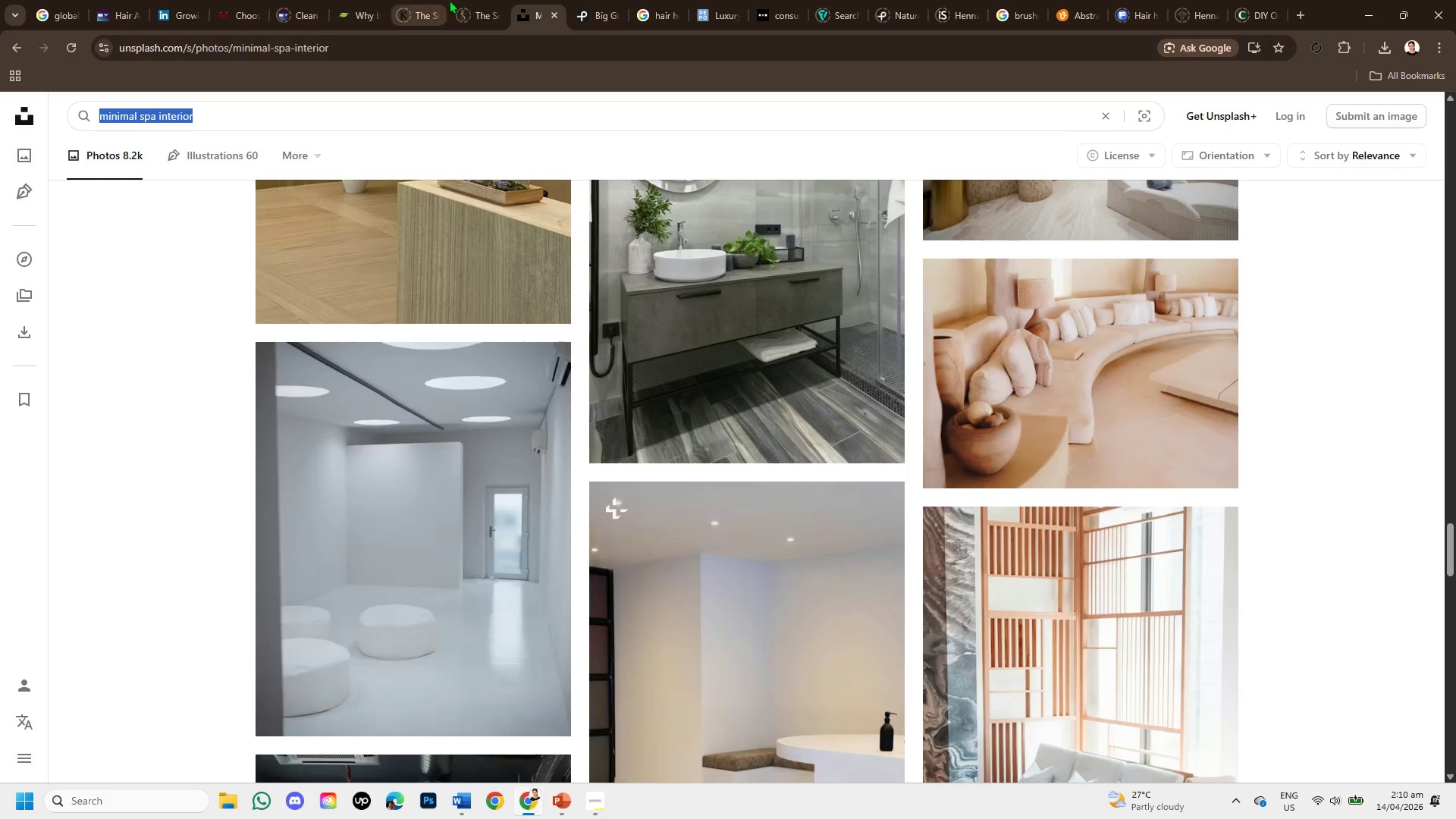 
left_click([609, 0])
 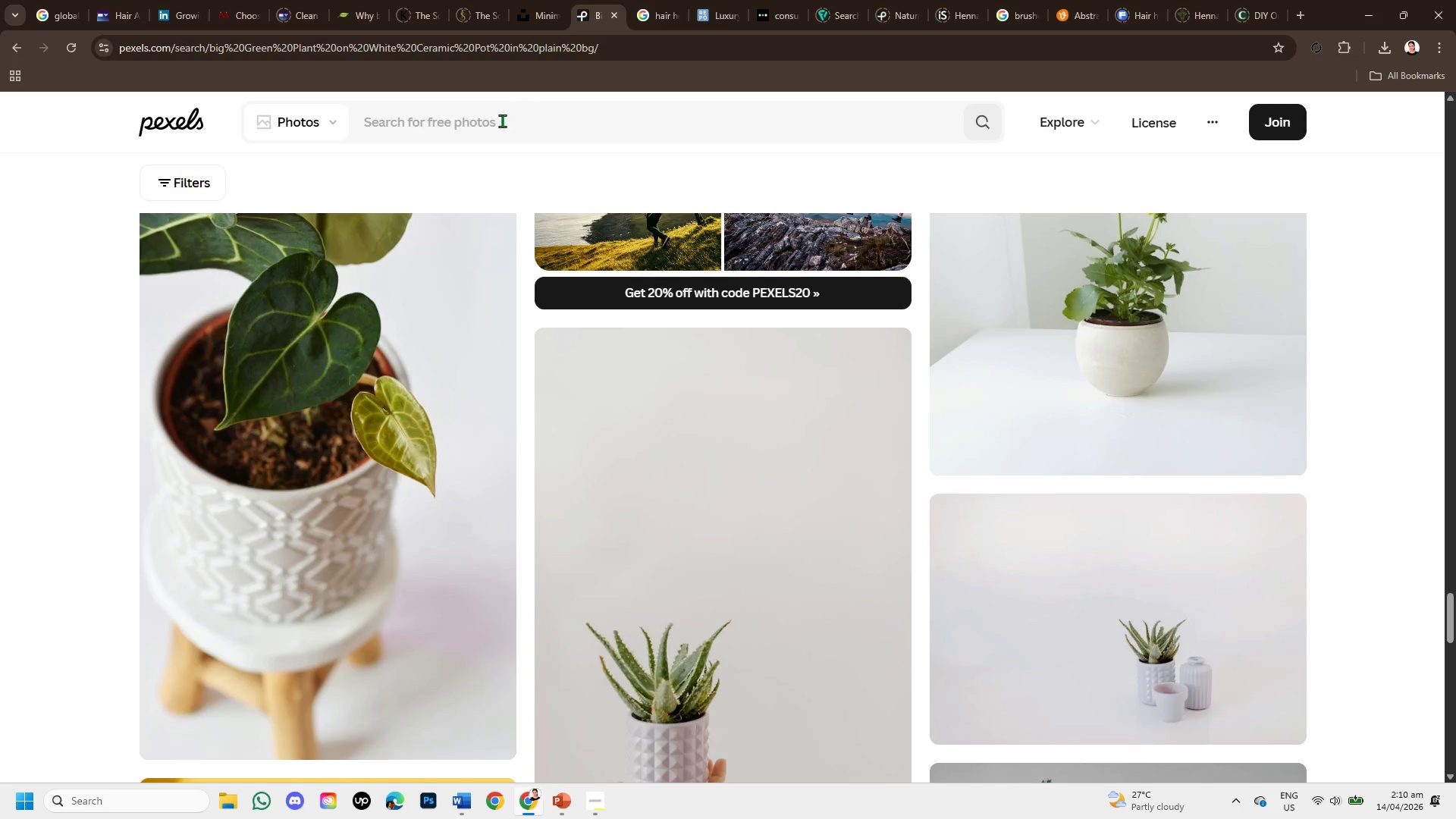 
left_click([502, 121])
 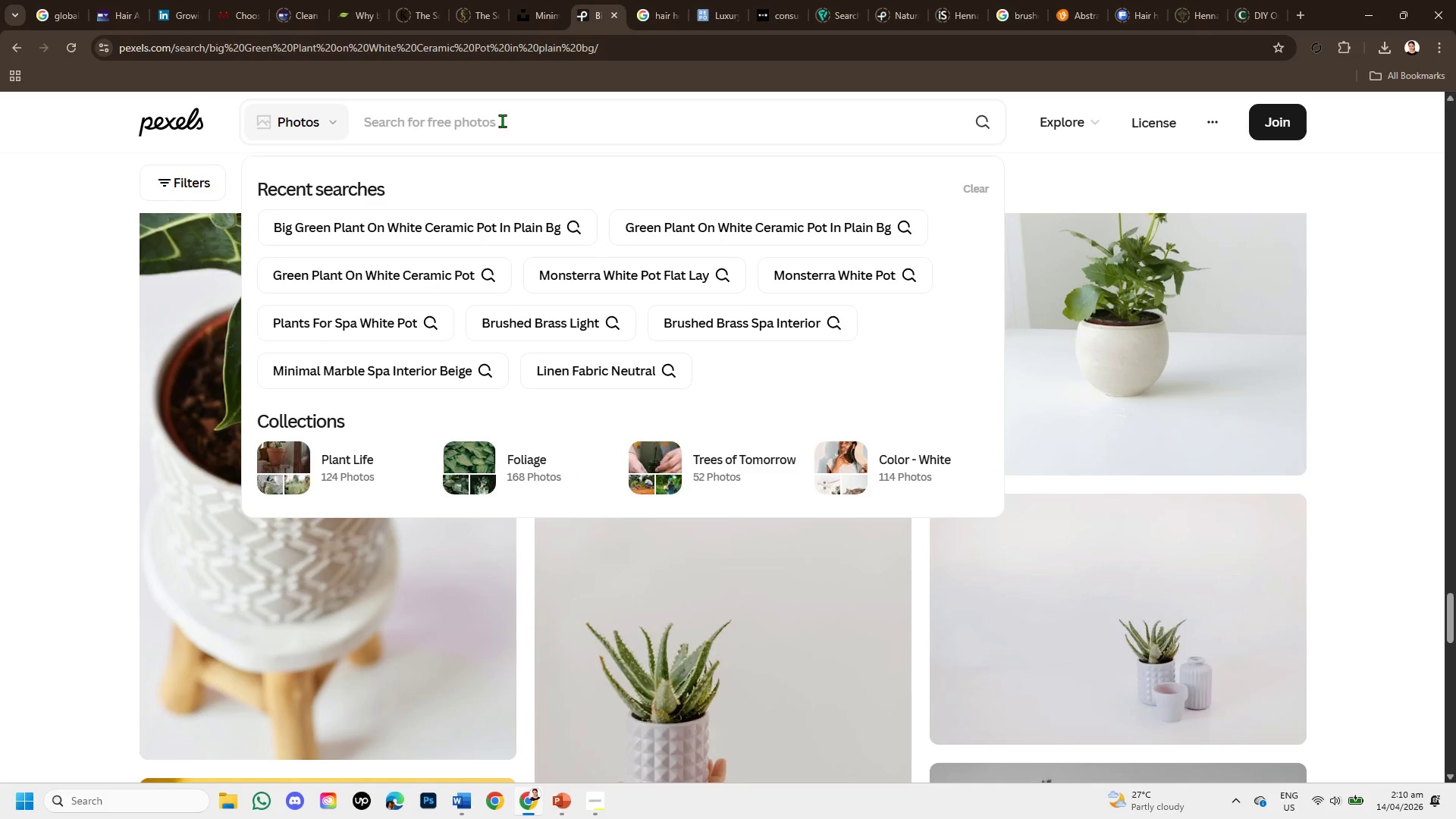 
key(Control+V)
 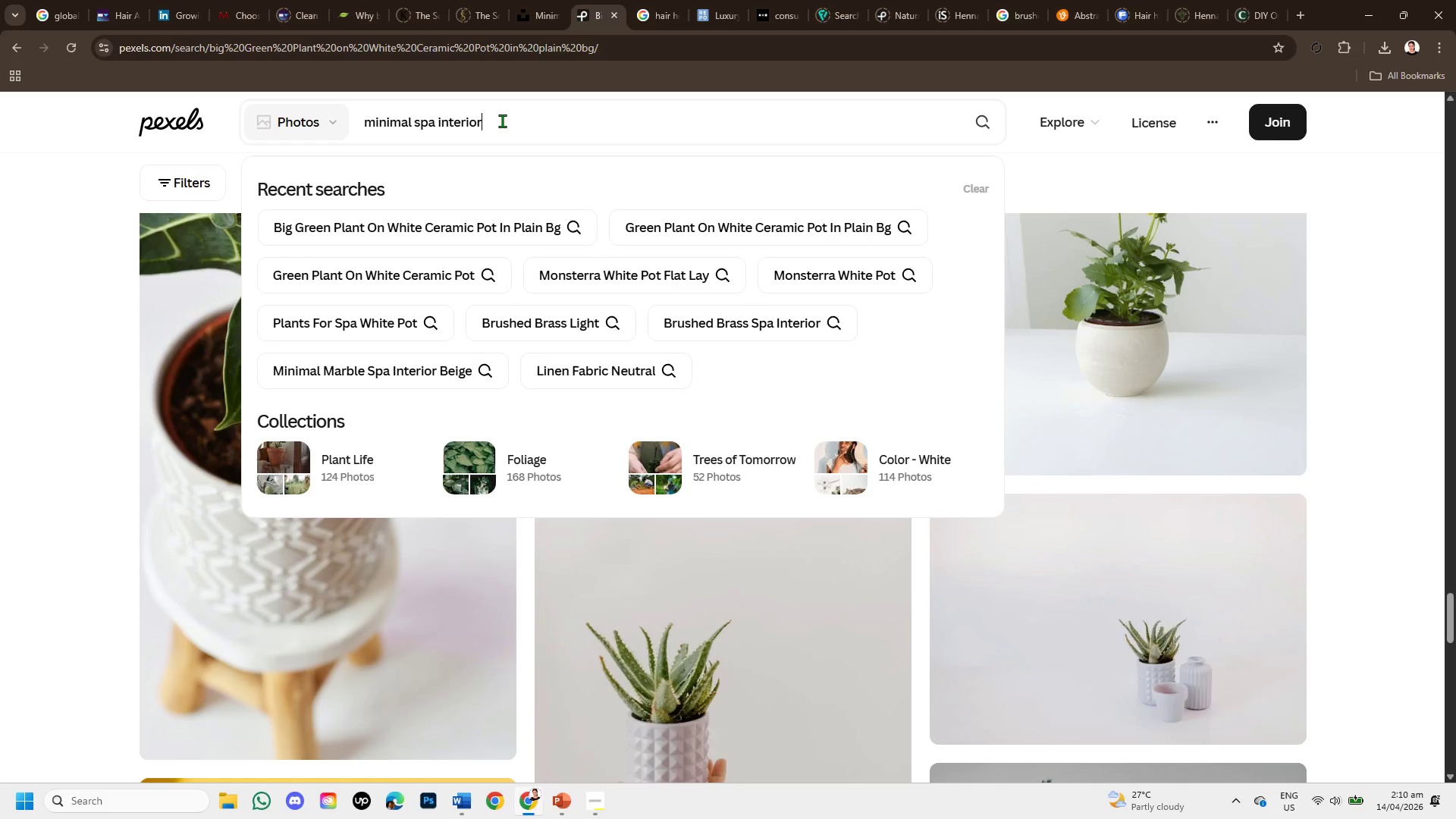 
key(Enter)
 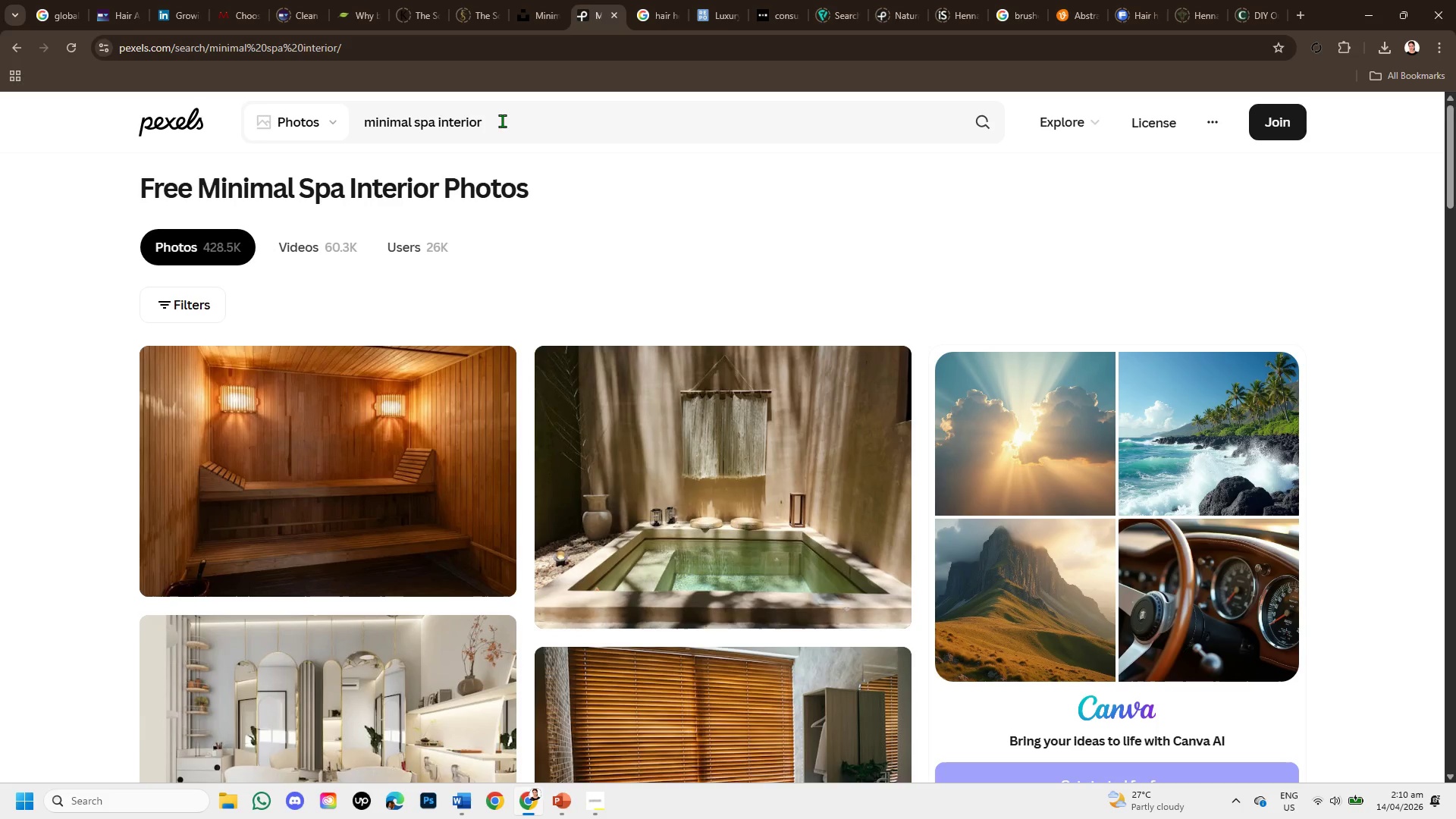 
wait(5.47)
 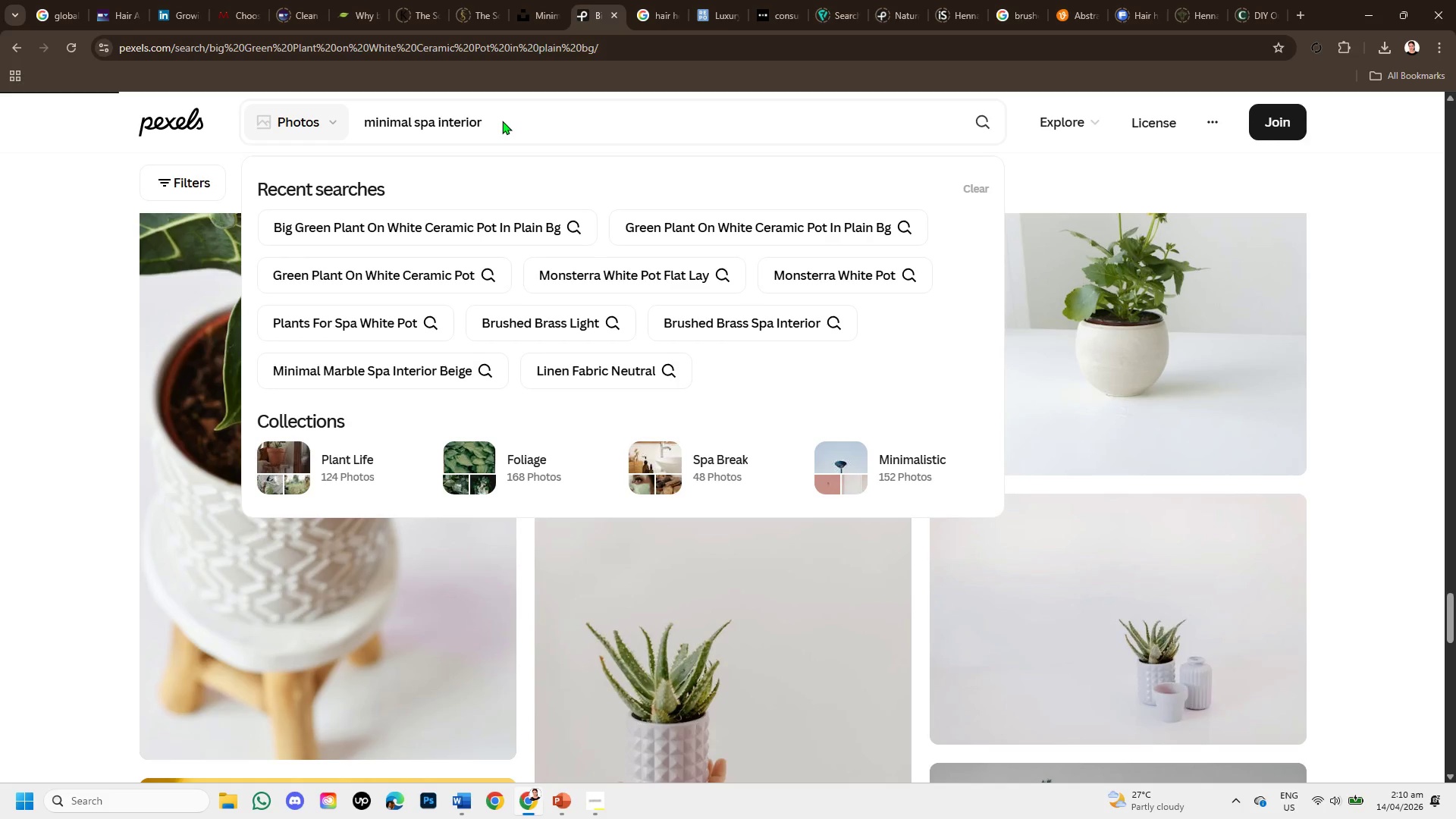 
scroll: coordinate [700, 538], scroll_direction: down, amount: 3.0
 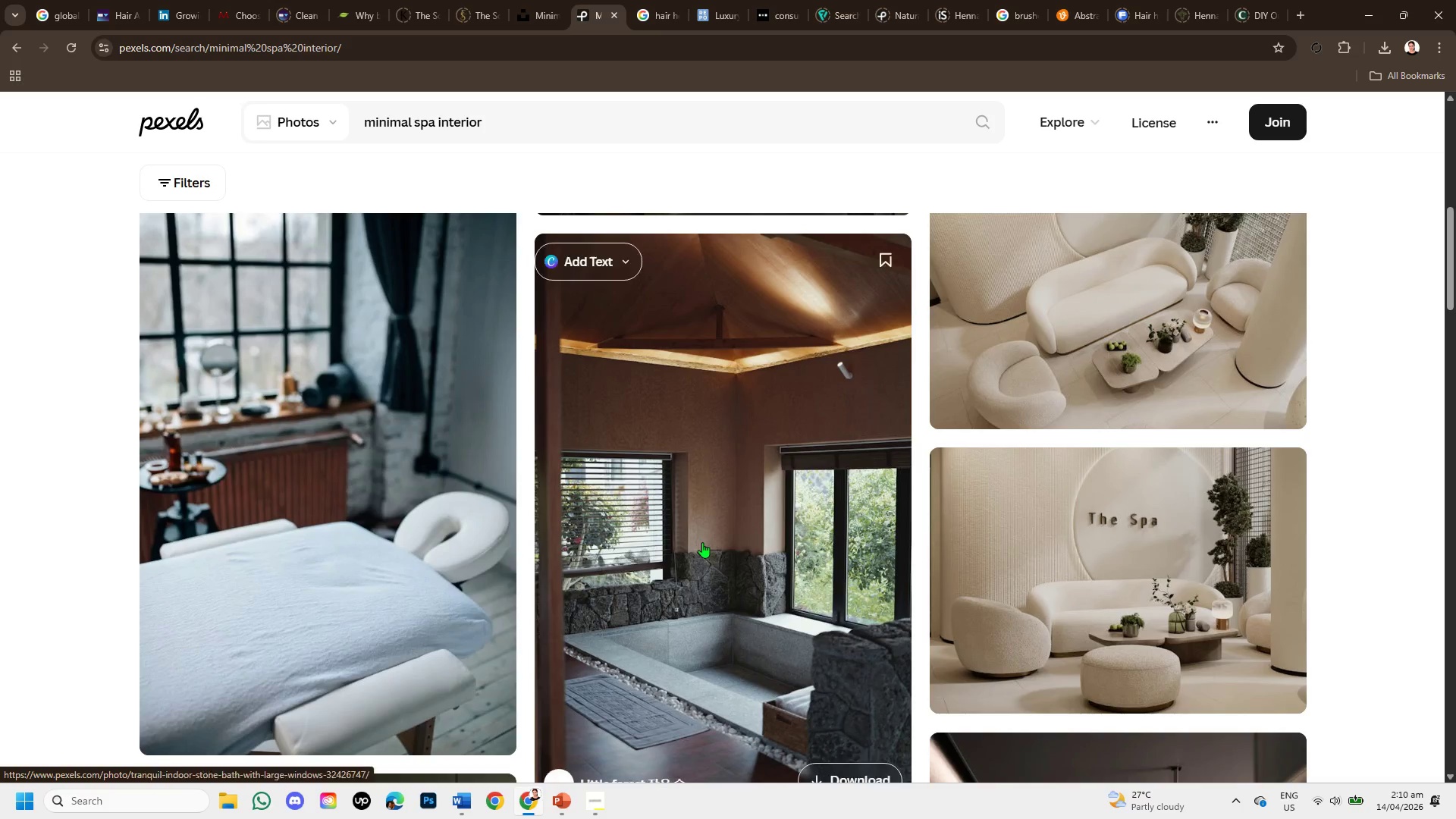 
scroll: coordinate [702, 542], scroll_direction: up, amount: 2.0
 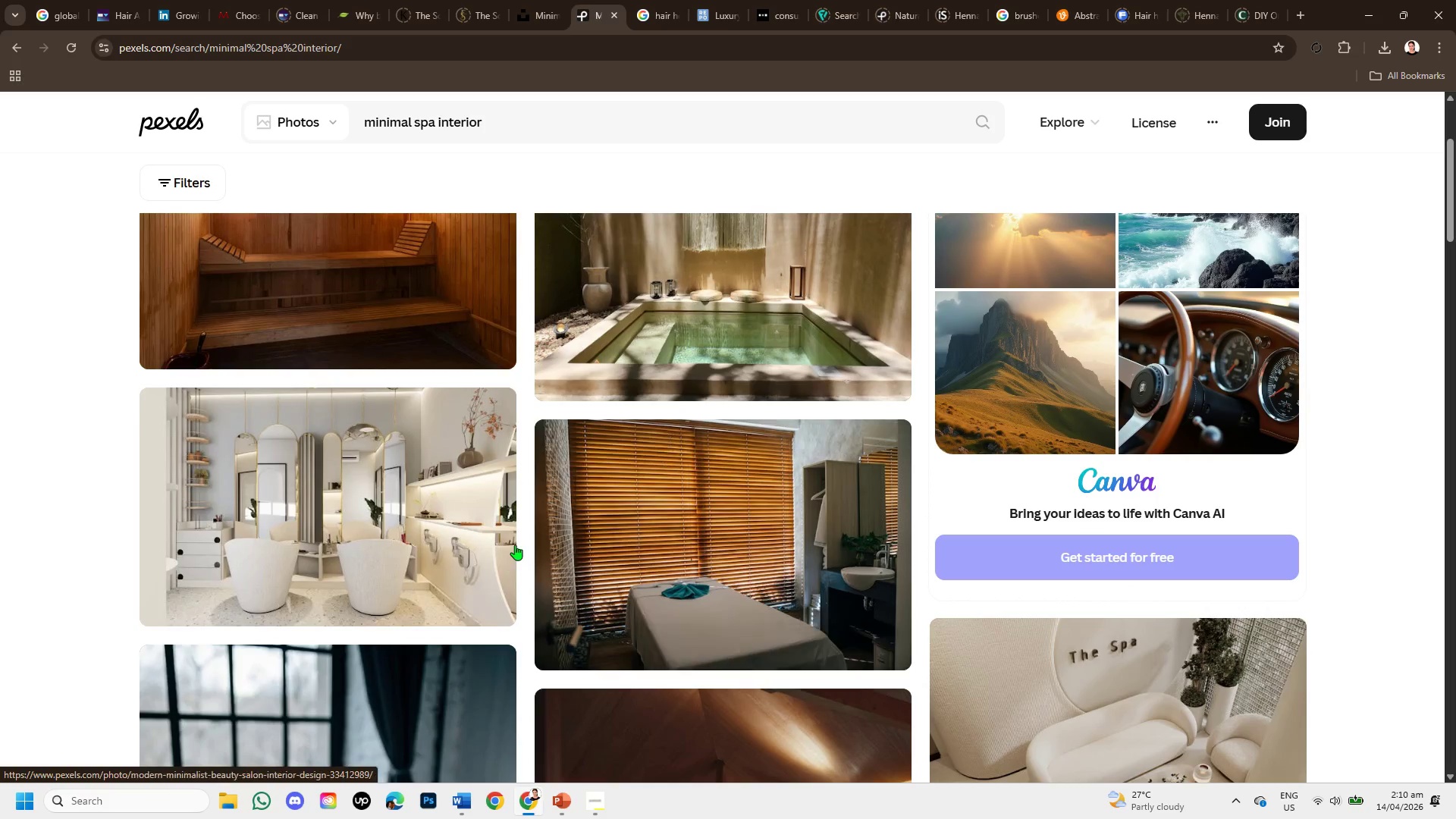 
scroll: coordinate [515, 544], scroll_direction: down, amount: 2.0
 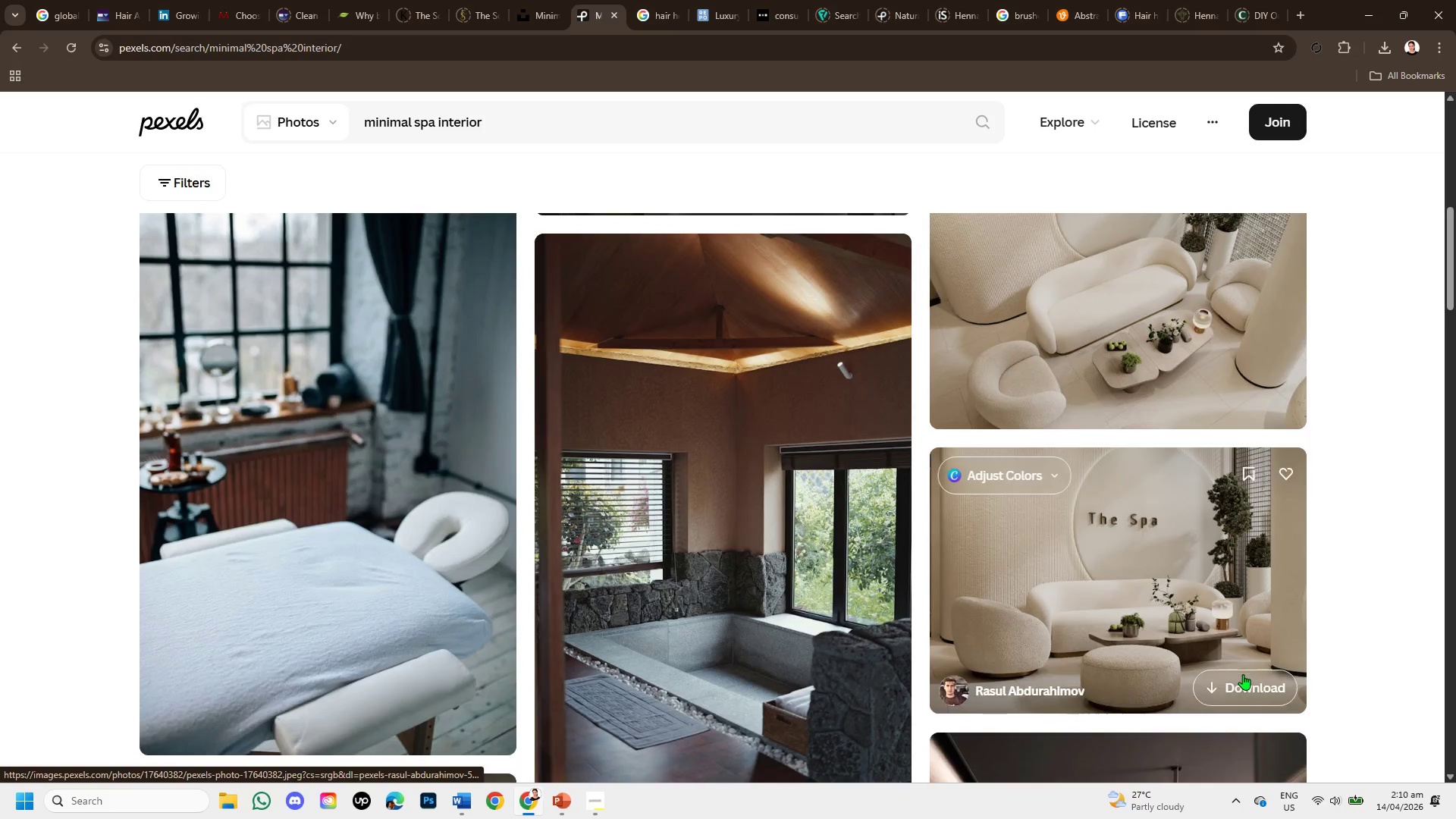 
left_click([1245, 628])
 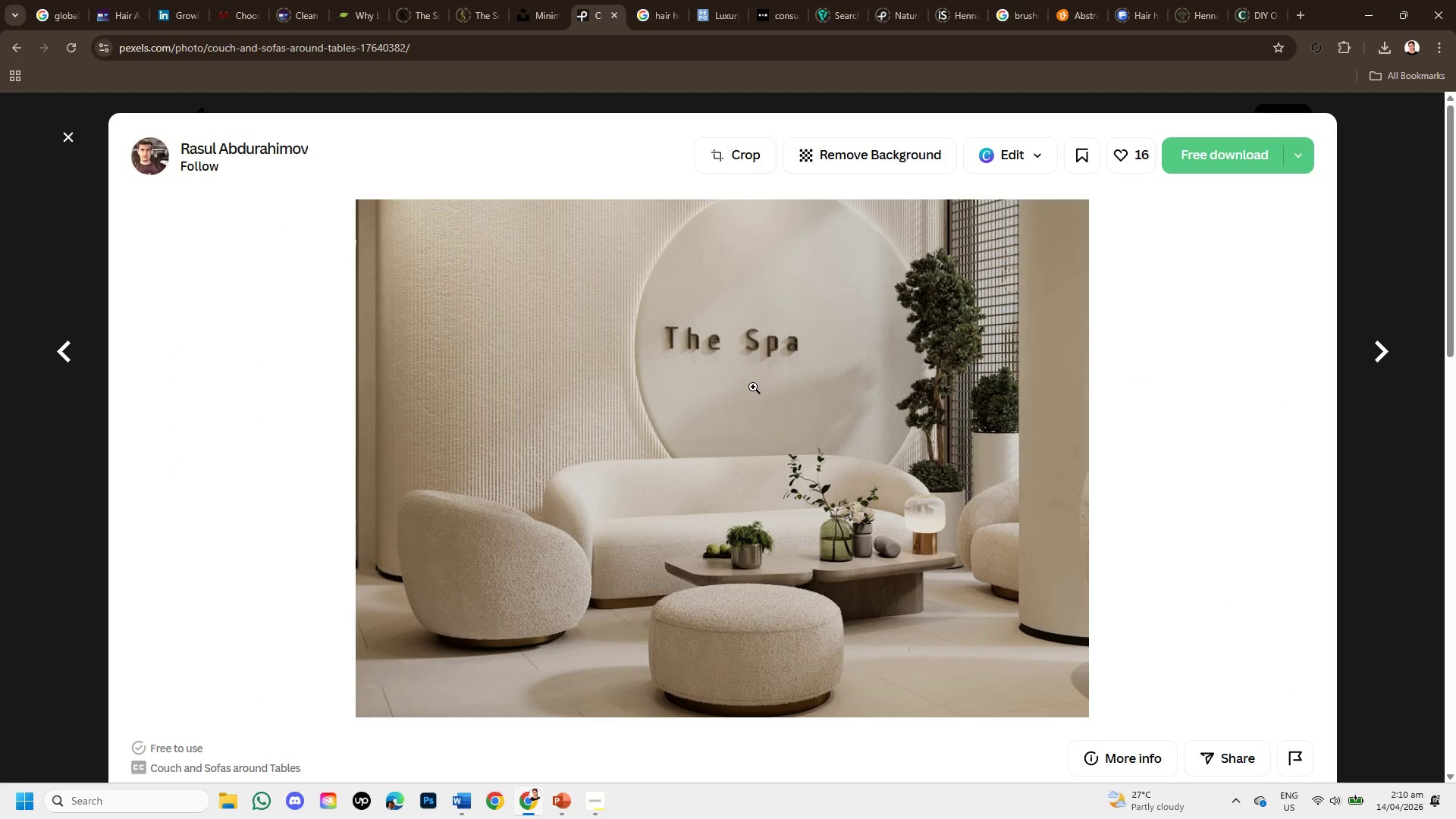 
wait(9.42)
 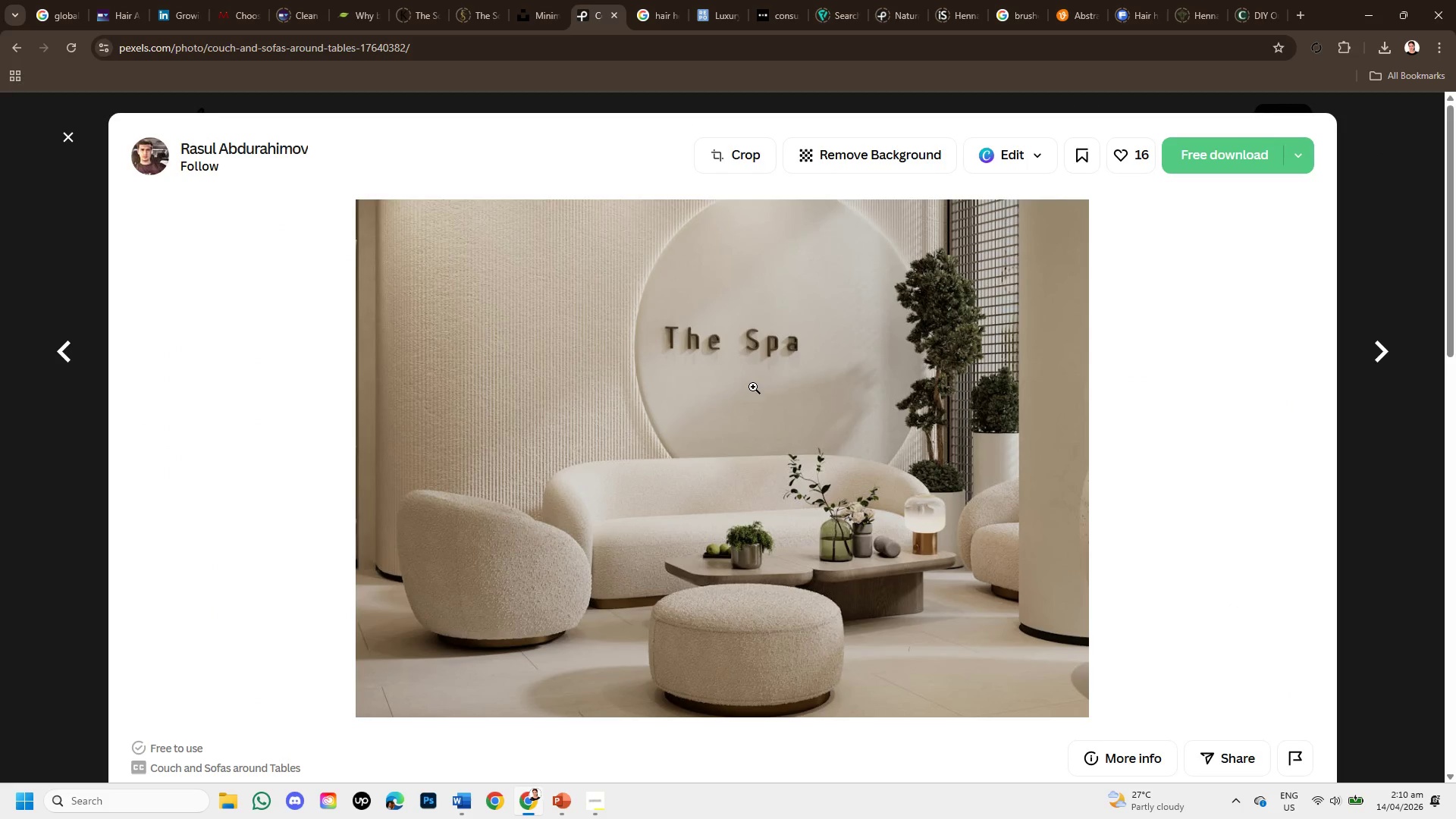 
scroll: coordinate [858, 511], scroll_direction: down, amount: 3.0
 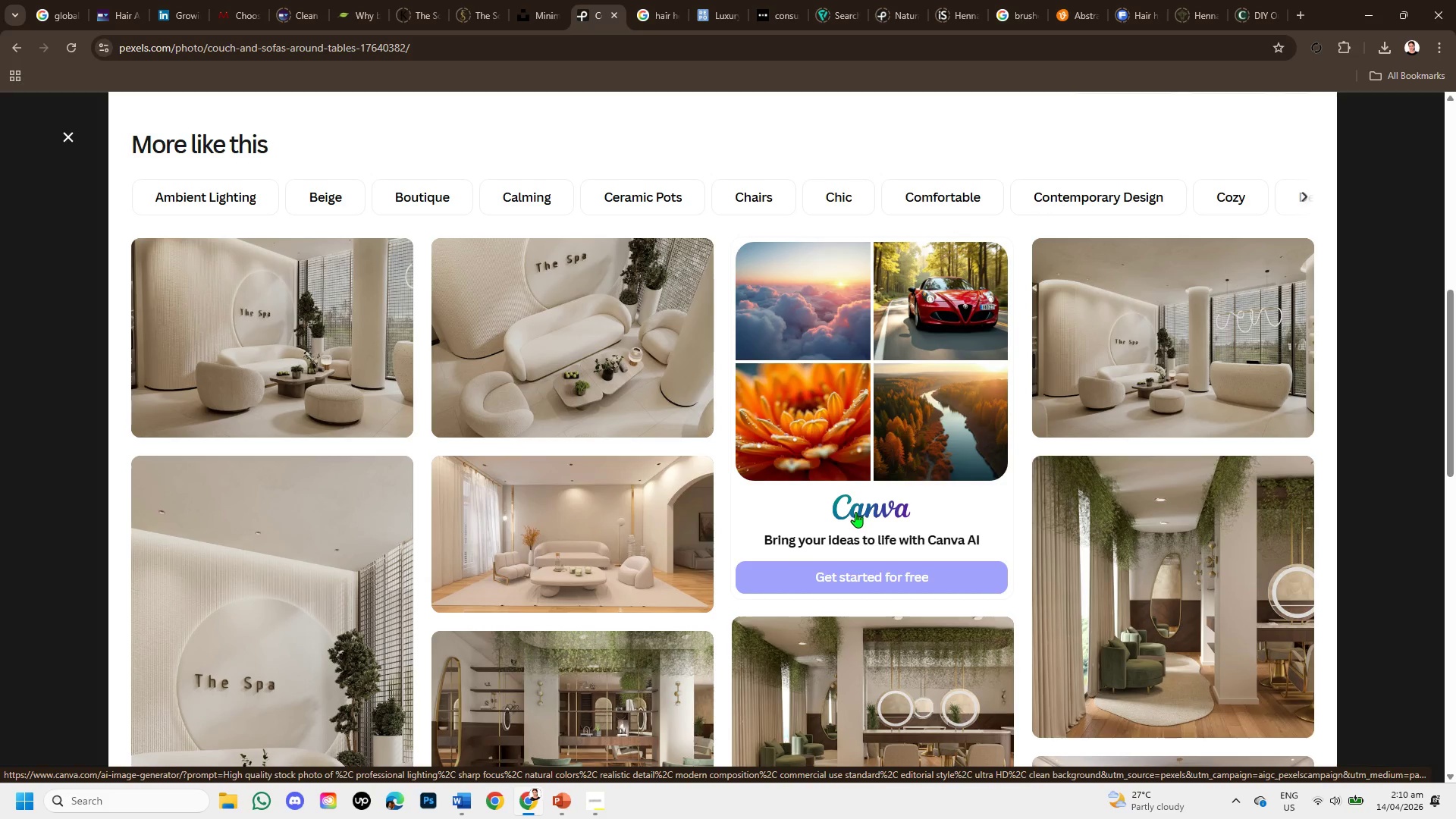 
wait(5.06)
 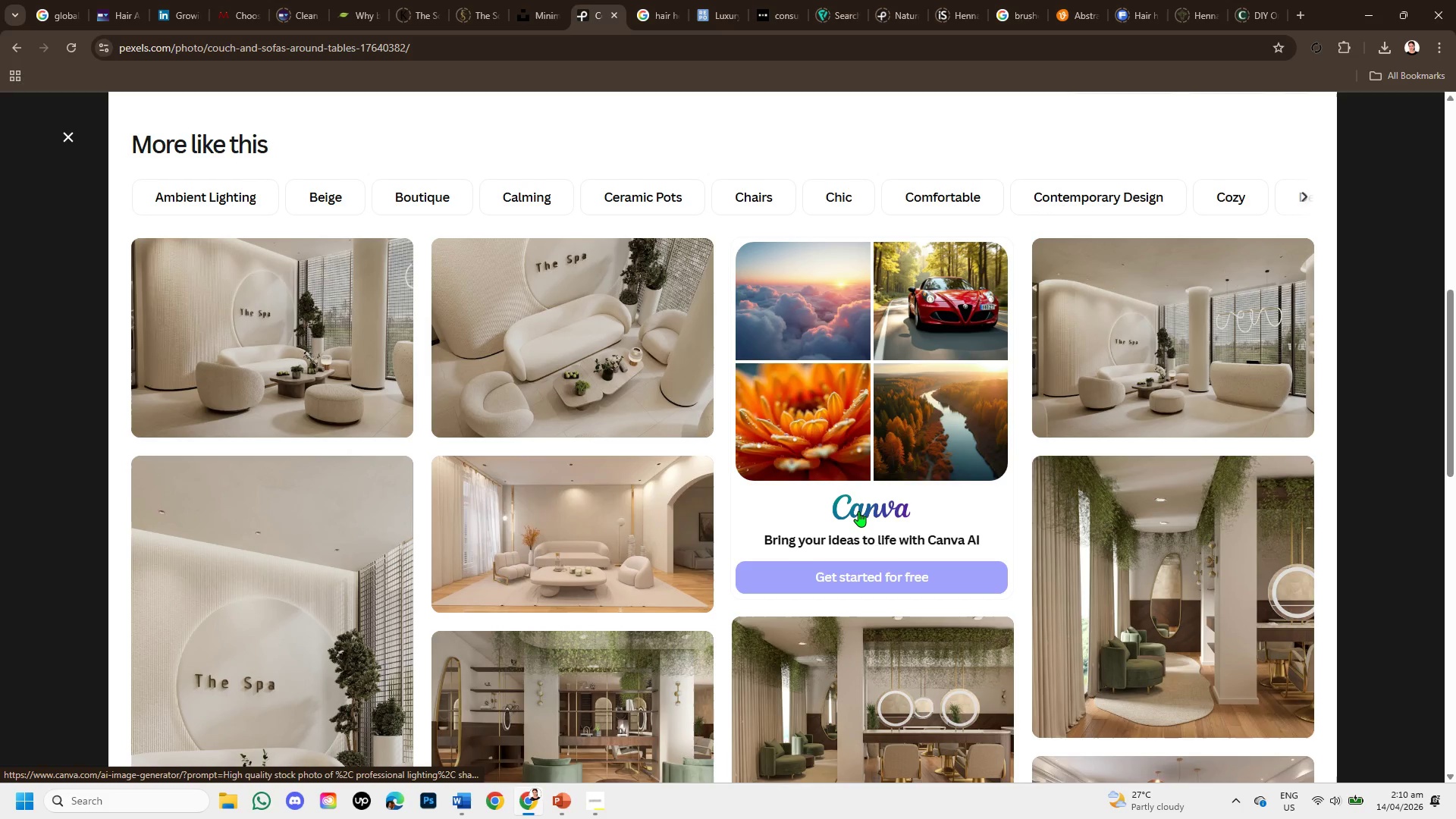 
scroll: coordinate [846, 530], scroll_direction: down, amount: 3.0
 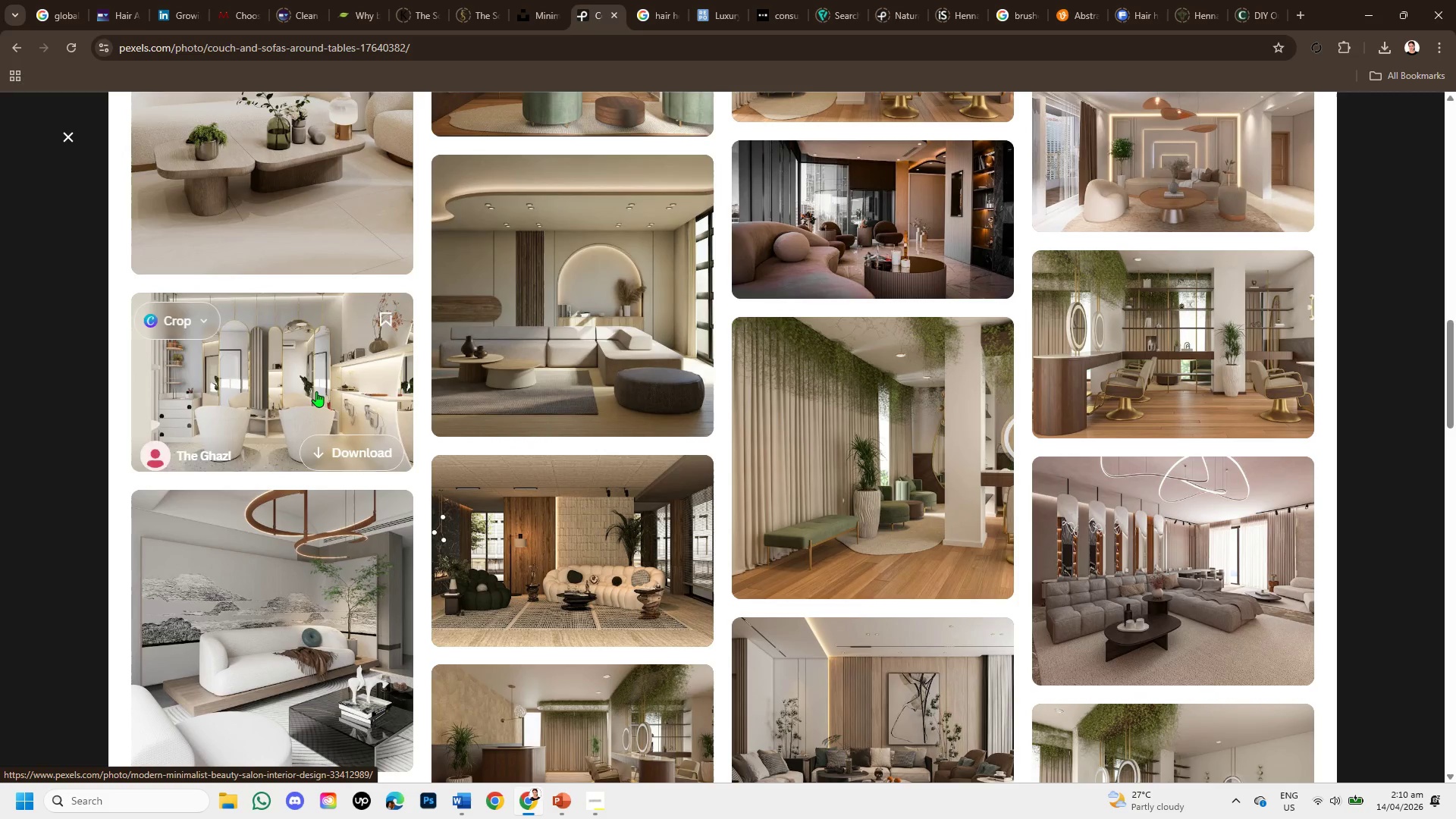 
left_click([316, 391])
 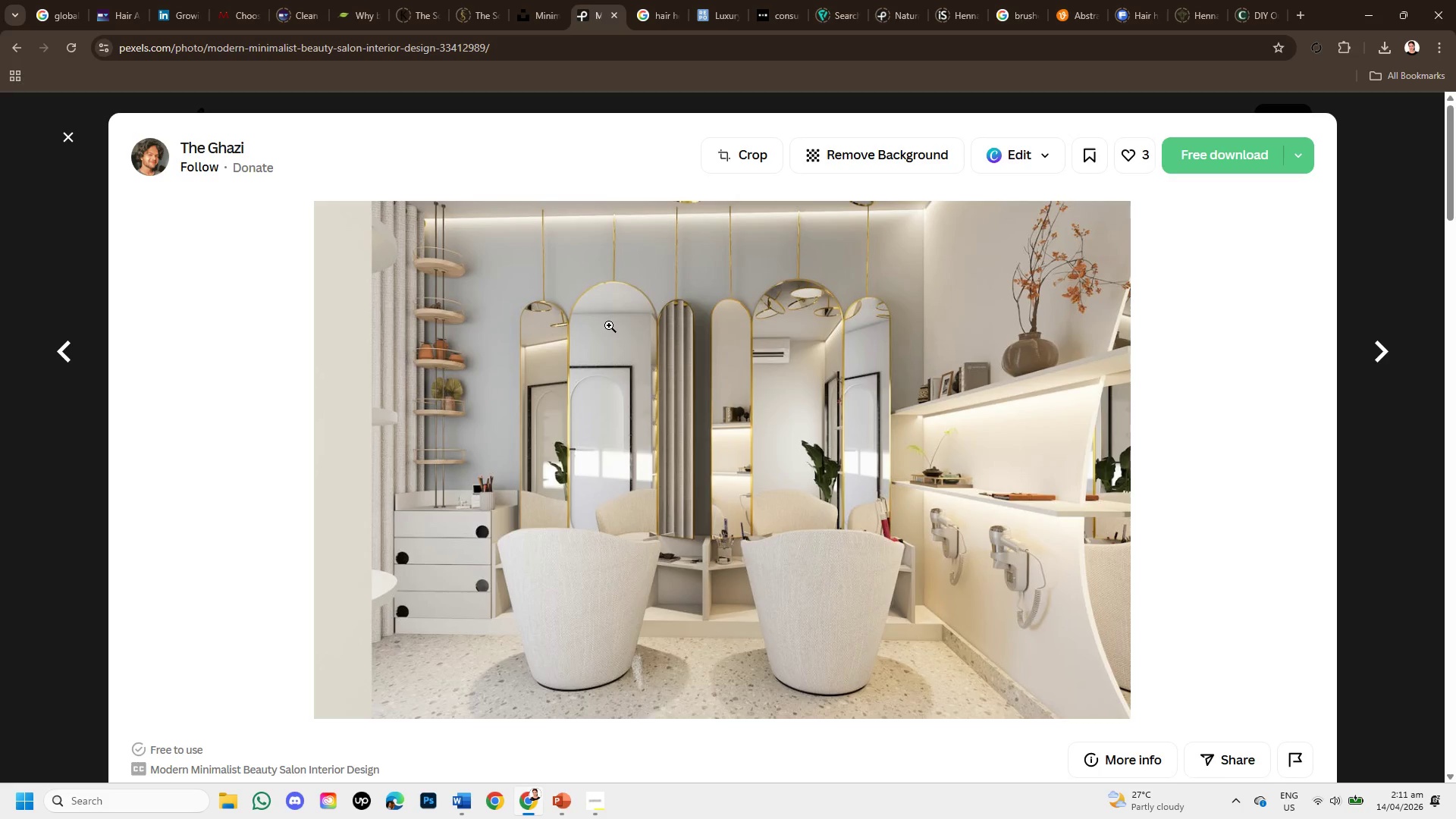 
wait(15.8)
 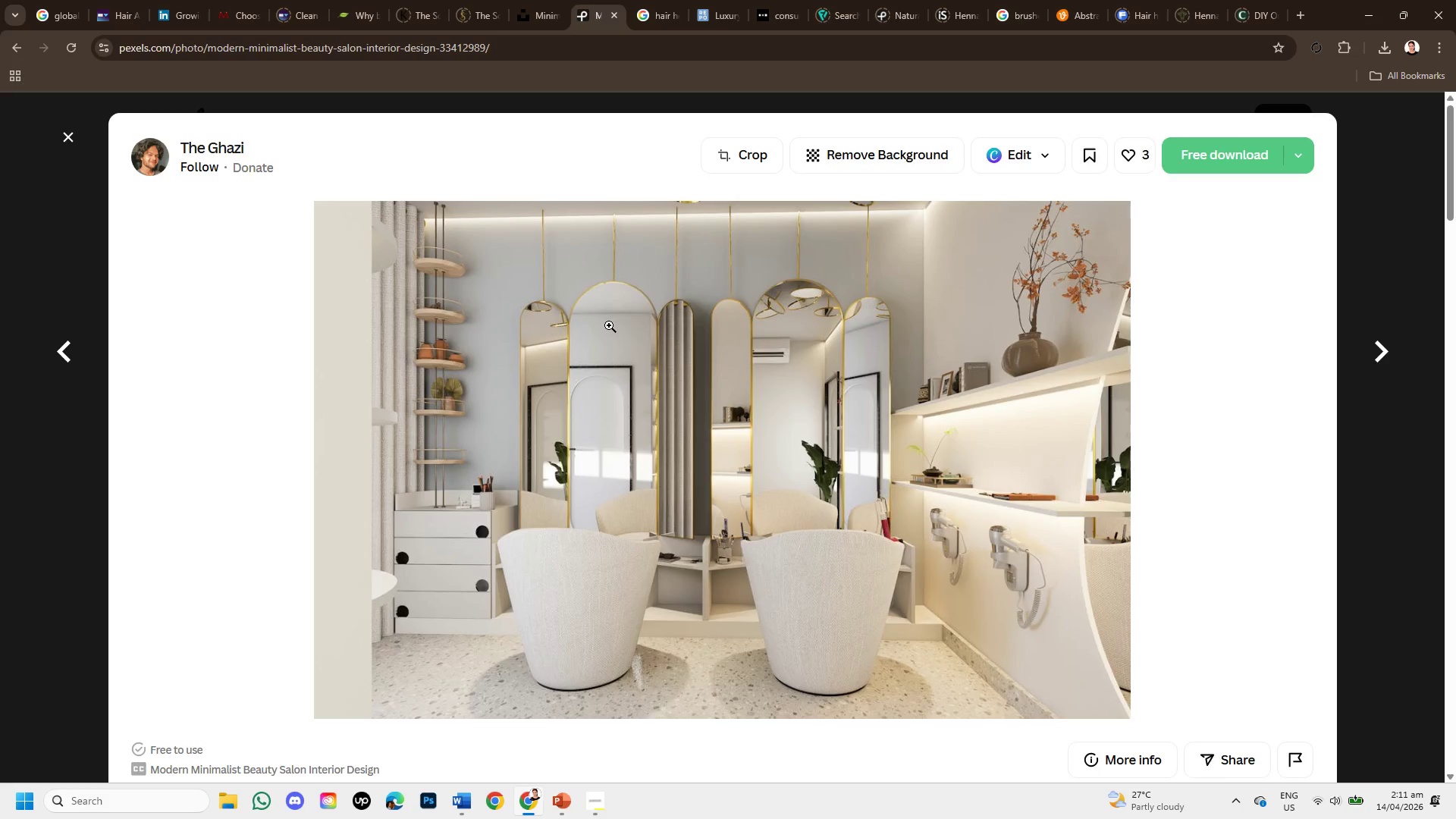 
scroll: coordinate [336, 355], scroll_direction: down, amount: 2.0
 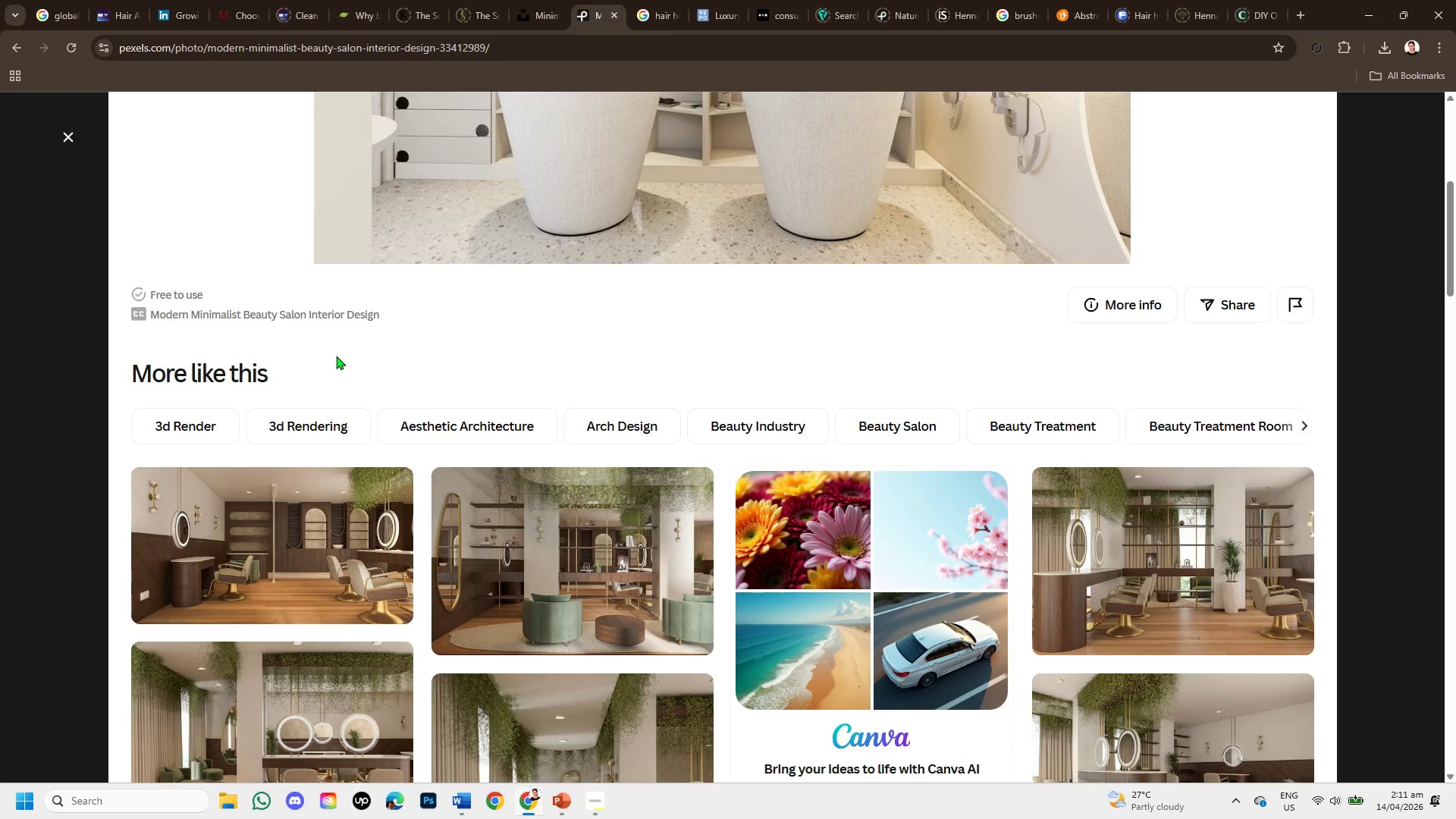 
scroll: coordinate [335, 356], scroll_direction: up, amount: 2.0
 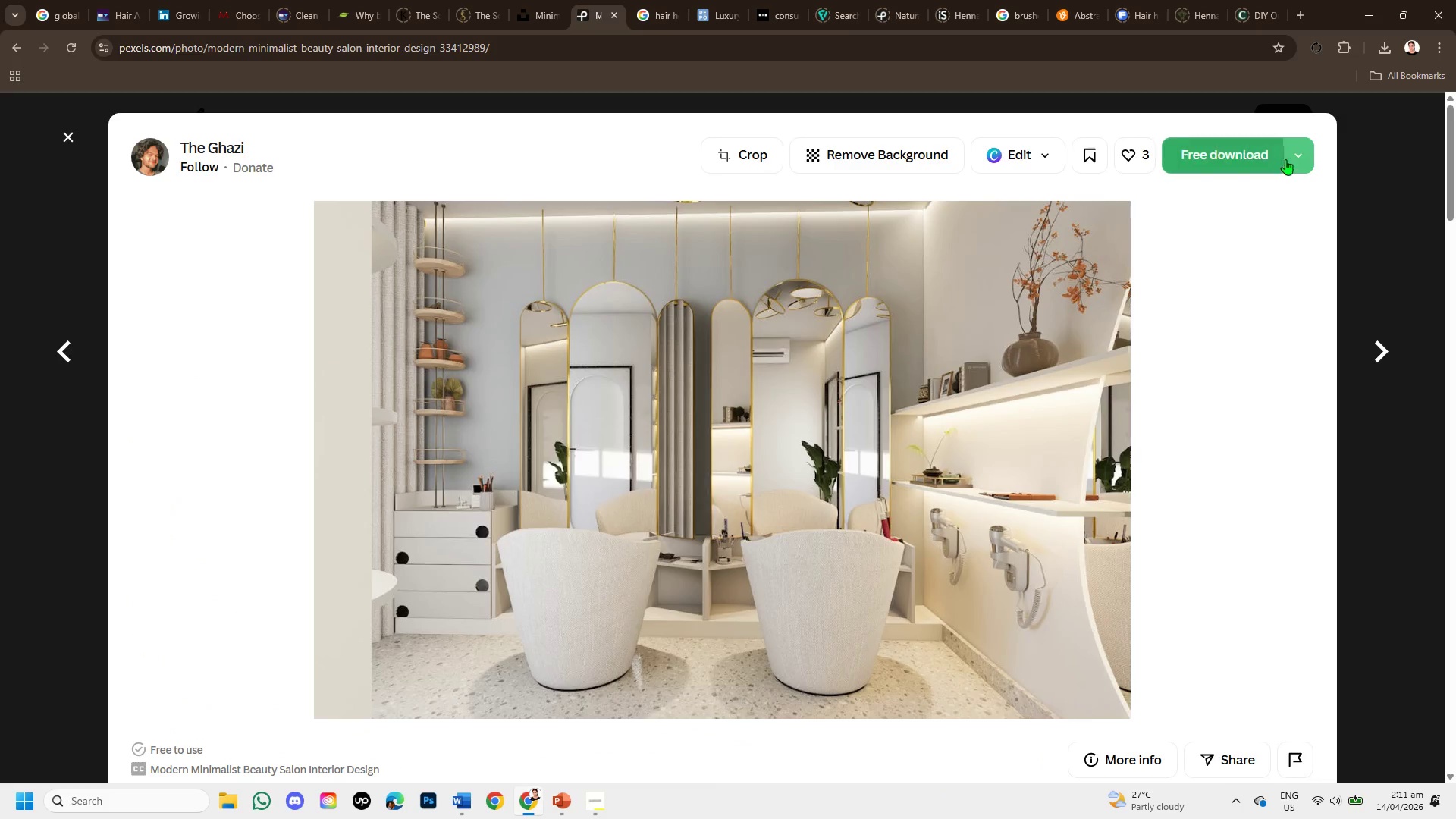 
left_click([1237, 153])
 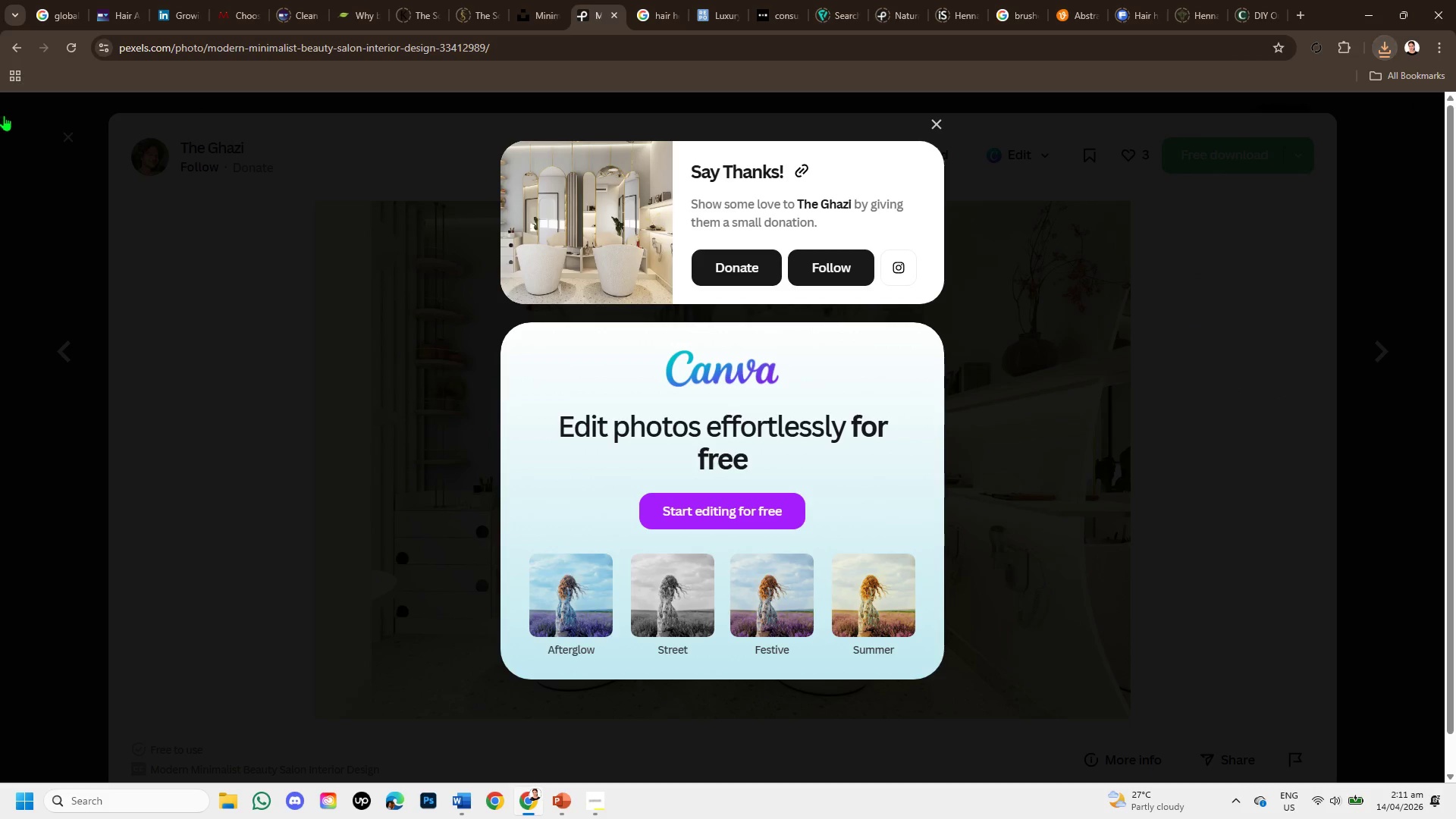 
left_click([67, 141])
 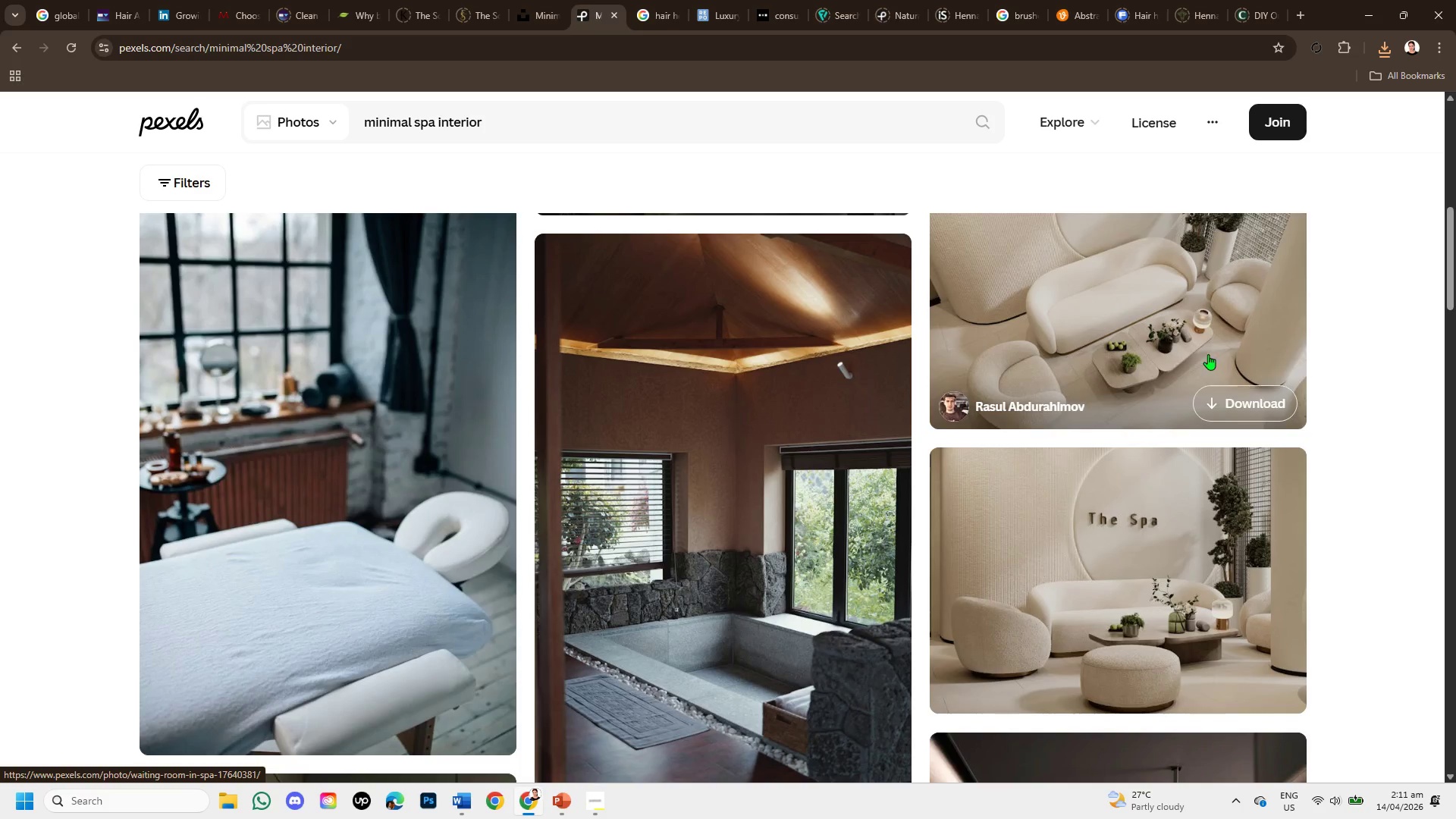 
left_click([1125, 629])
 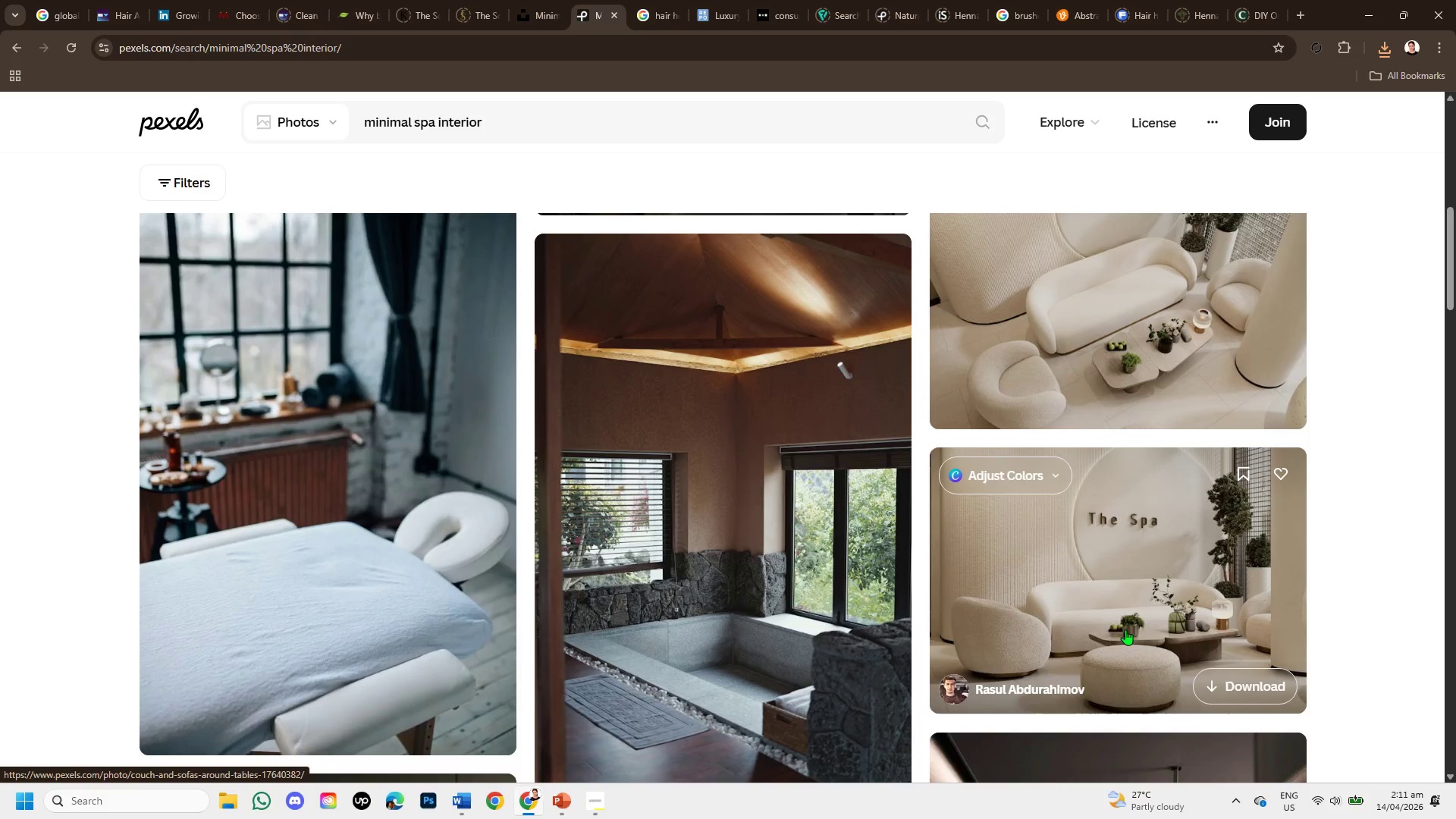 
mouse_move([1134, 645])
 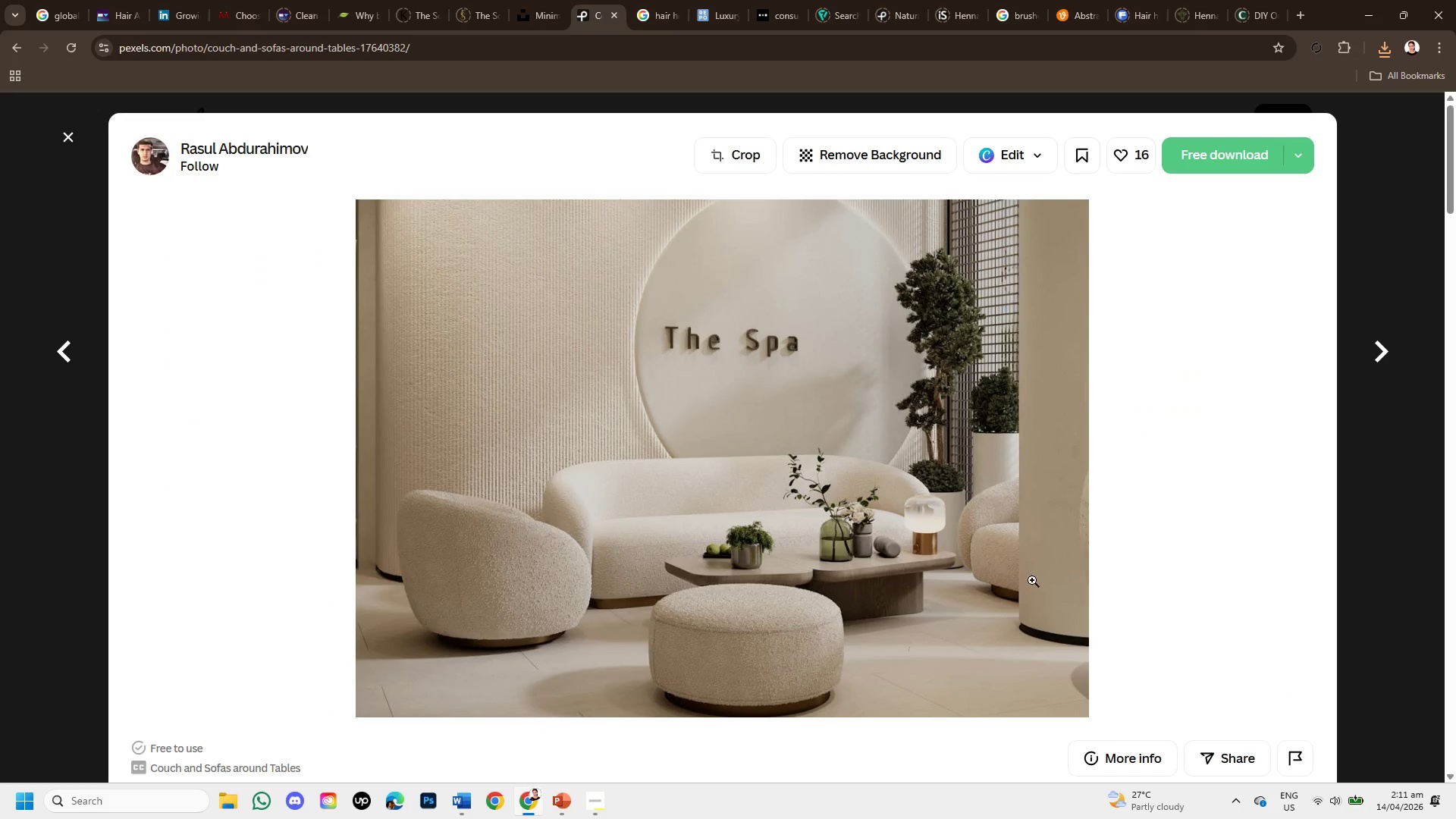 
scroll: coordinate [1027, 593], scroll_direction: down, amount: 1.0
 